 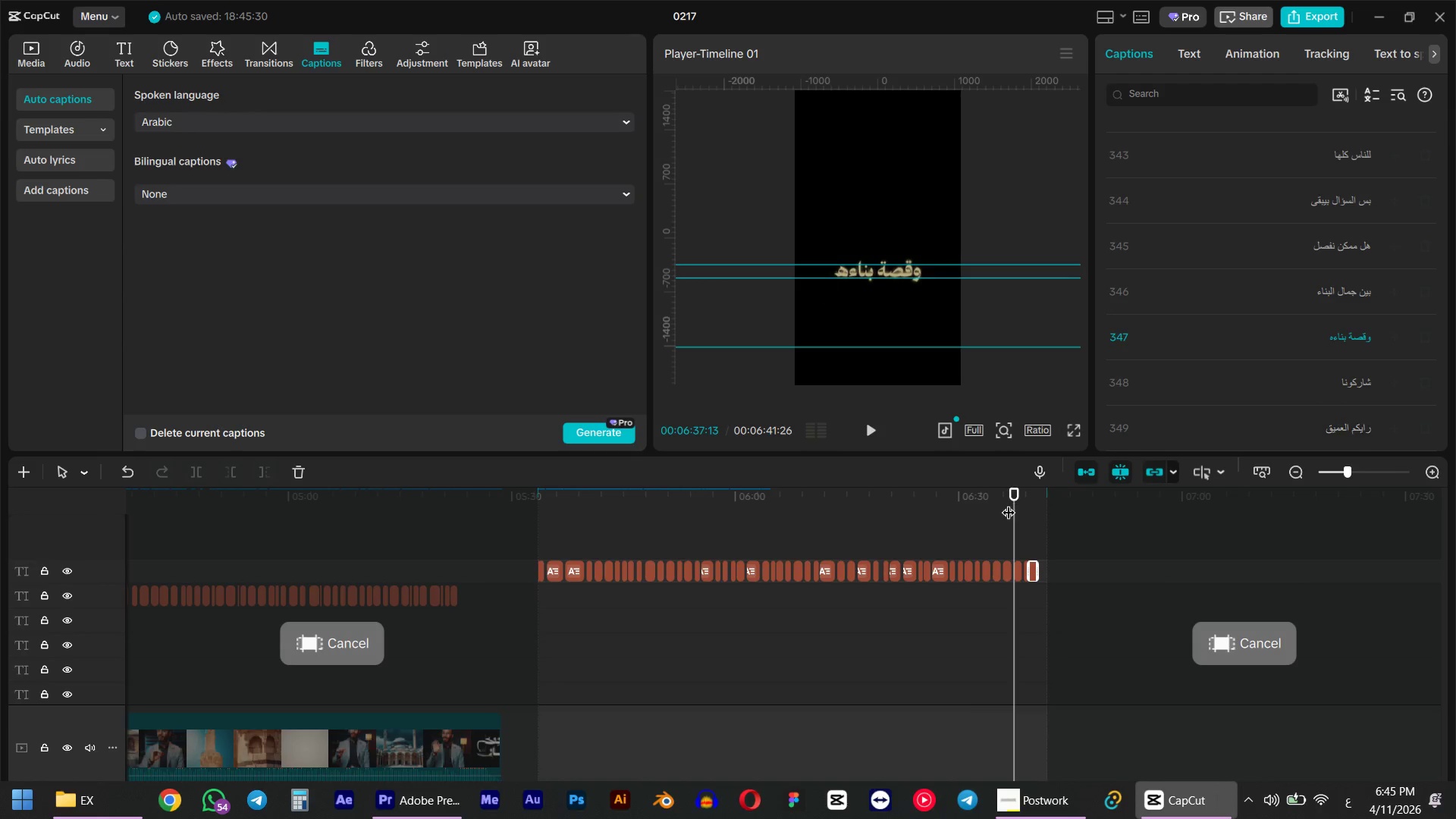 
key(Space)
 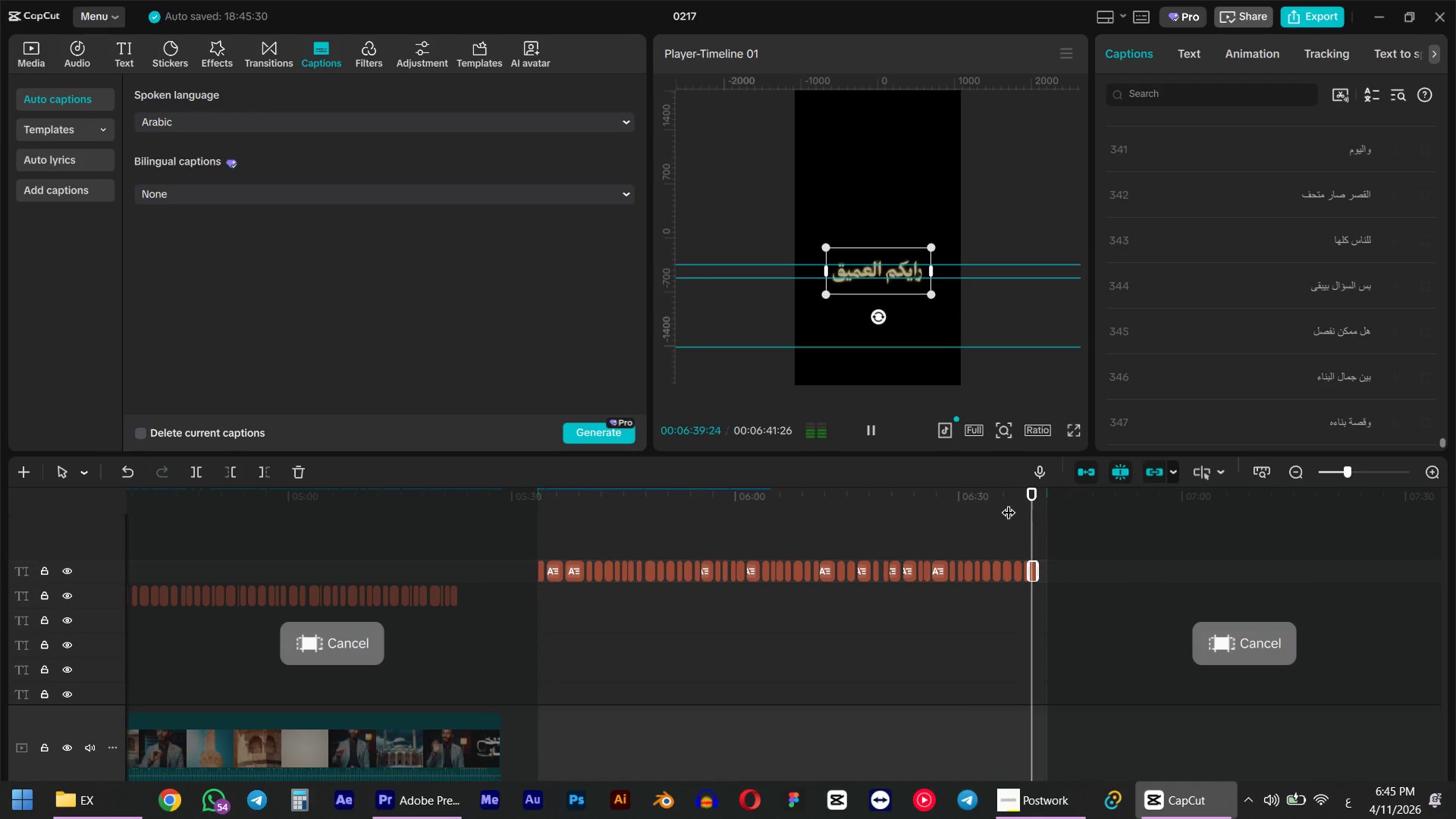 
key(Space)
 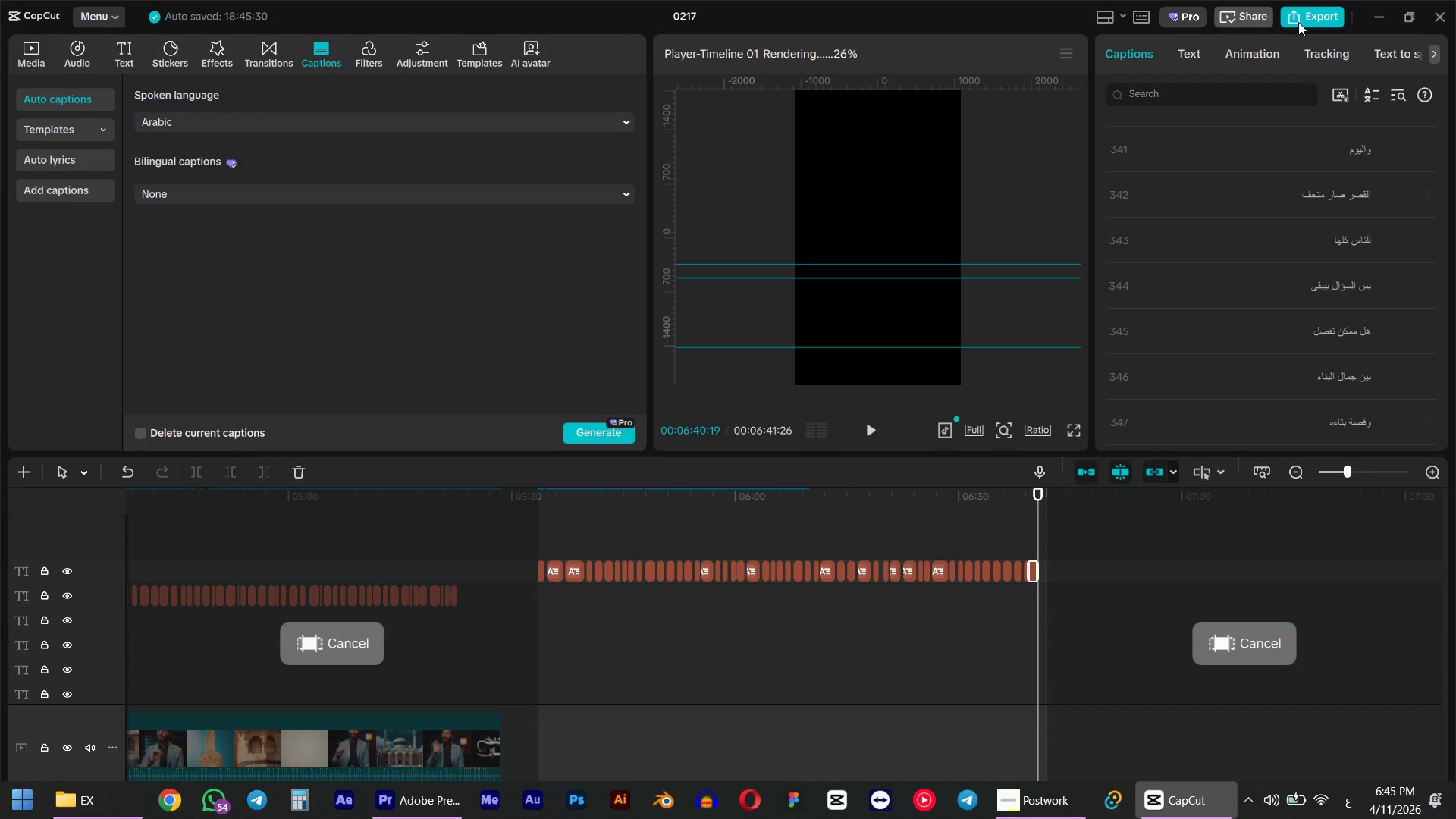 
wait(7.41)
 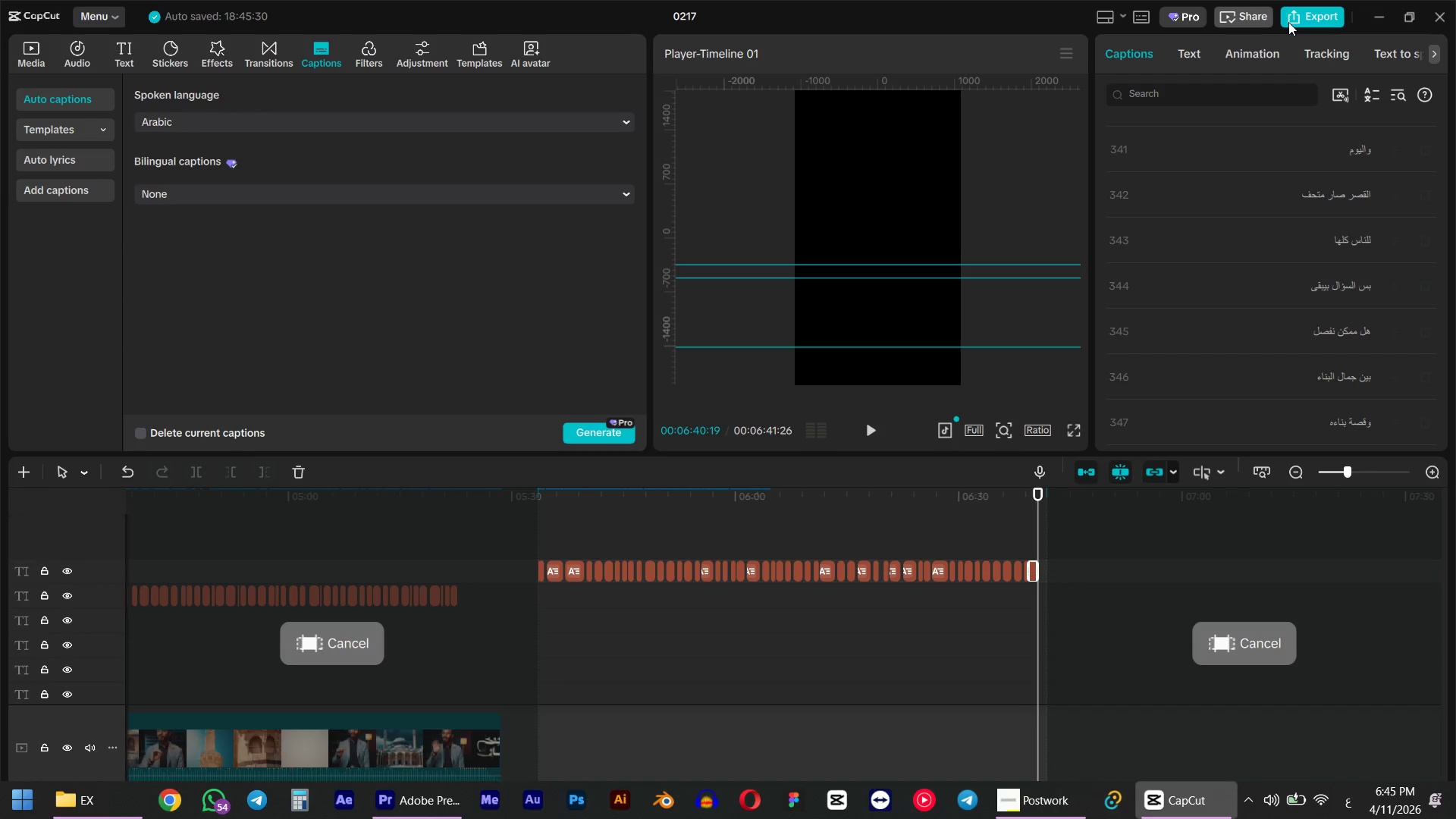 
left_click([1298, 22])
 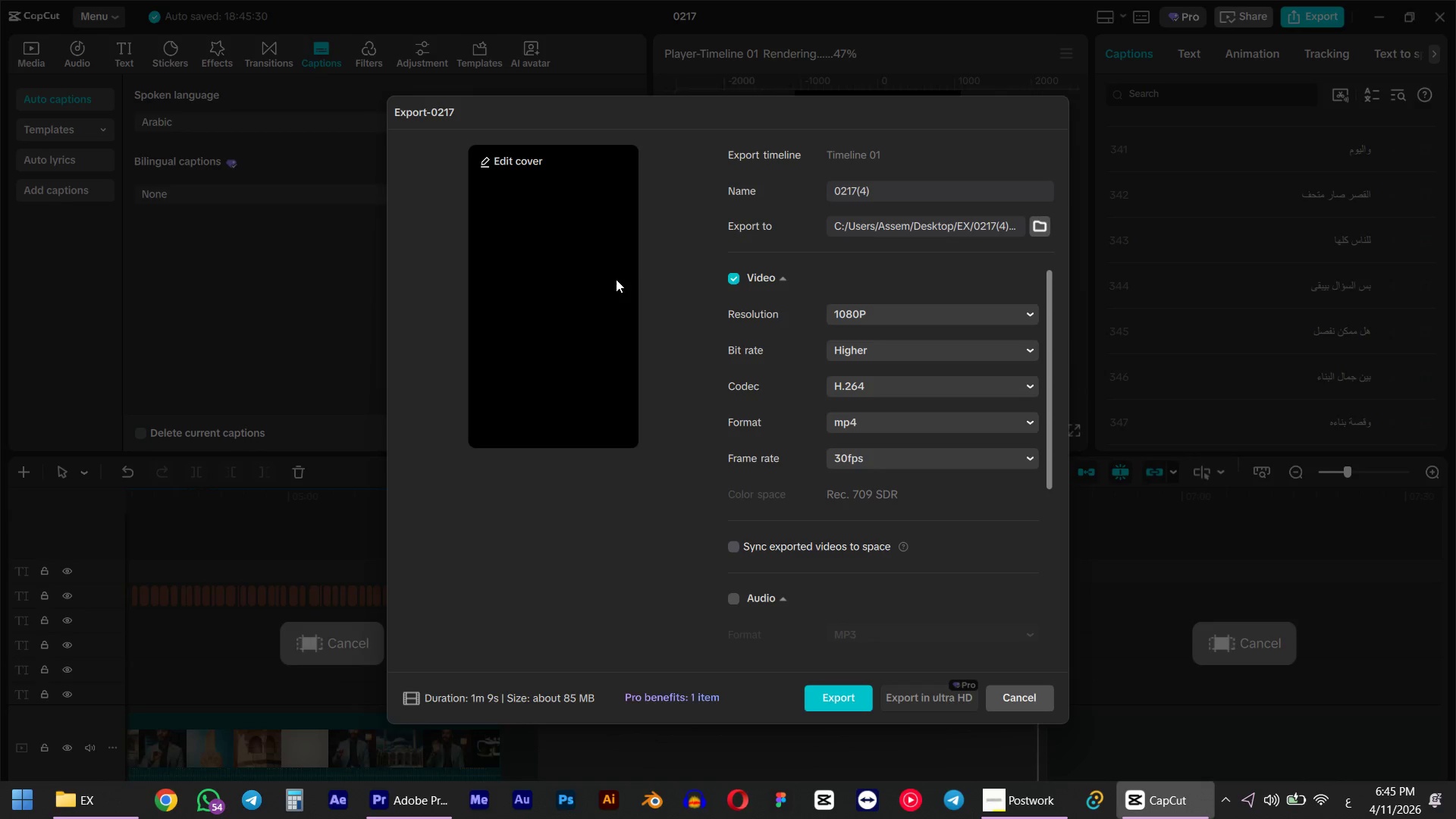 
scroll: coordinate [777, 442], scroll_direction: down, amount: 13.0
 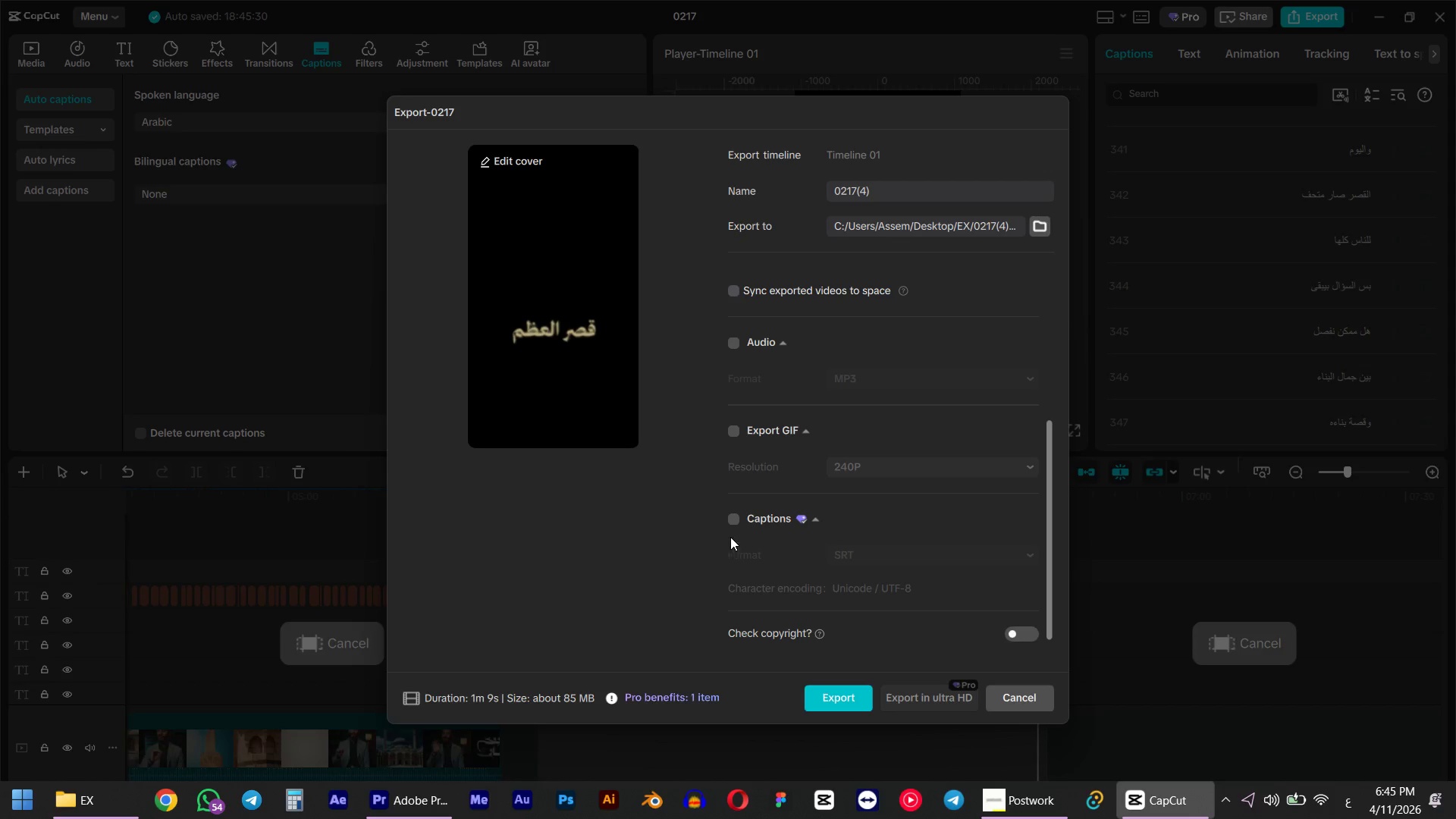 
left_click([736, 519])
 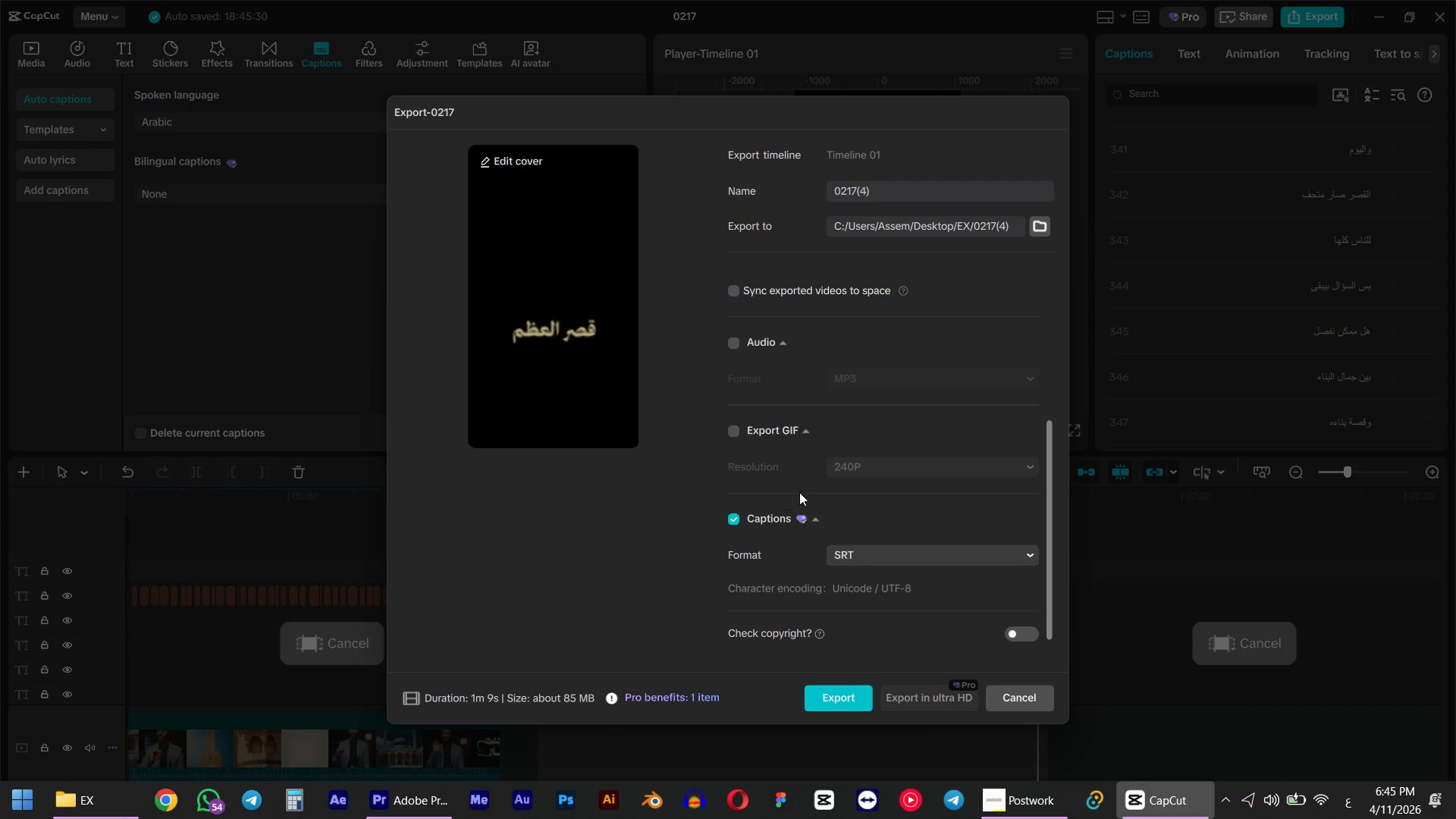 
scroll: coordinate [799, 488], scroll_direction: up, amount: 10.0
 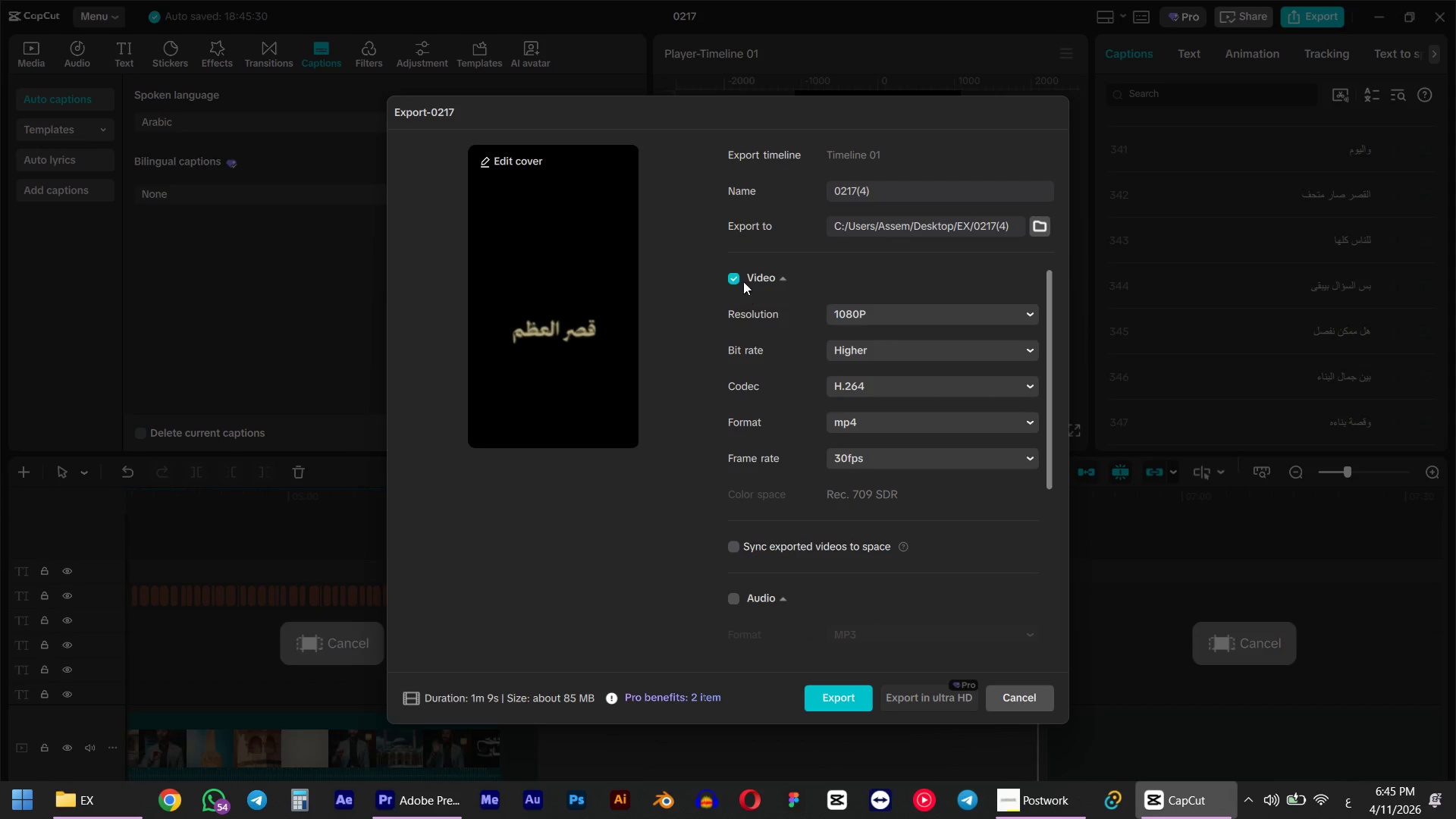 
left_click([732, 279])
 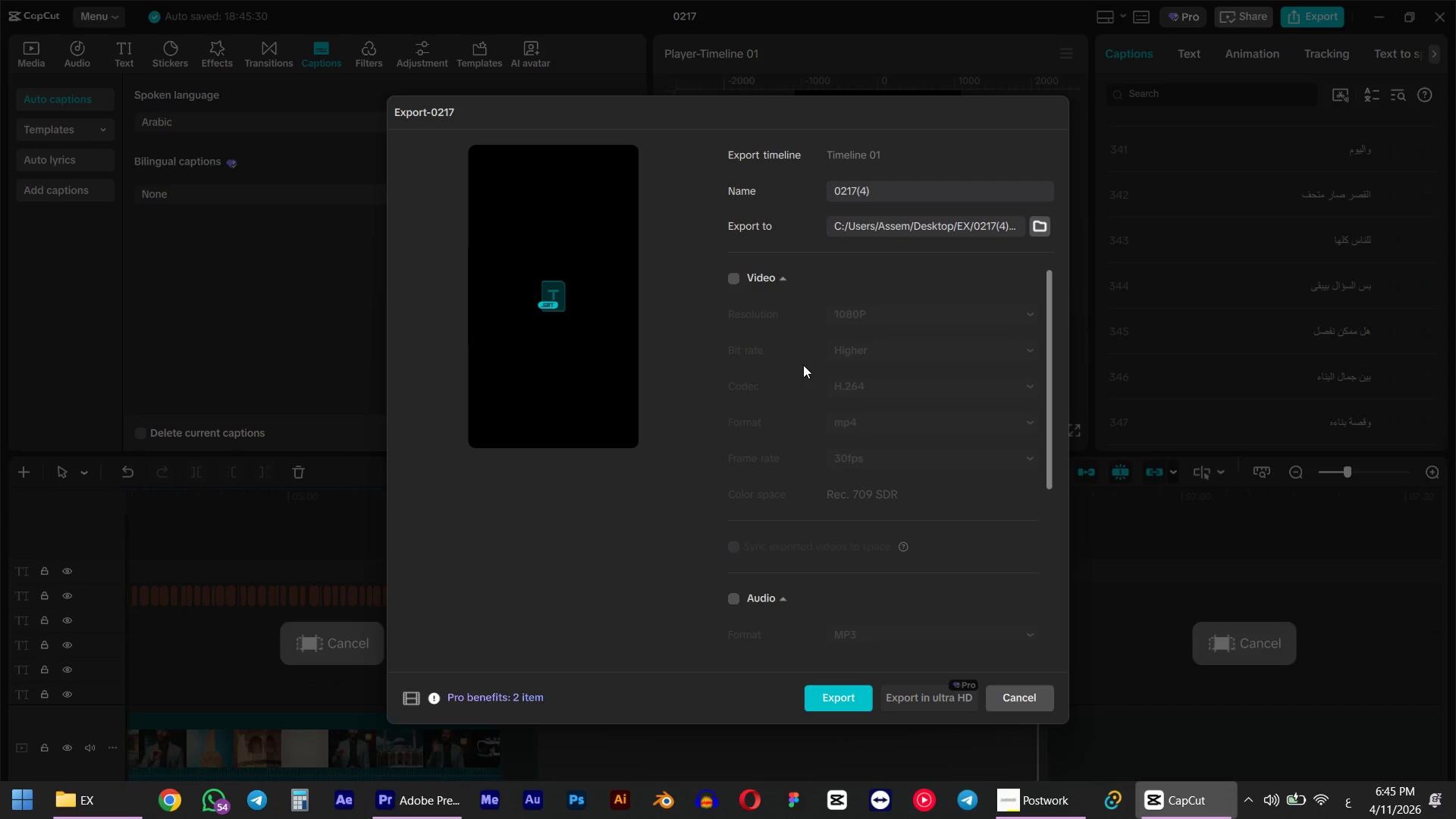 
scroll: coordinate [805, 365], scroll_direction: up, amount: 5.0
 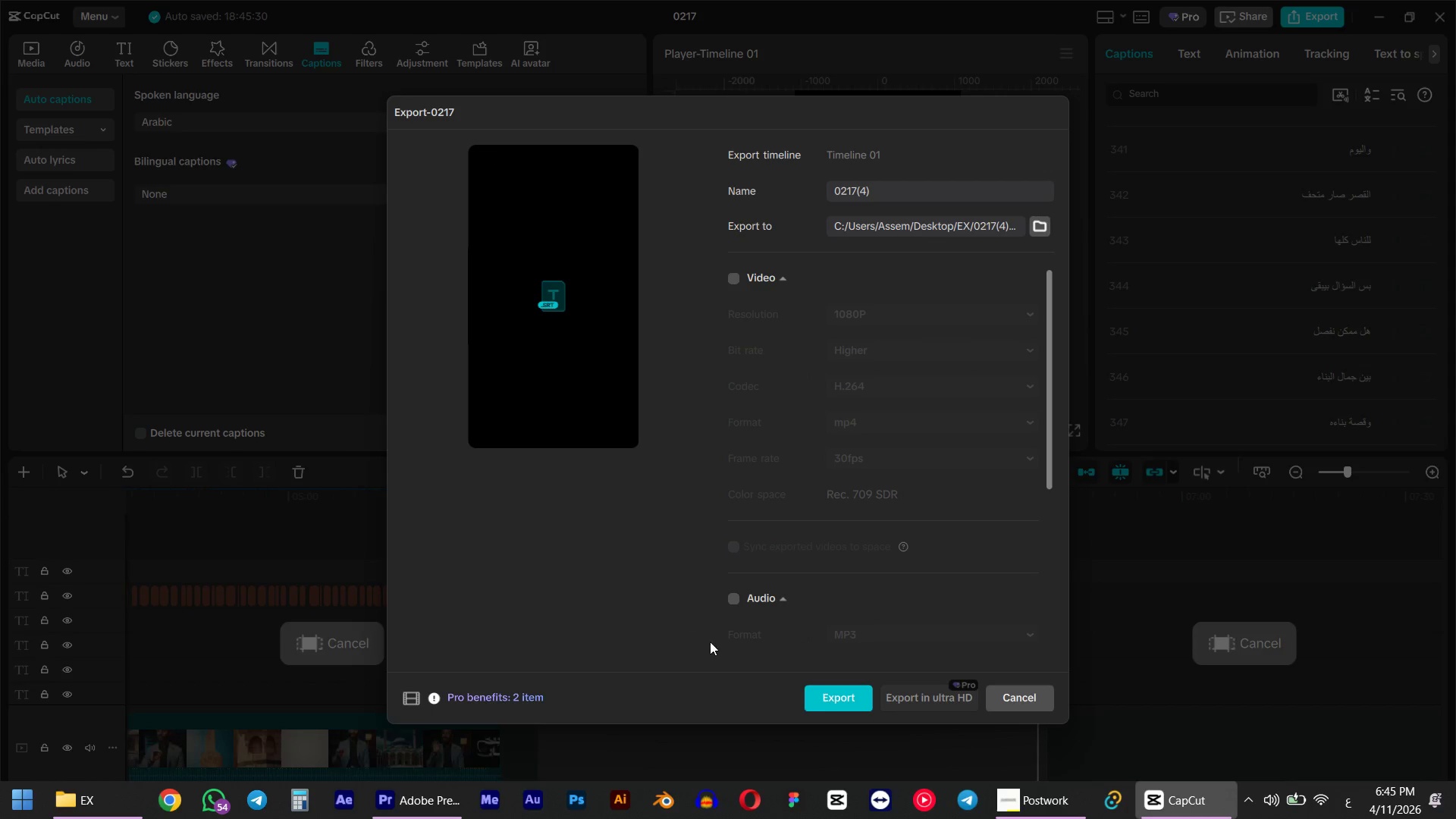 
left_click([849, 702])
 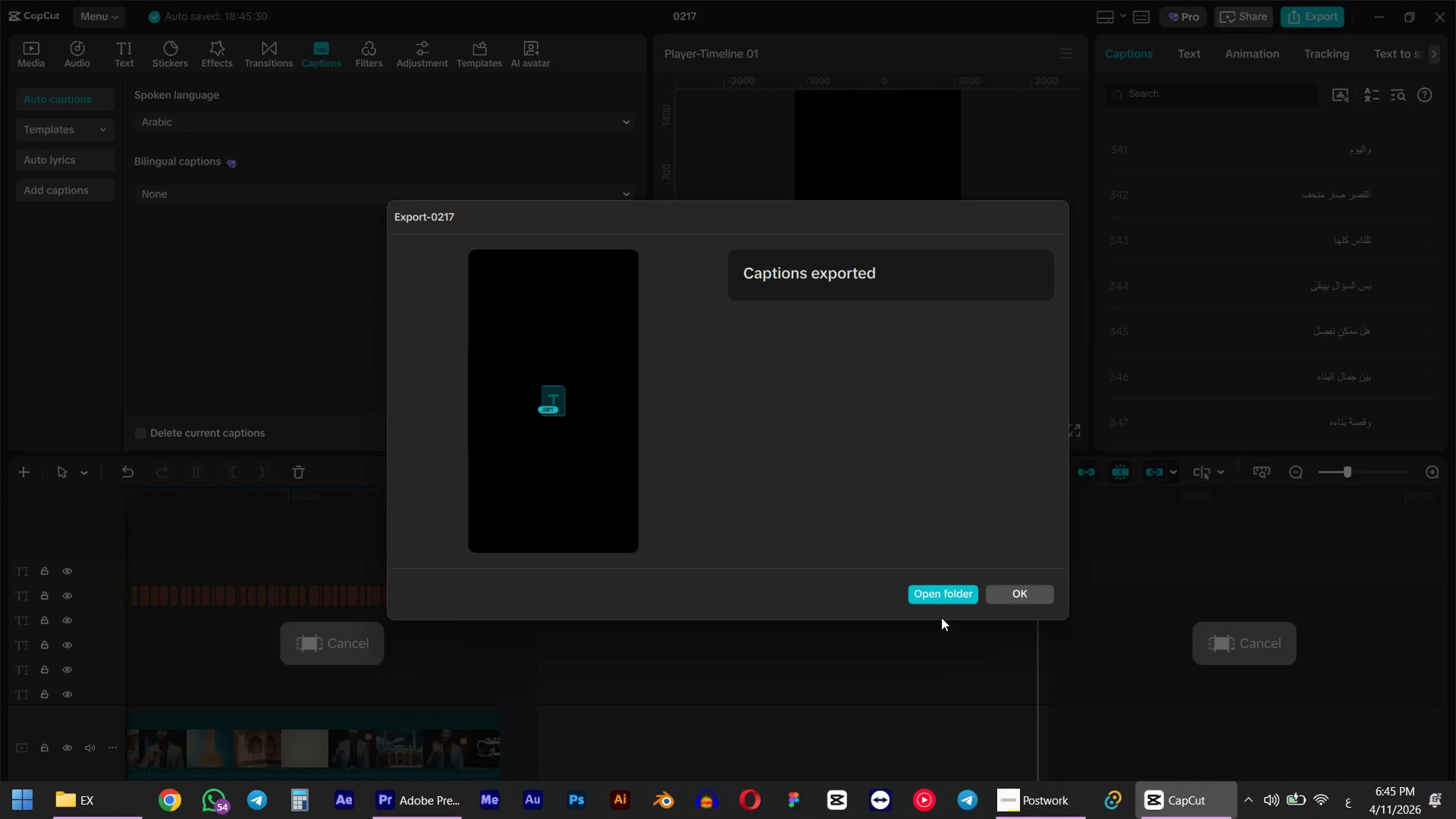 
left_click([1017, 597])
 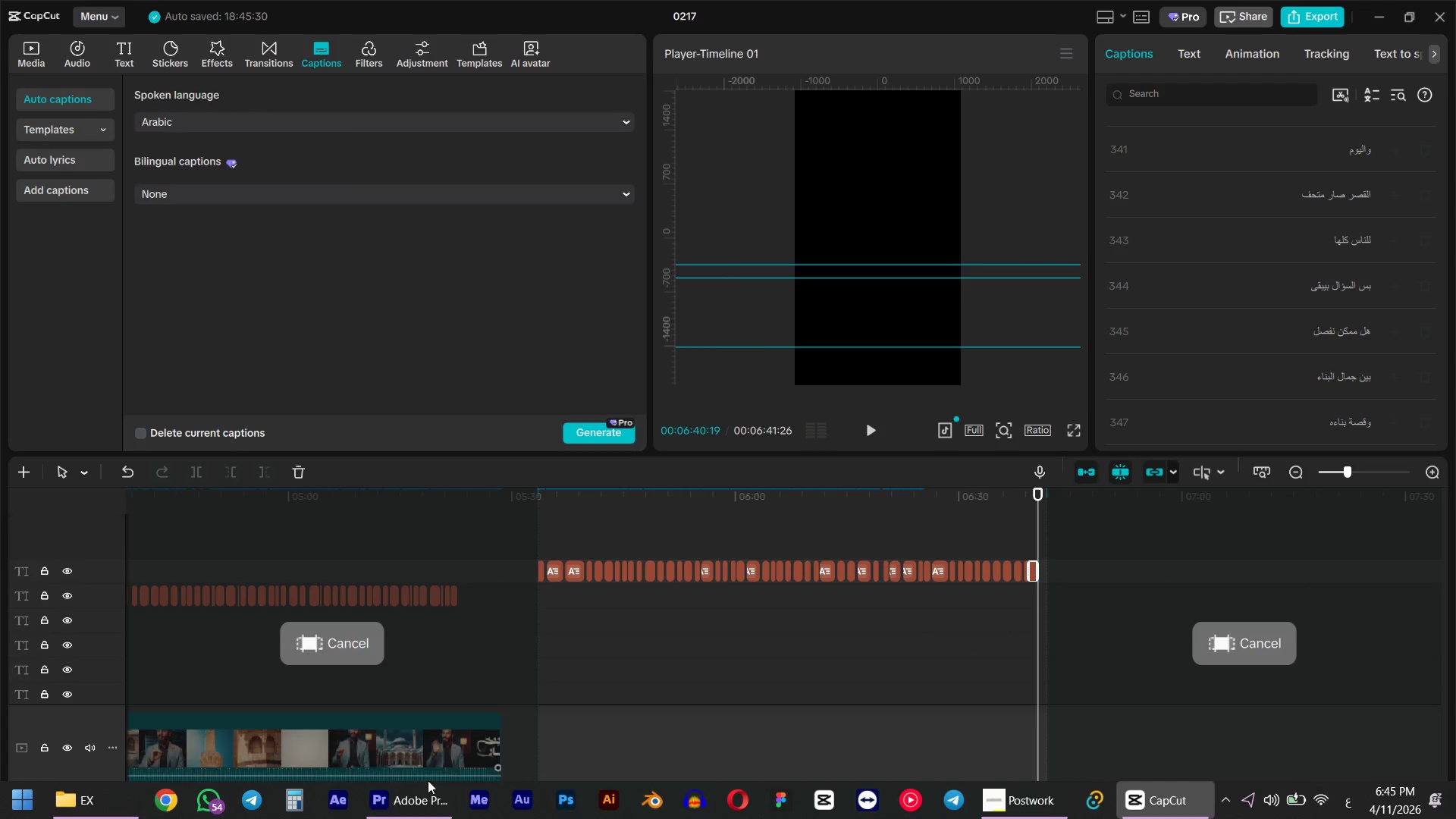 
mouse_move([442, 808])
 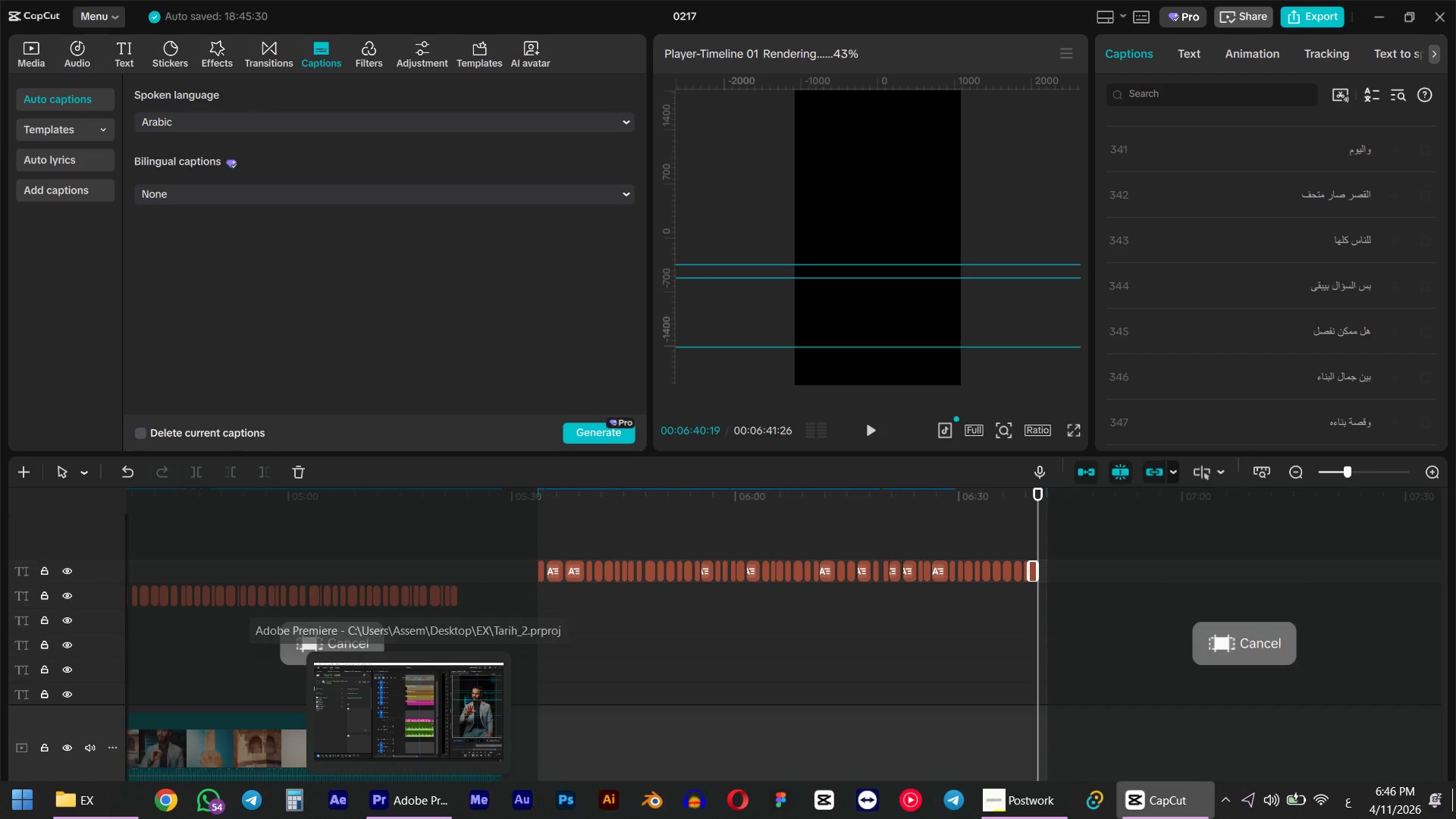 
left_click_drag(start_coordinate=[1455, 818], to_coordinate=[1446, 818])
 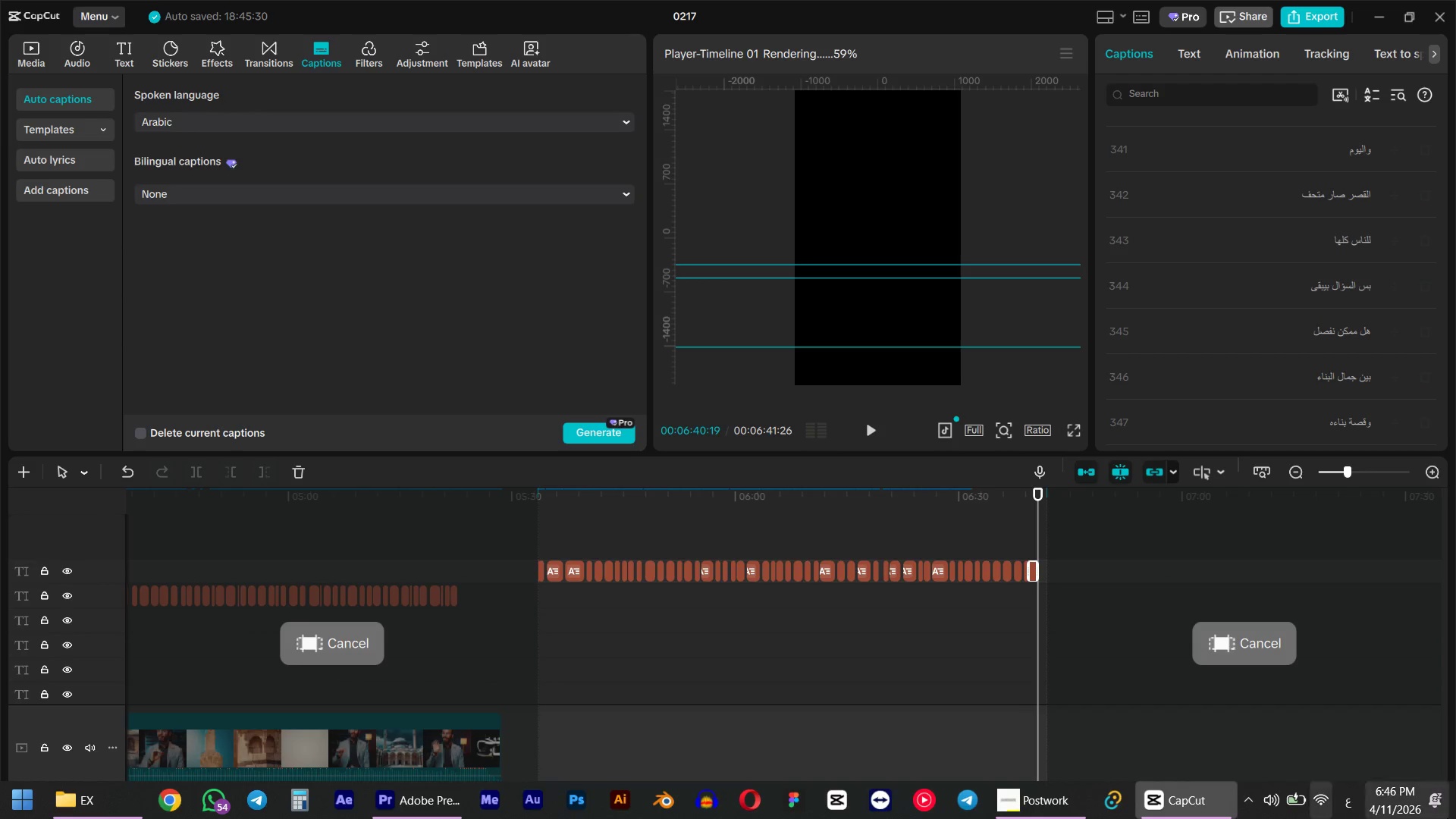 
left_click([1455, 817])
 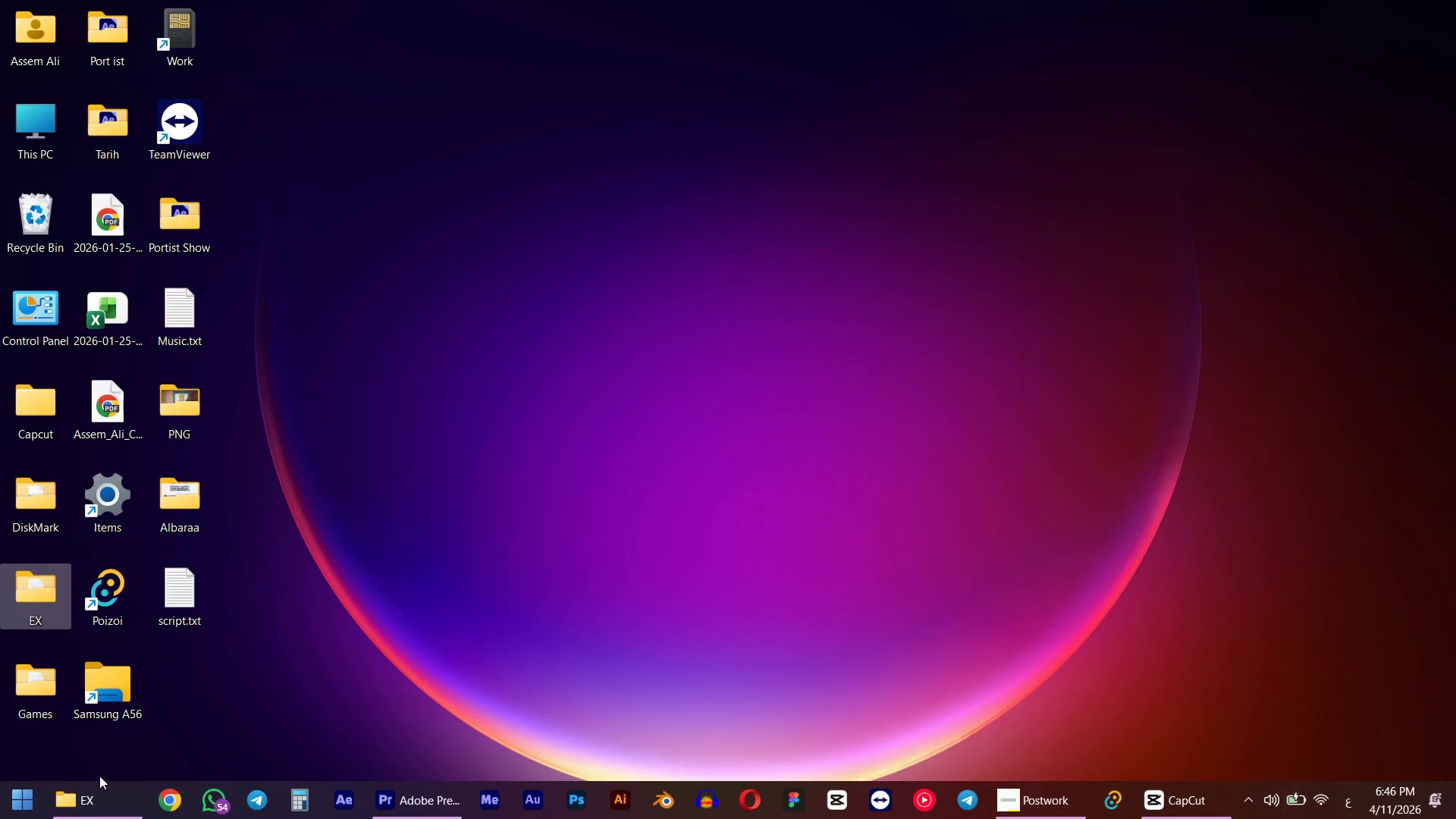 
left_click([91, 802])
 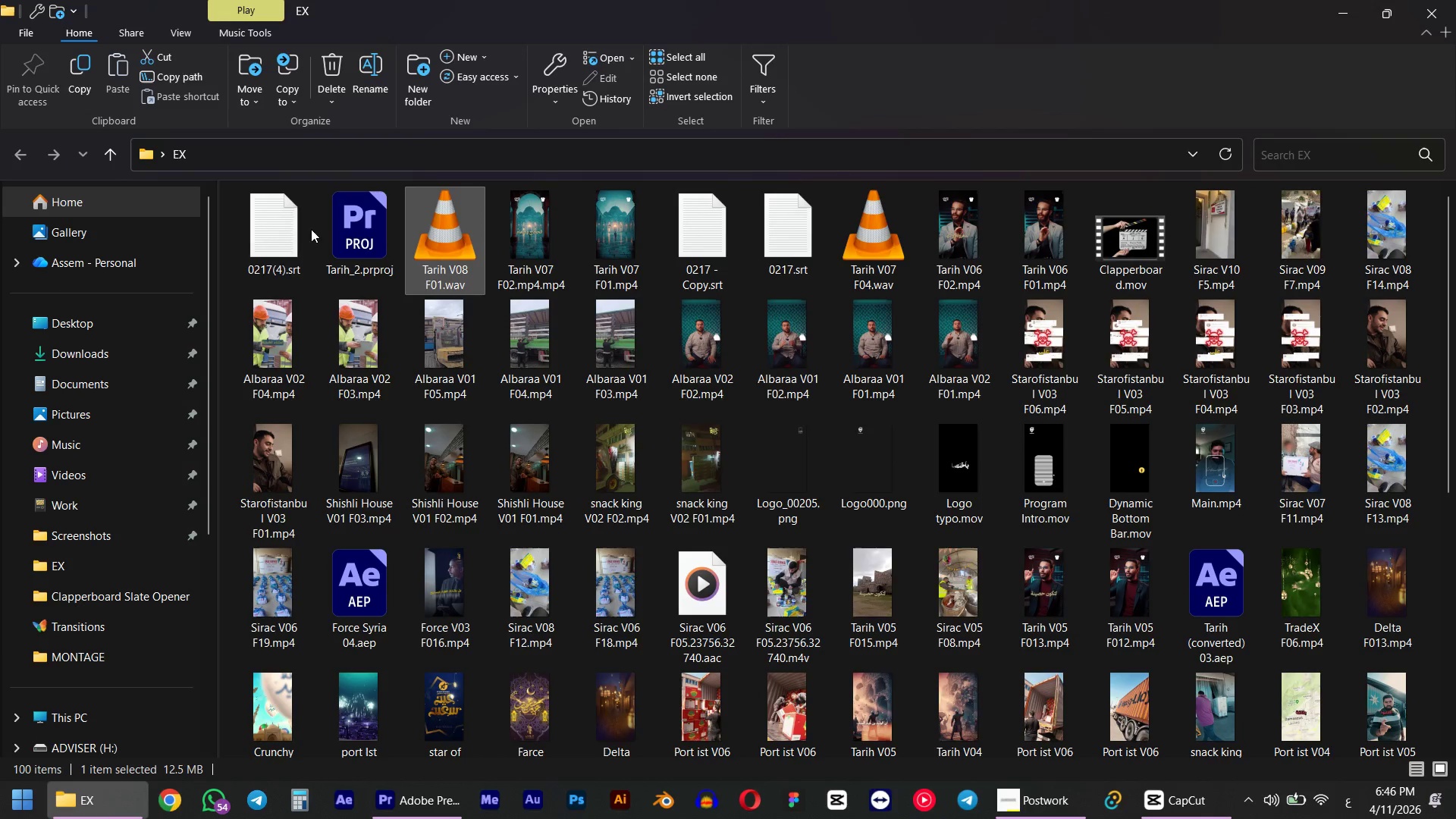 
left_click([284, 198])
 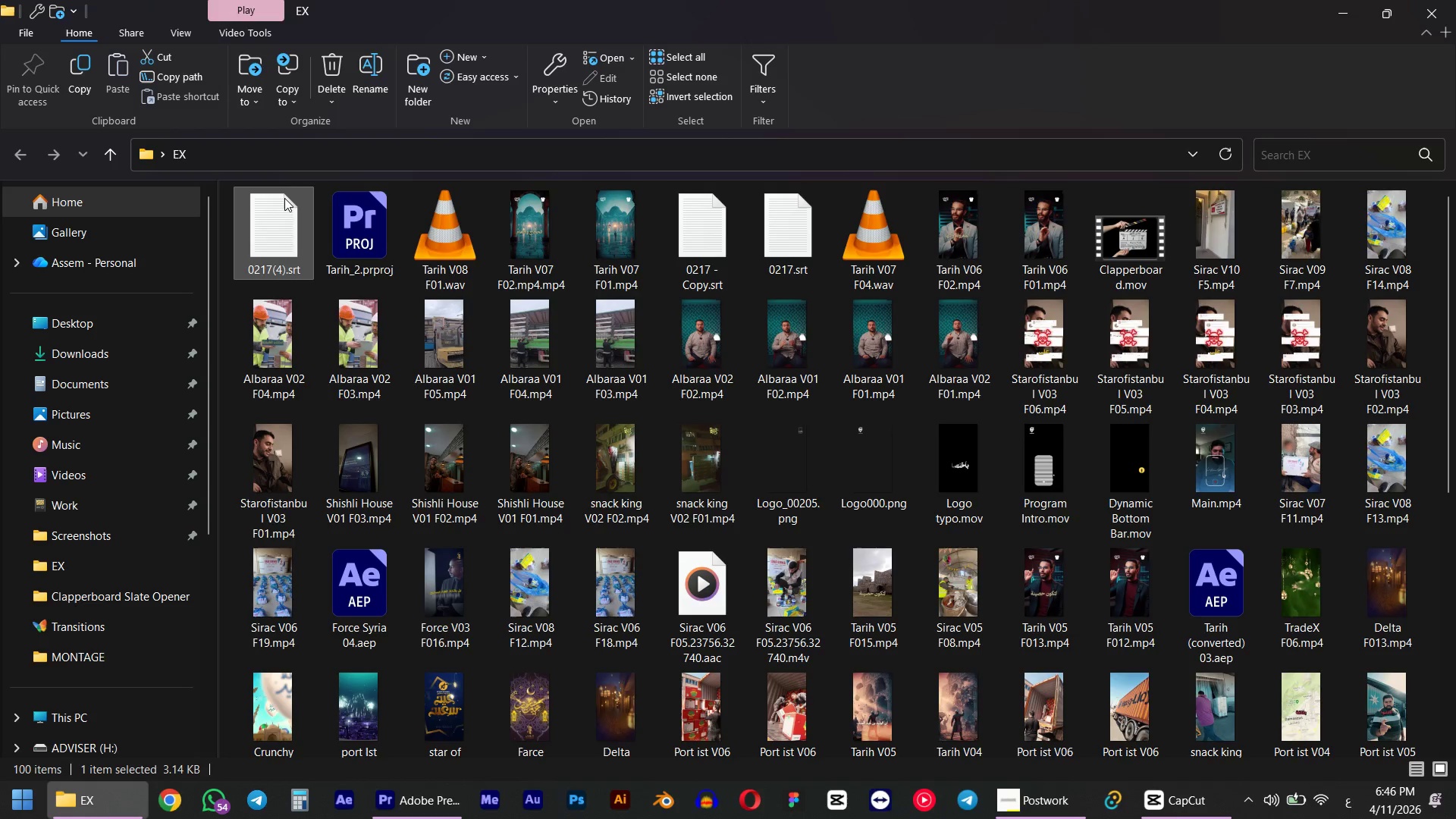 
key(Control+C)
 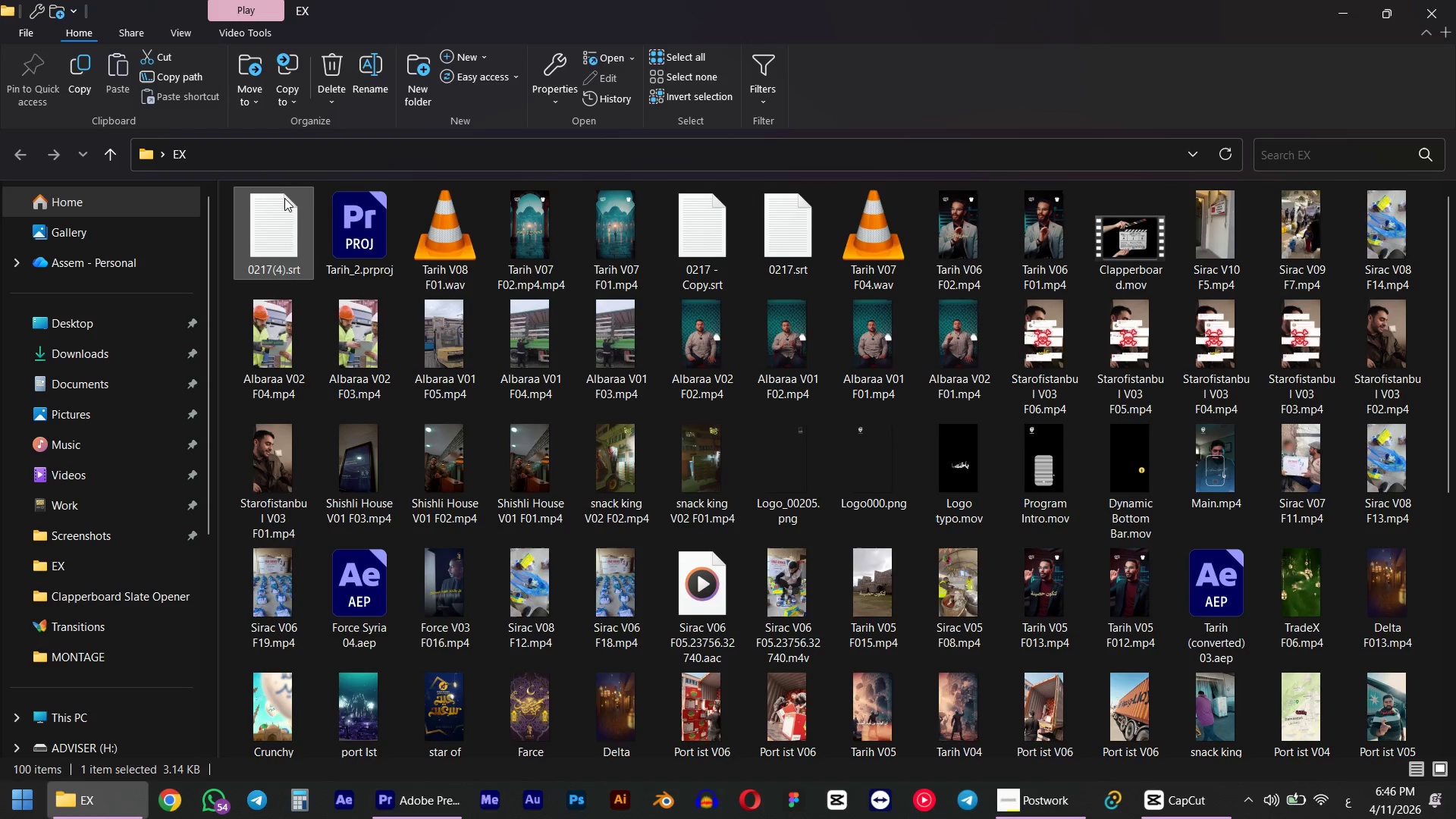 
key(Control+V)
 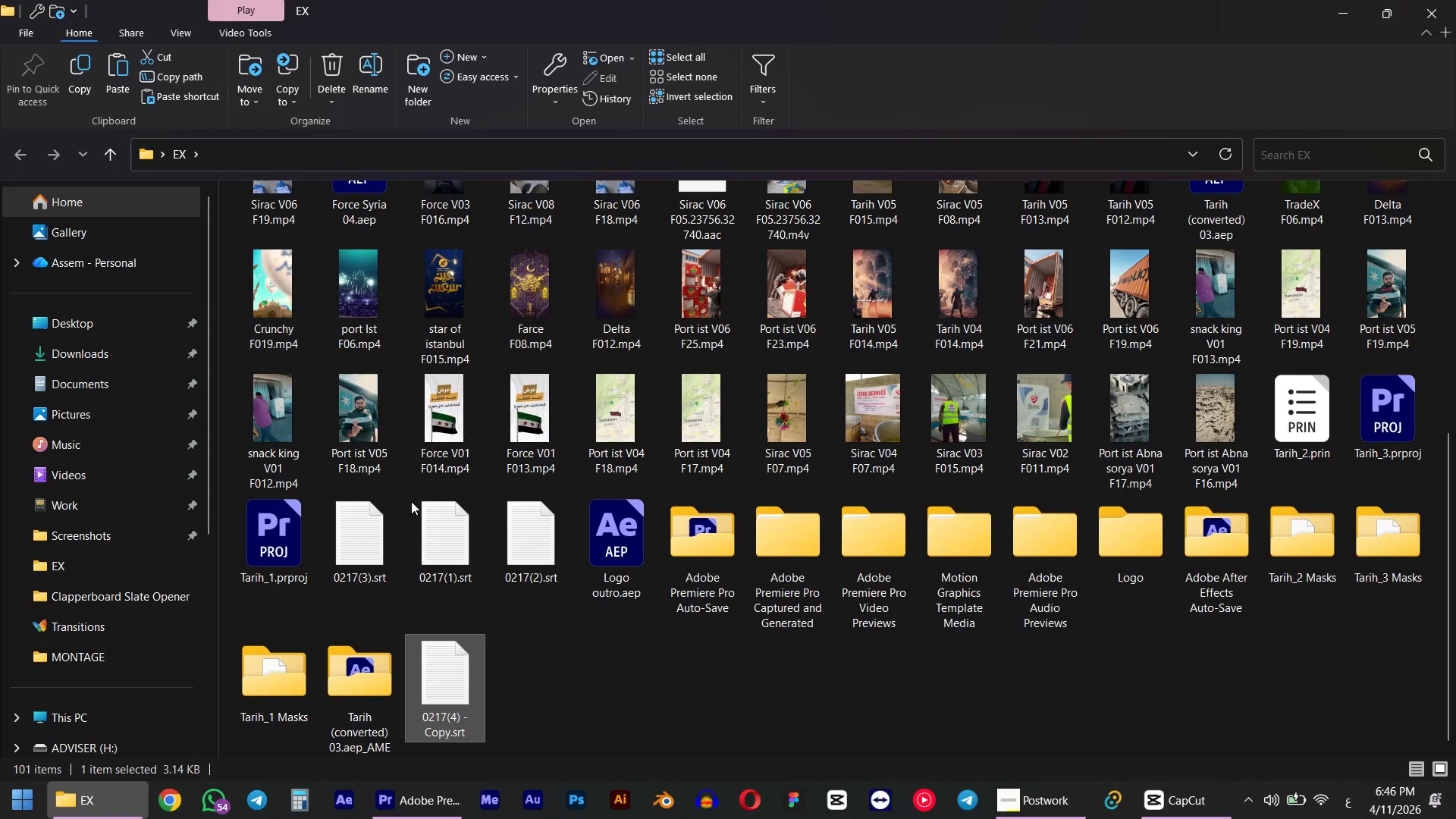 
double_click([425, 640])
 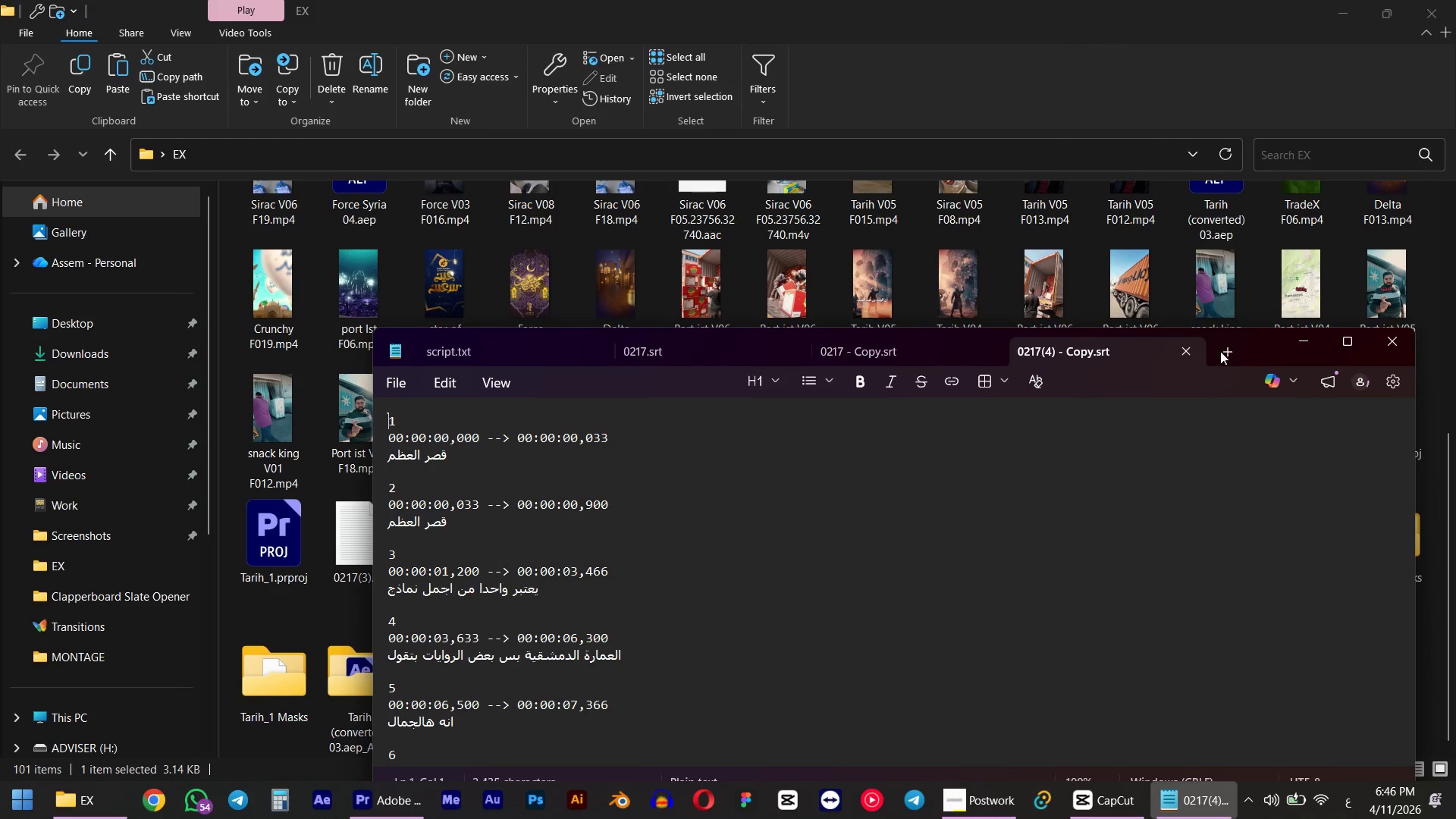 
left_click([1348, 344])
 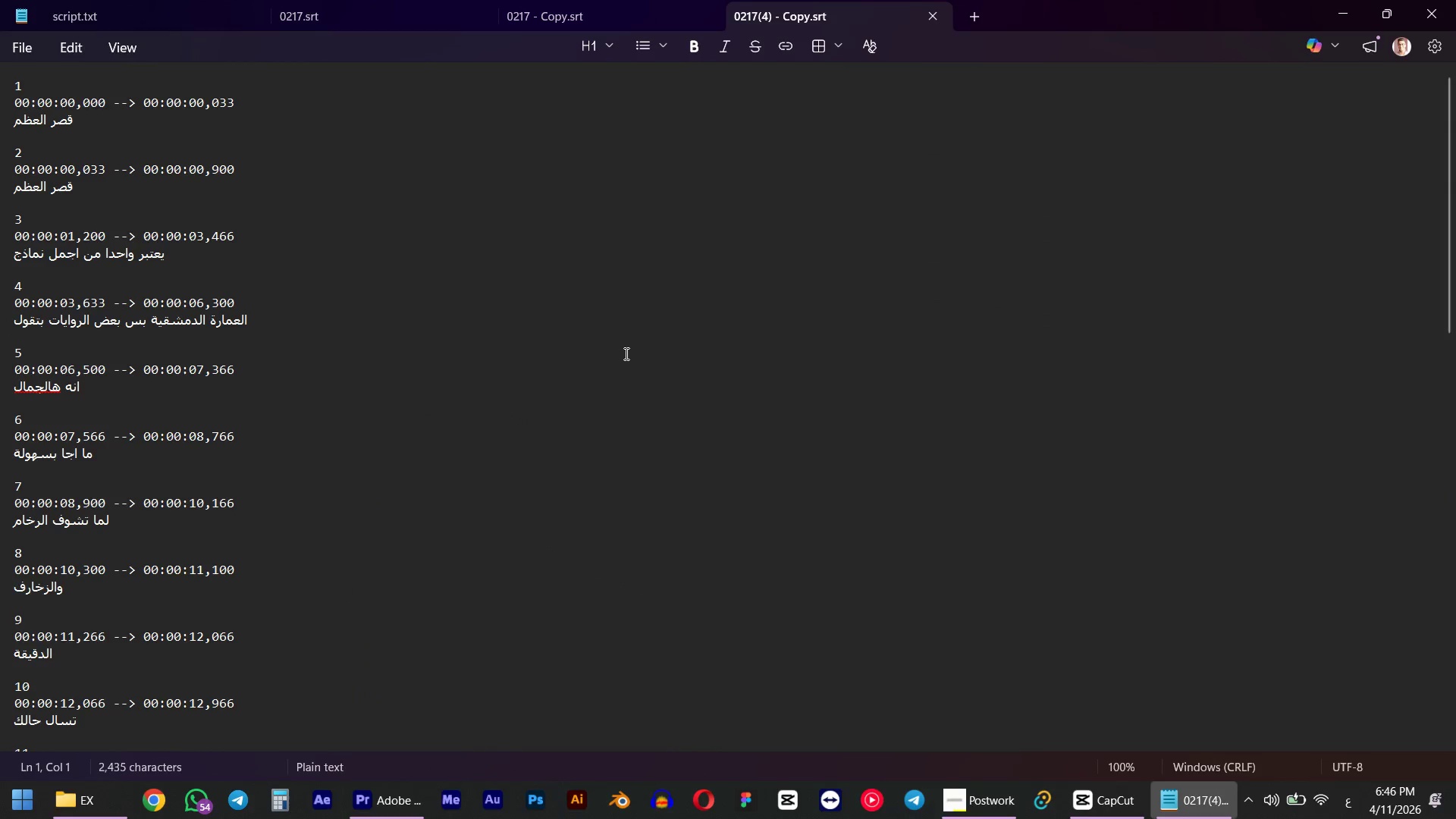 
scroll: coordinate [625, 337], scroll_direction: down, amount: 40.0
 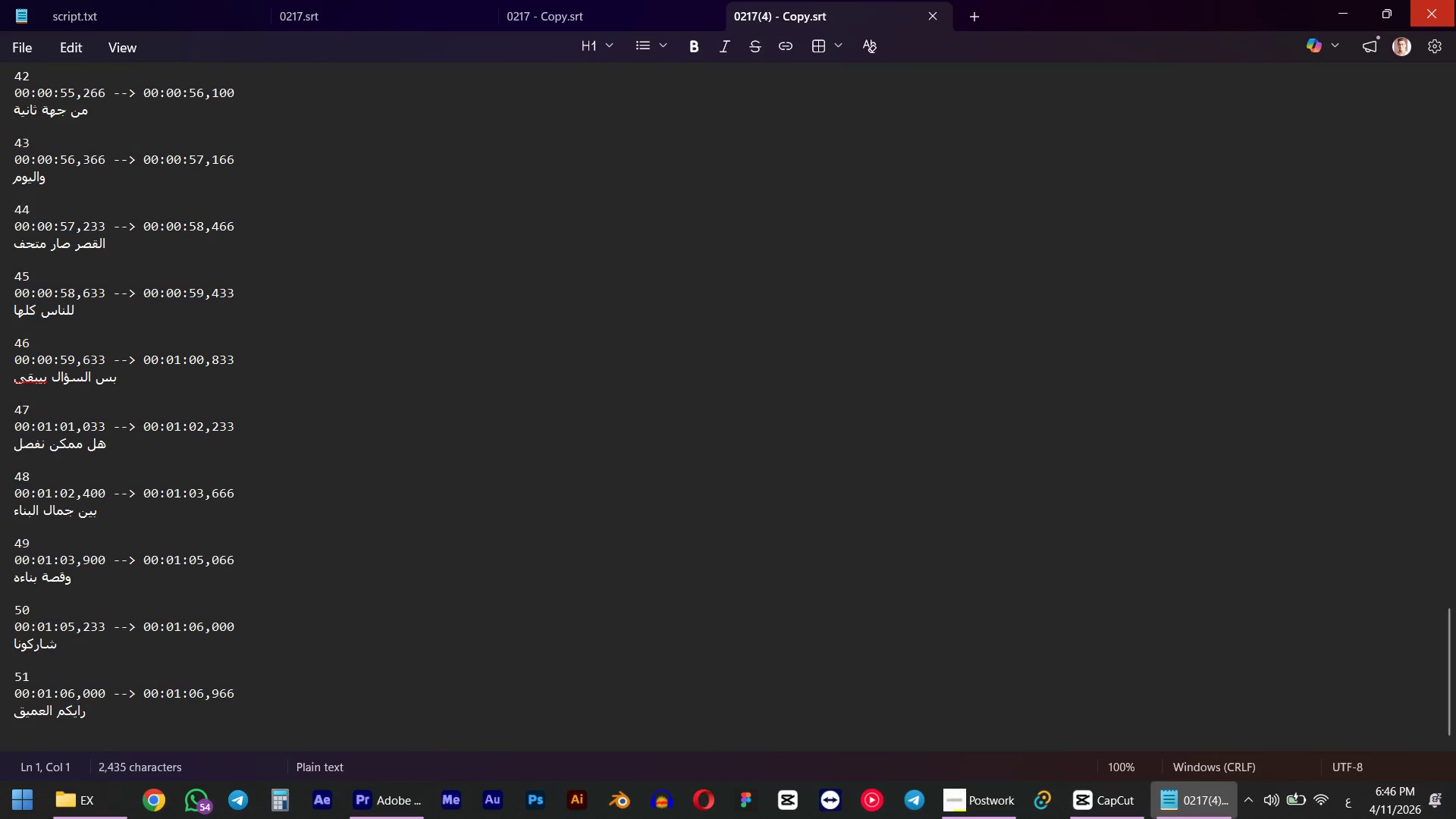 
left_click([1455, 0])
 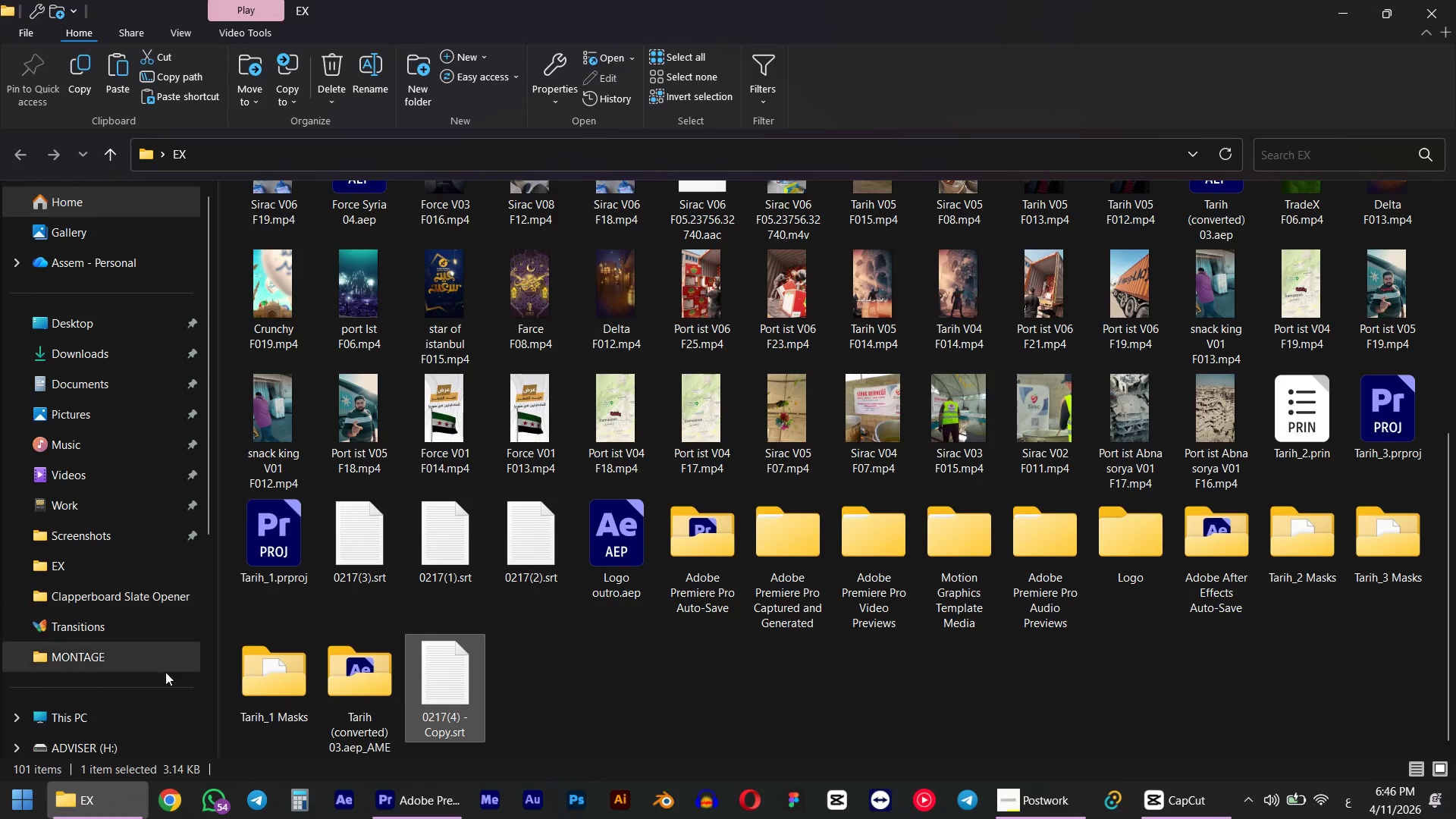 
left_click([168, 795])
 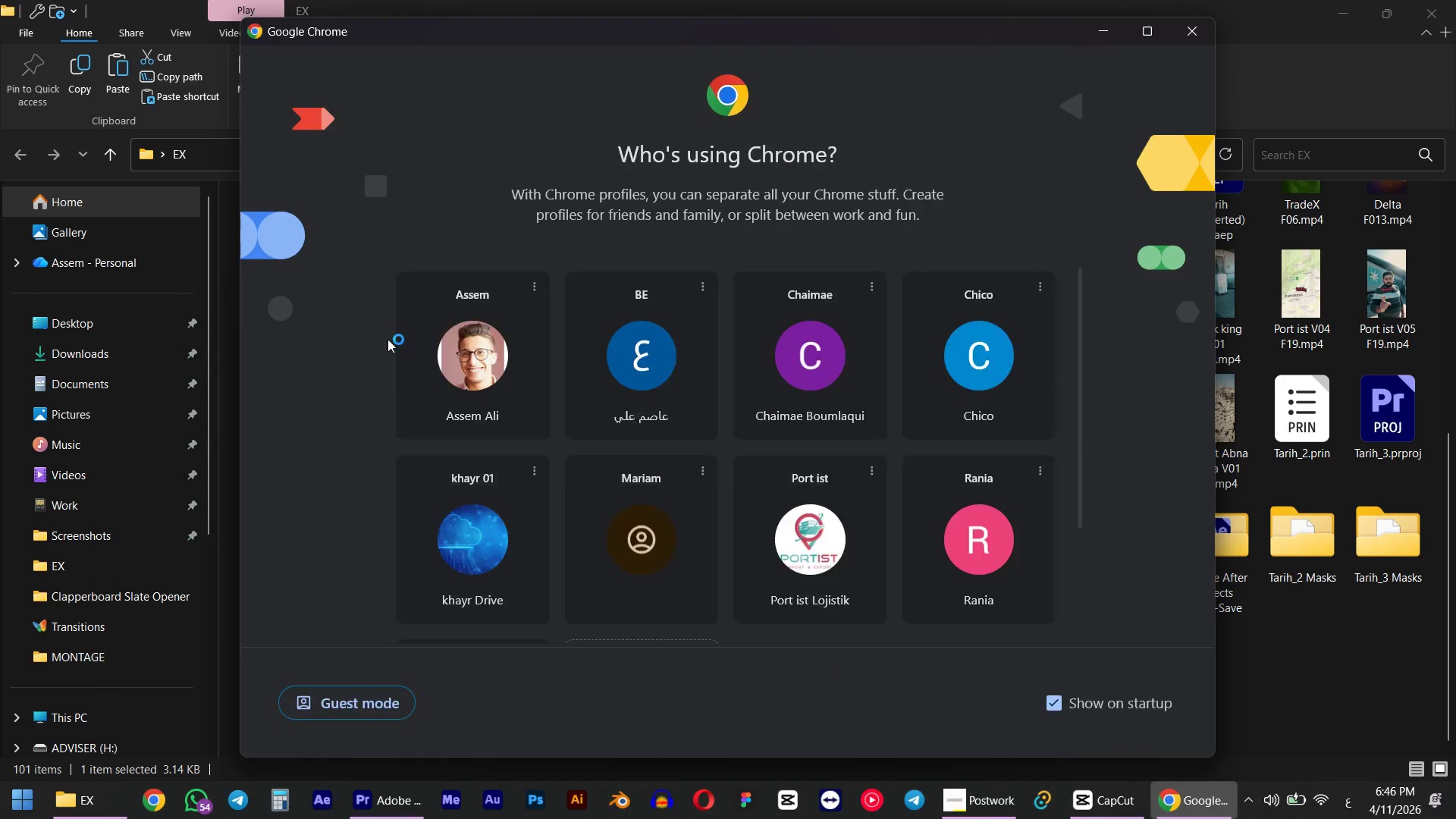 
left_click([480, 366])
 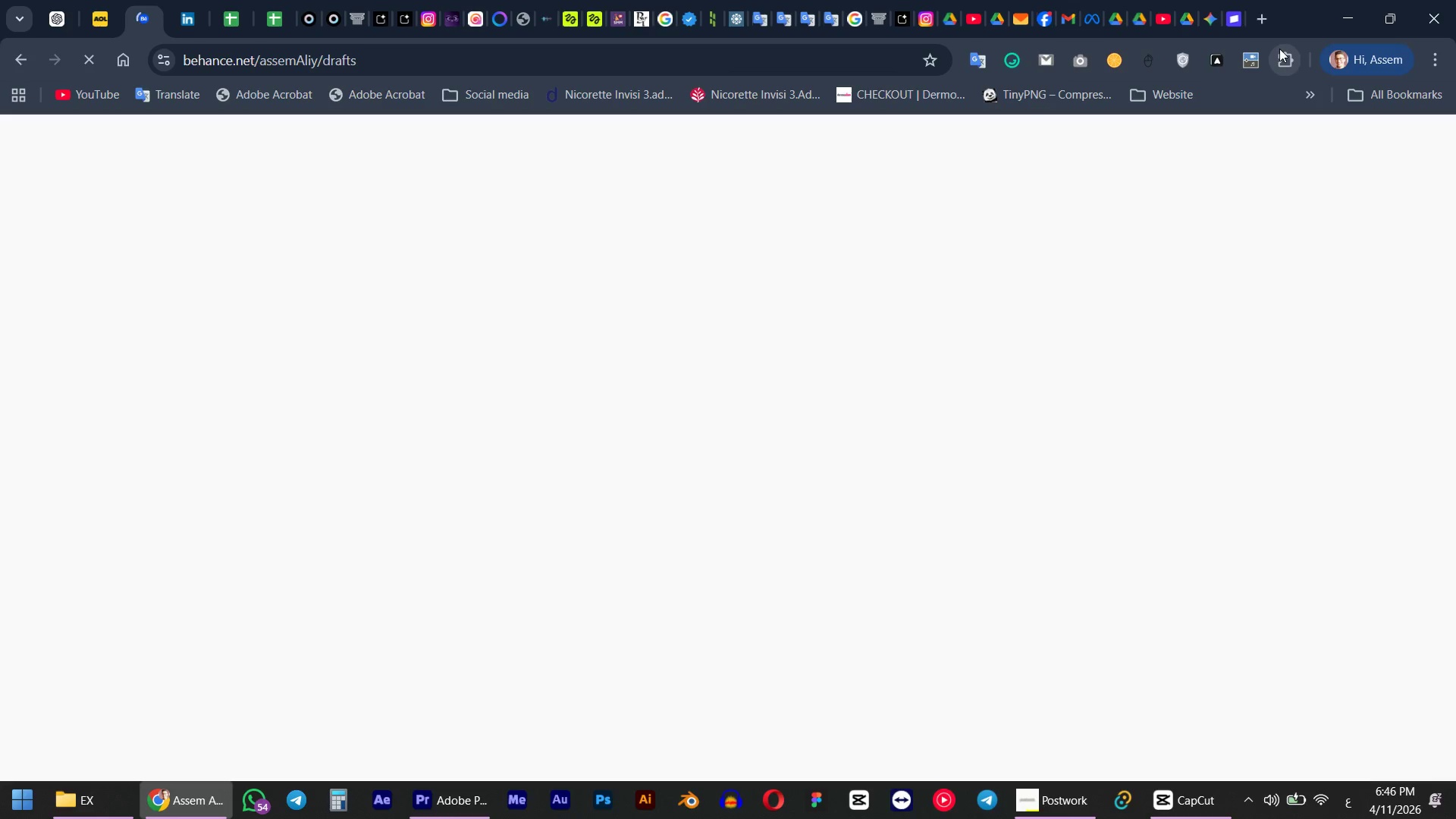 
left_click([1251, 0])
 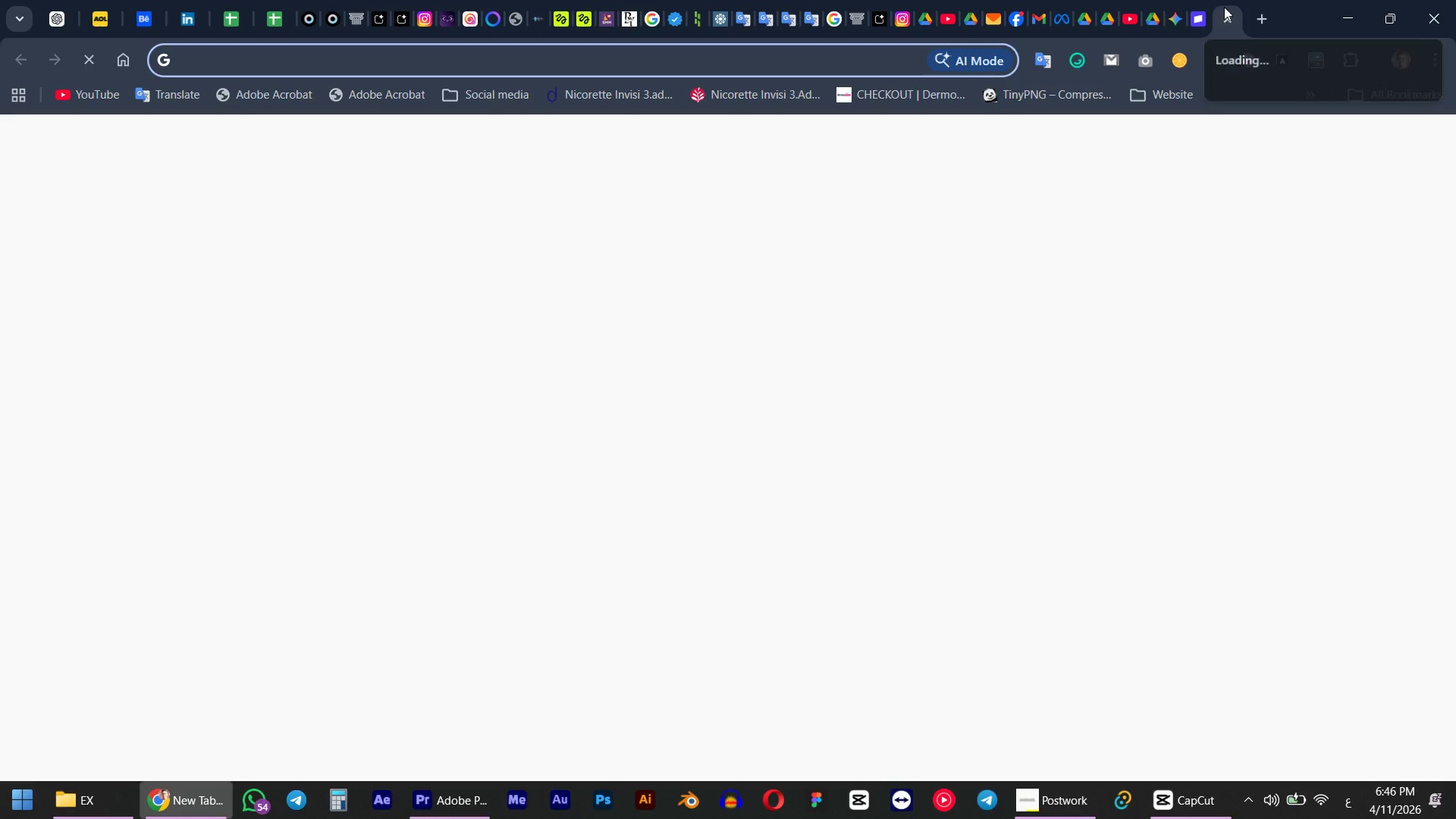 
left_click([1228, 14])
 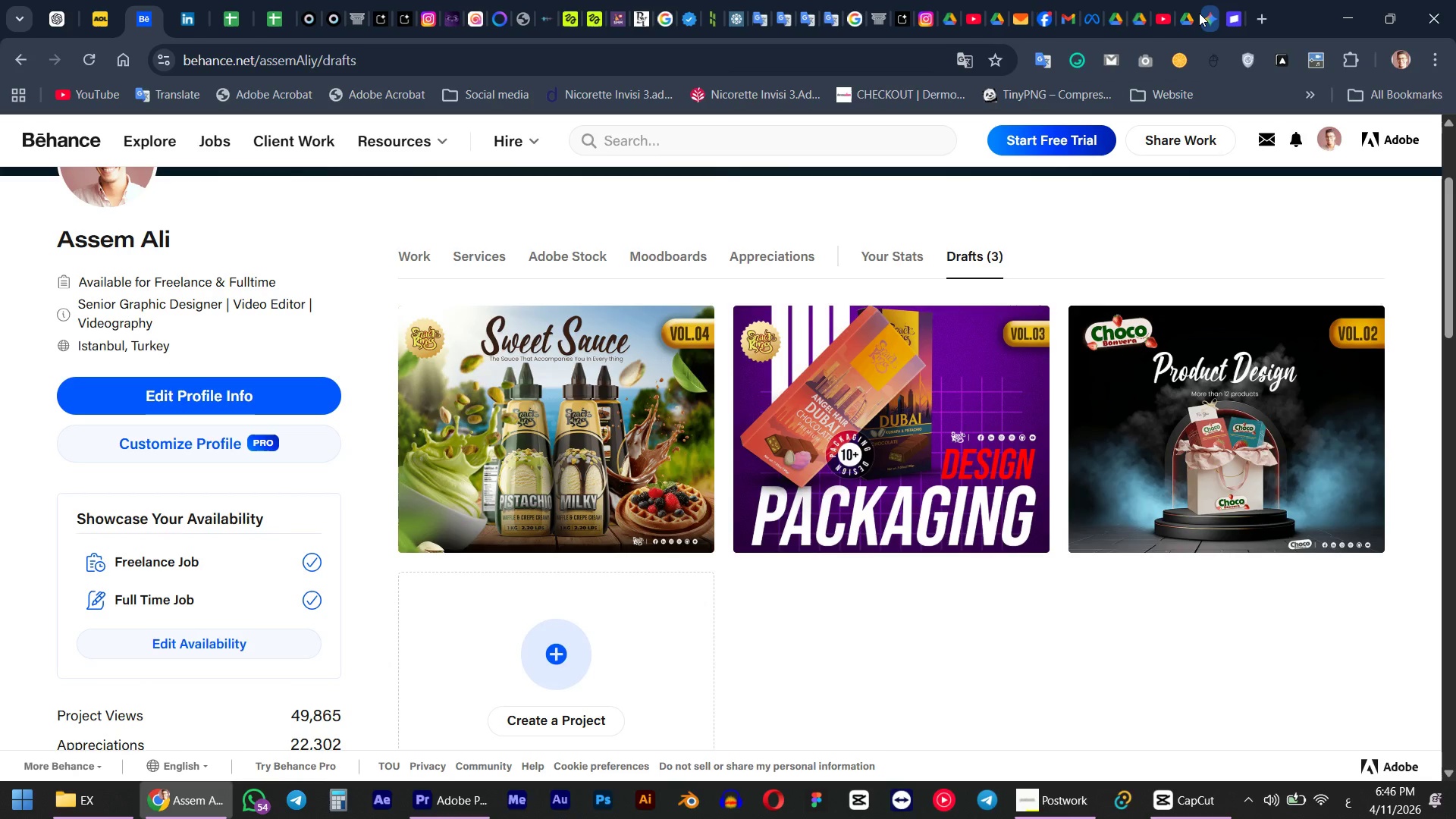 
left_click([1199, 13])
 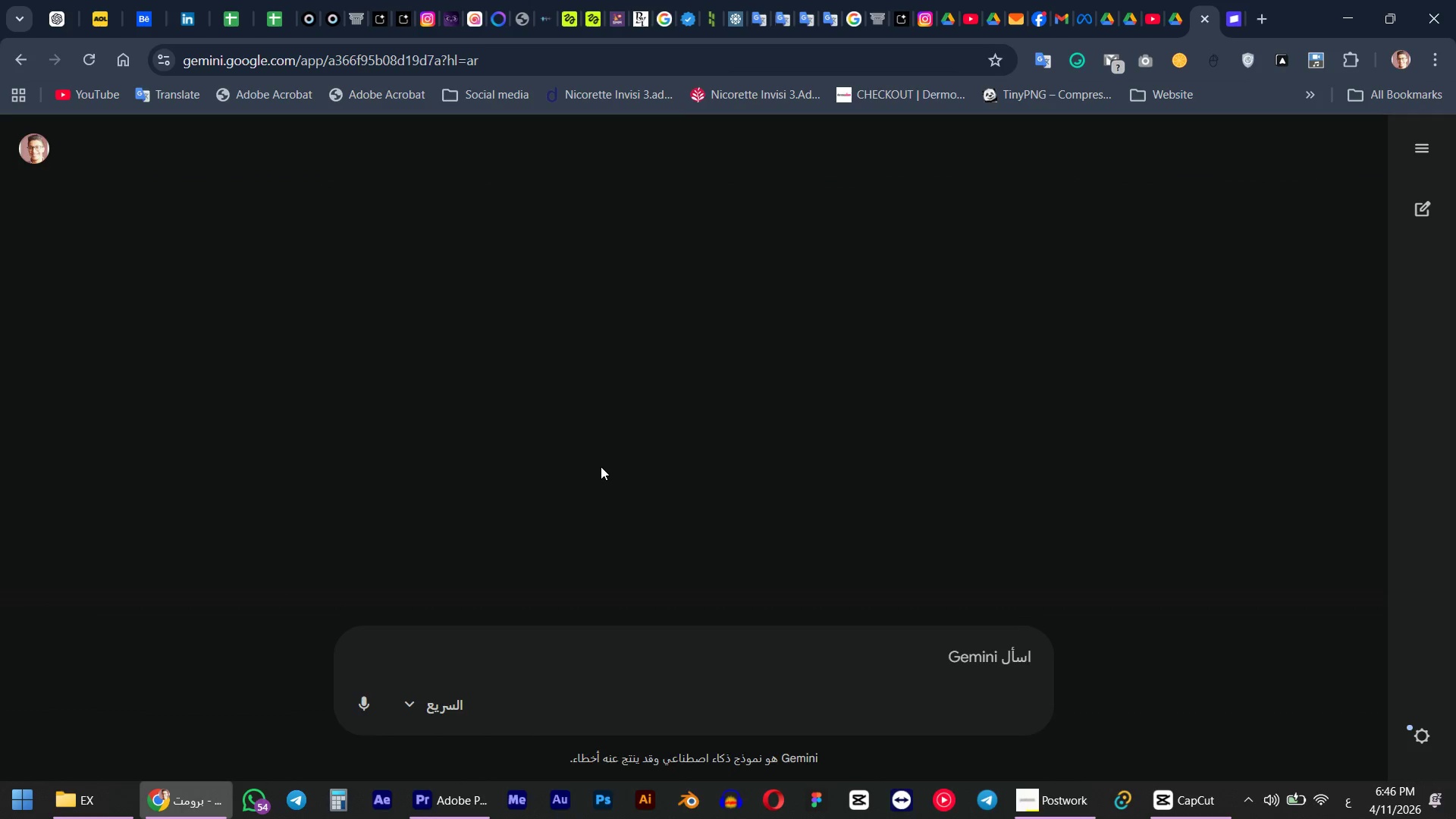 
wait(7.59)
 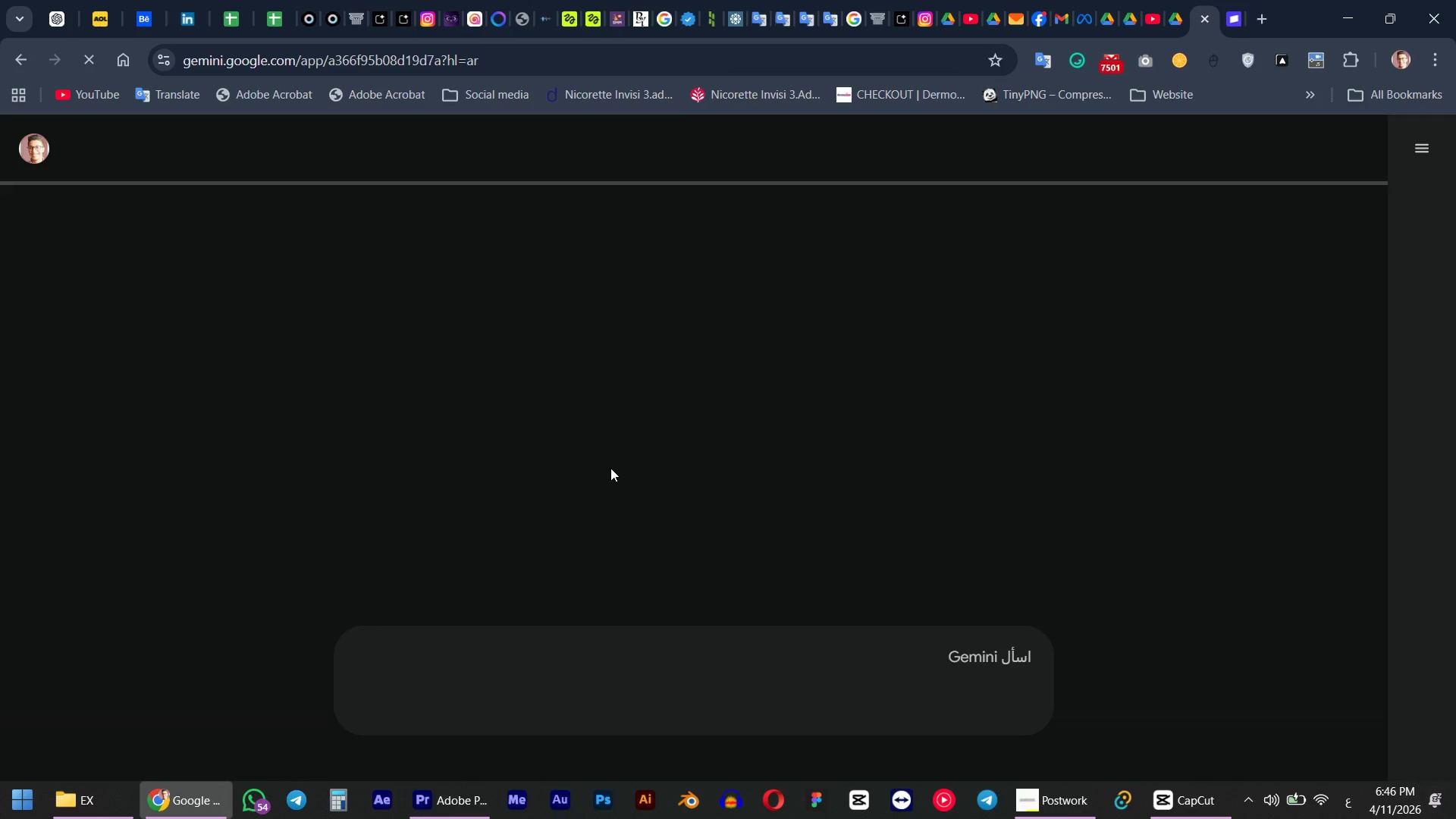 
left_click([322, 8])
 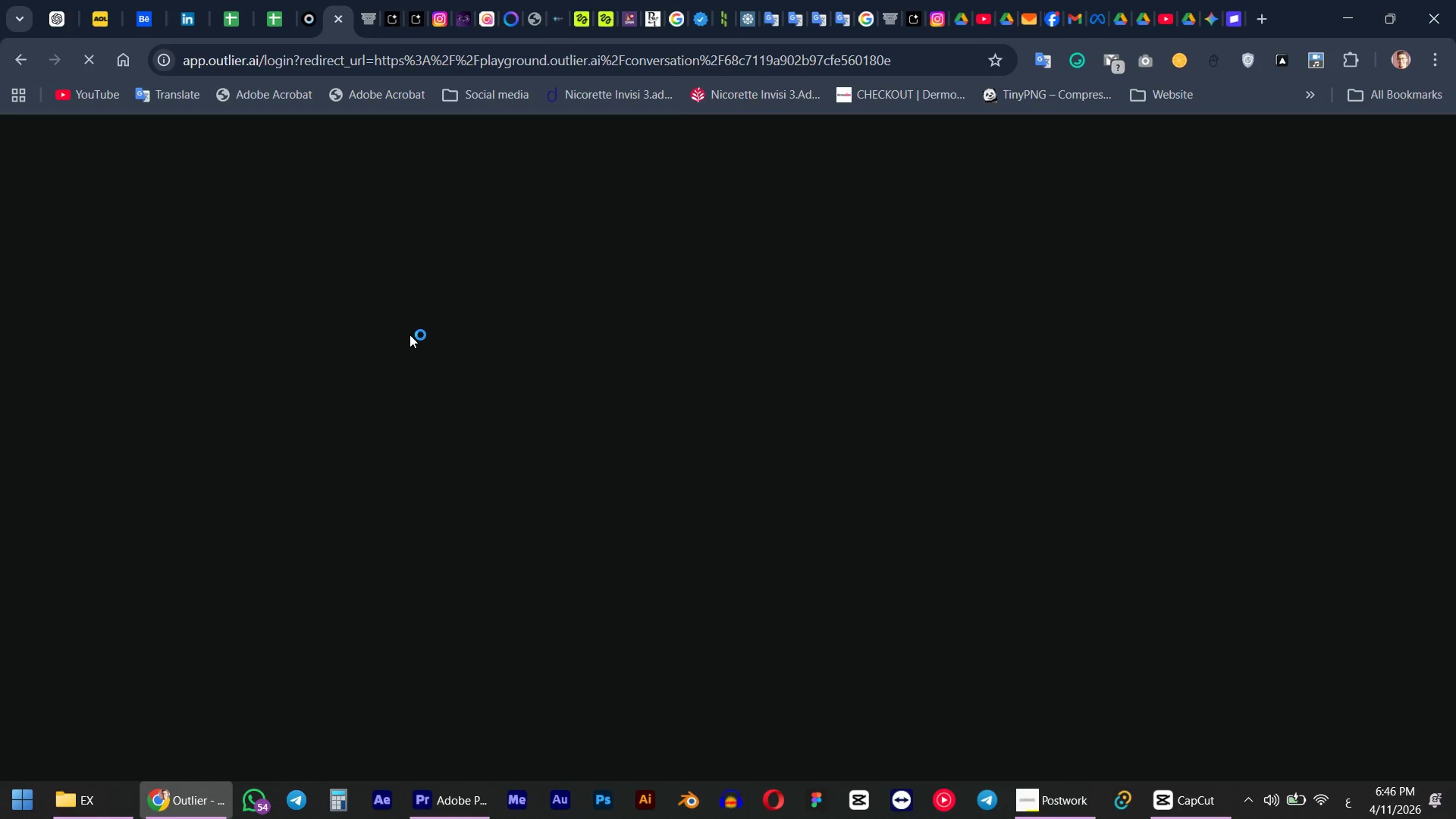 
wait(10.7)
 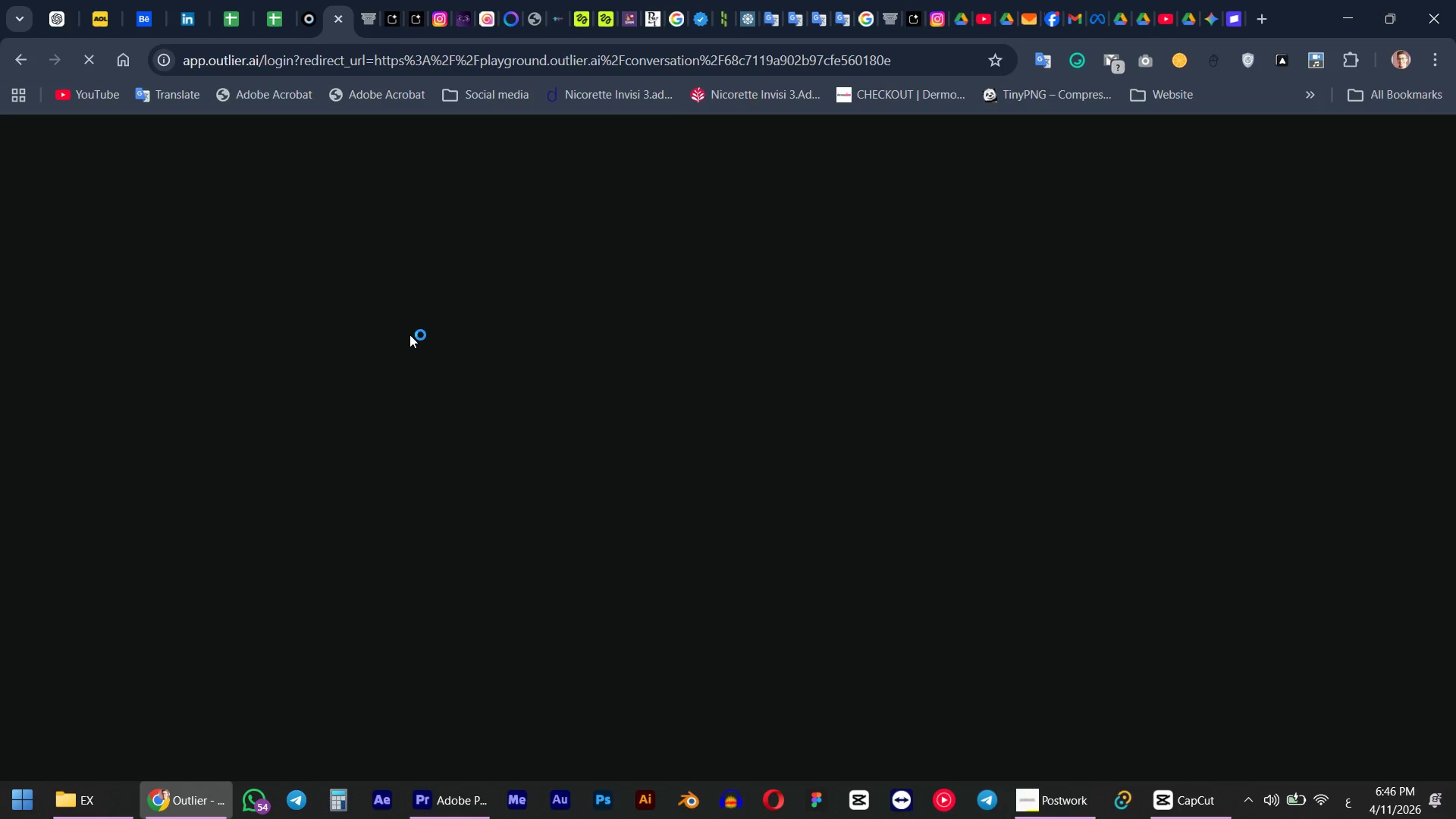 
mouse_move([659, 412])
 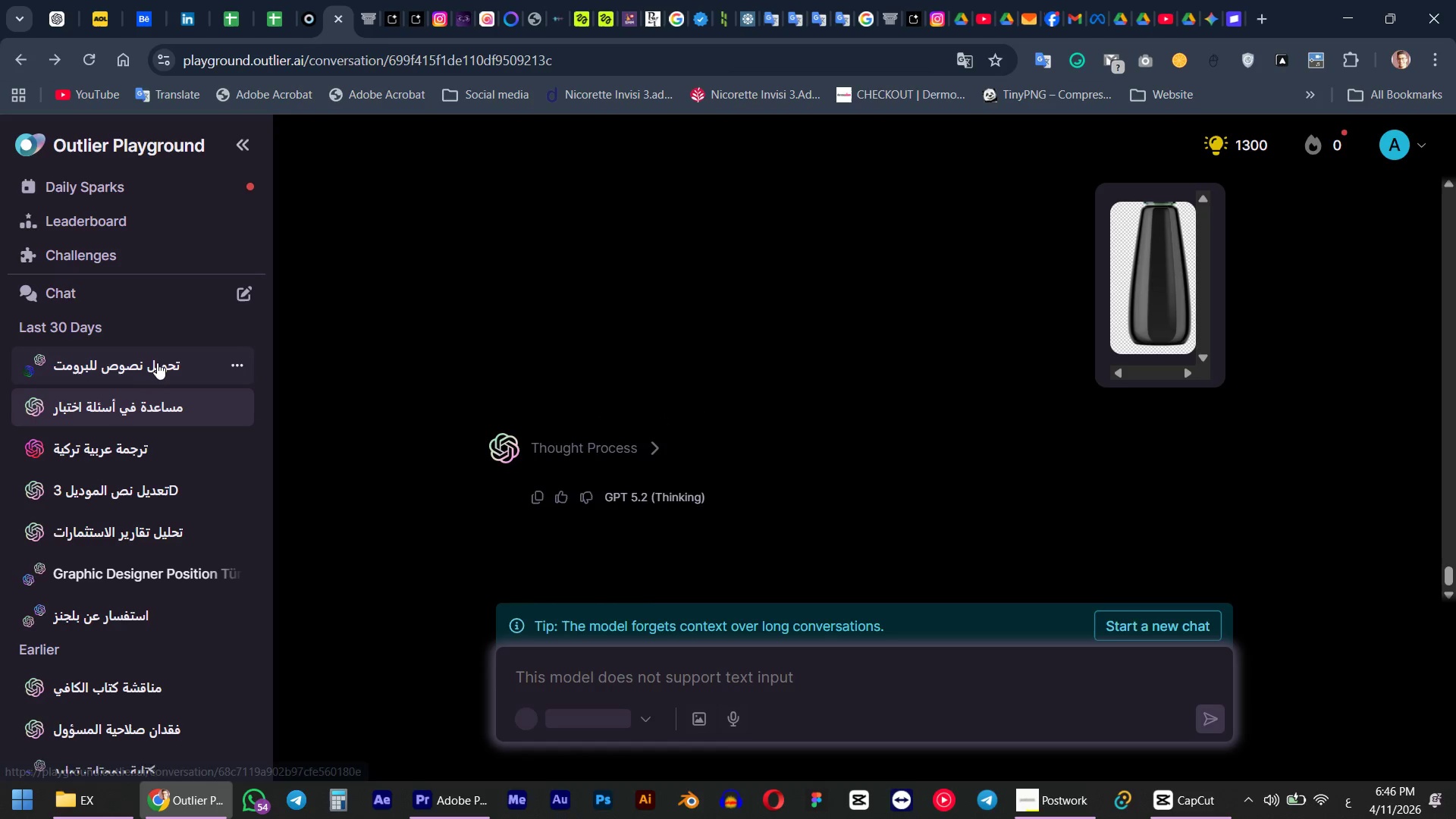 
left_click([157, 362])
 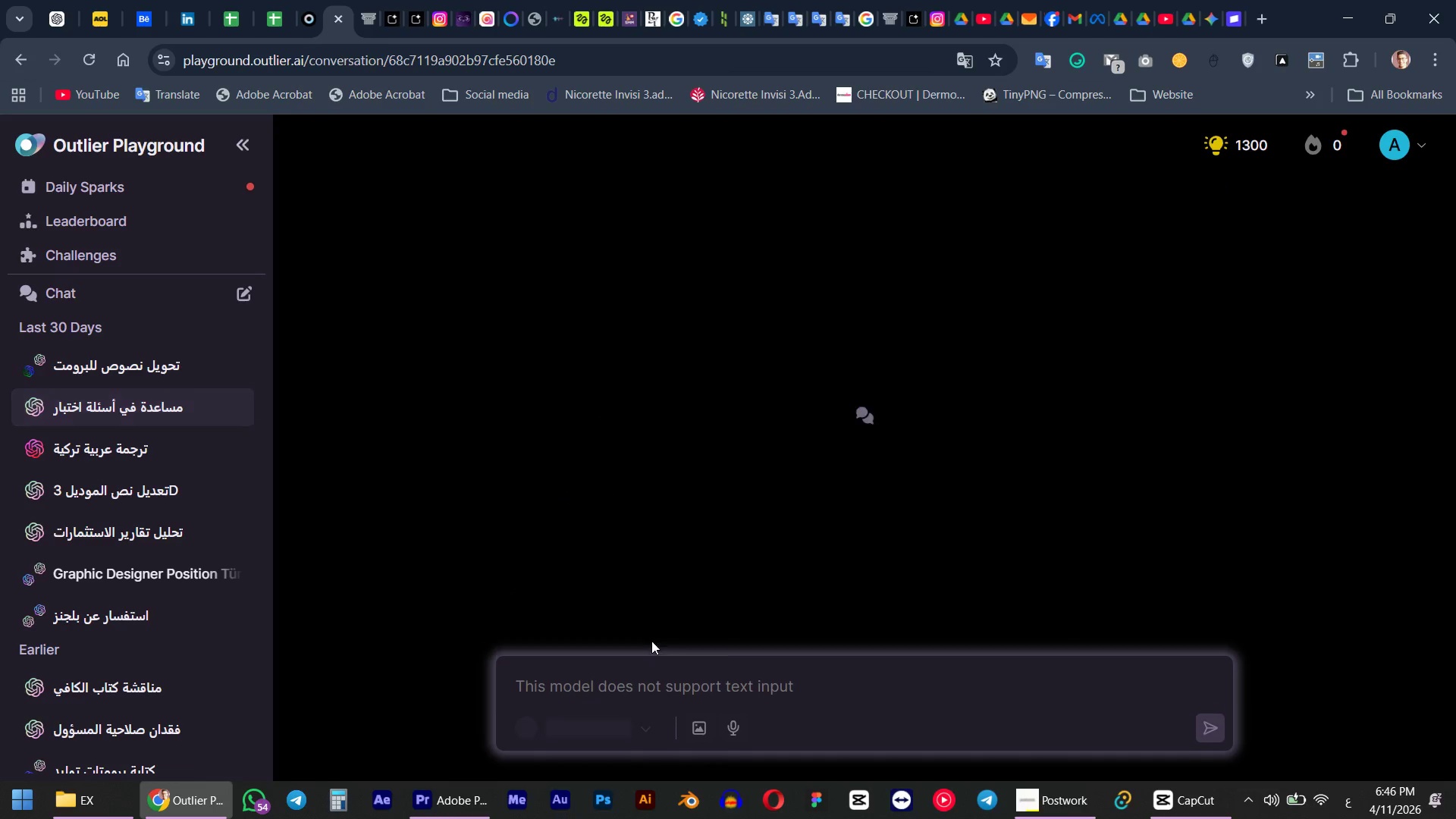 
scroll: coordinate [817, 488], scroll_direction: down, amount: 14.0
 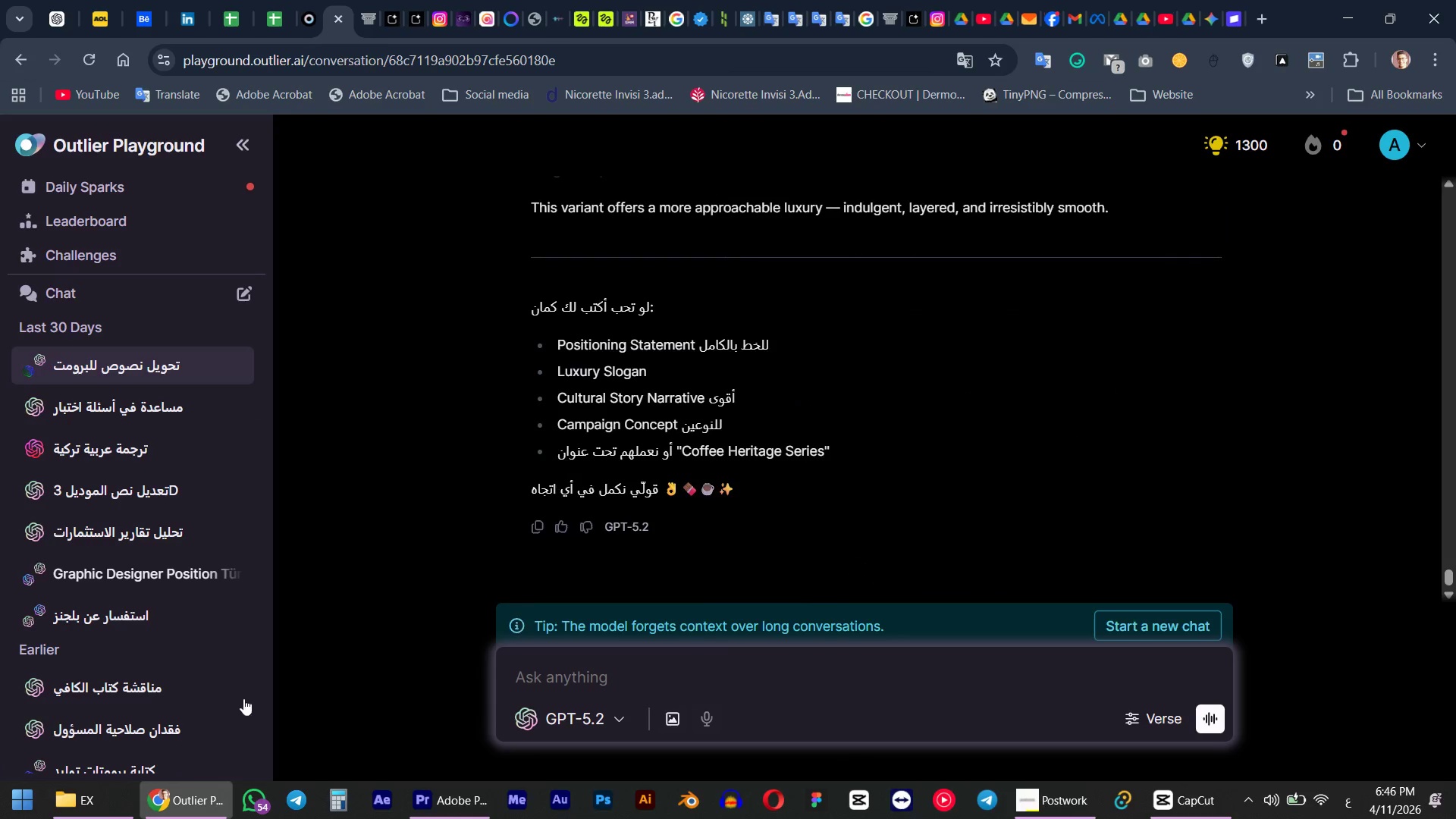 
left_click([71, 805])
 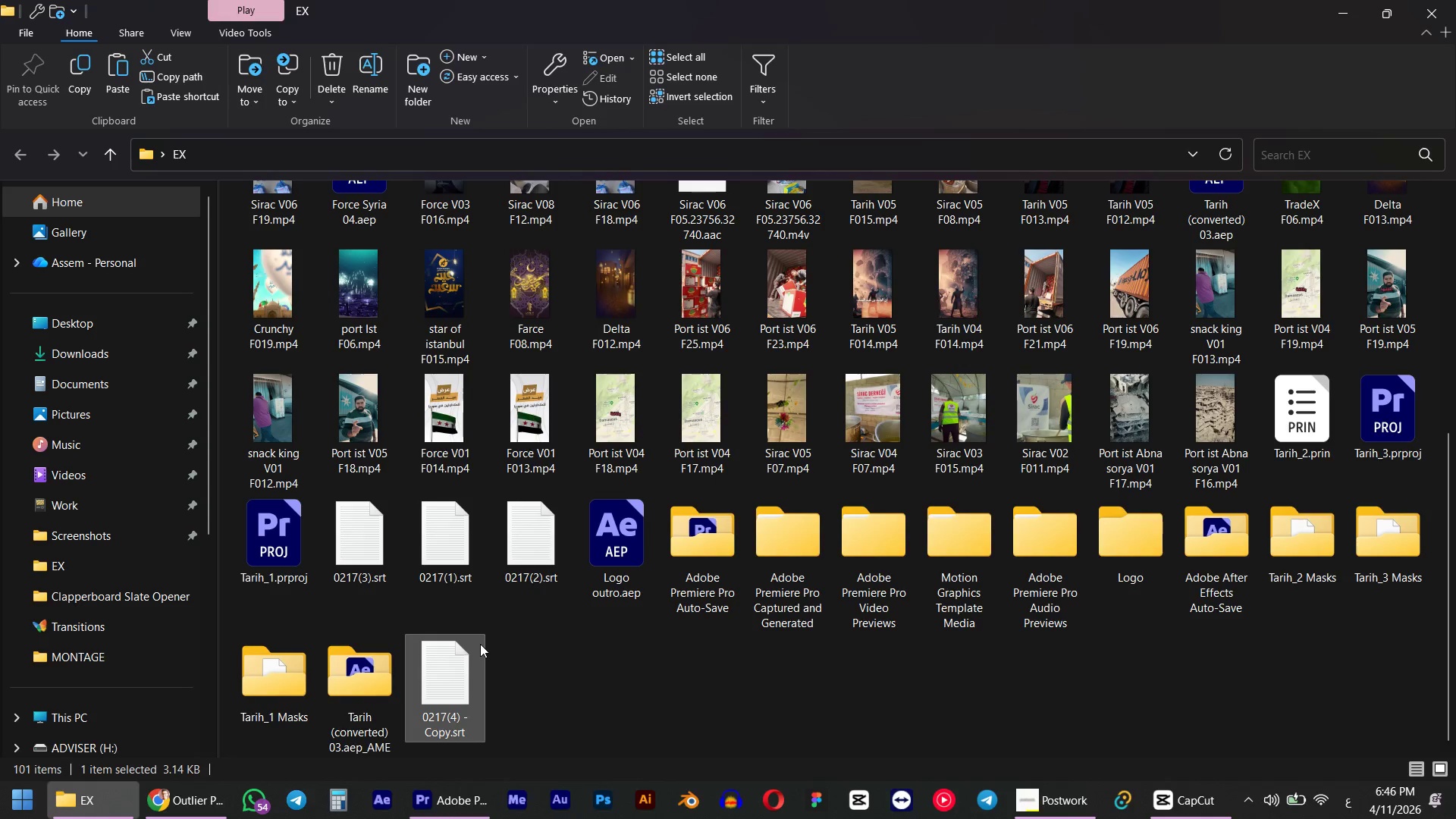 
left_click_drag(start_coordinate=[457, 661], to_coordinate=[671, 671])
 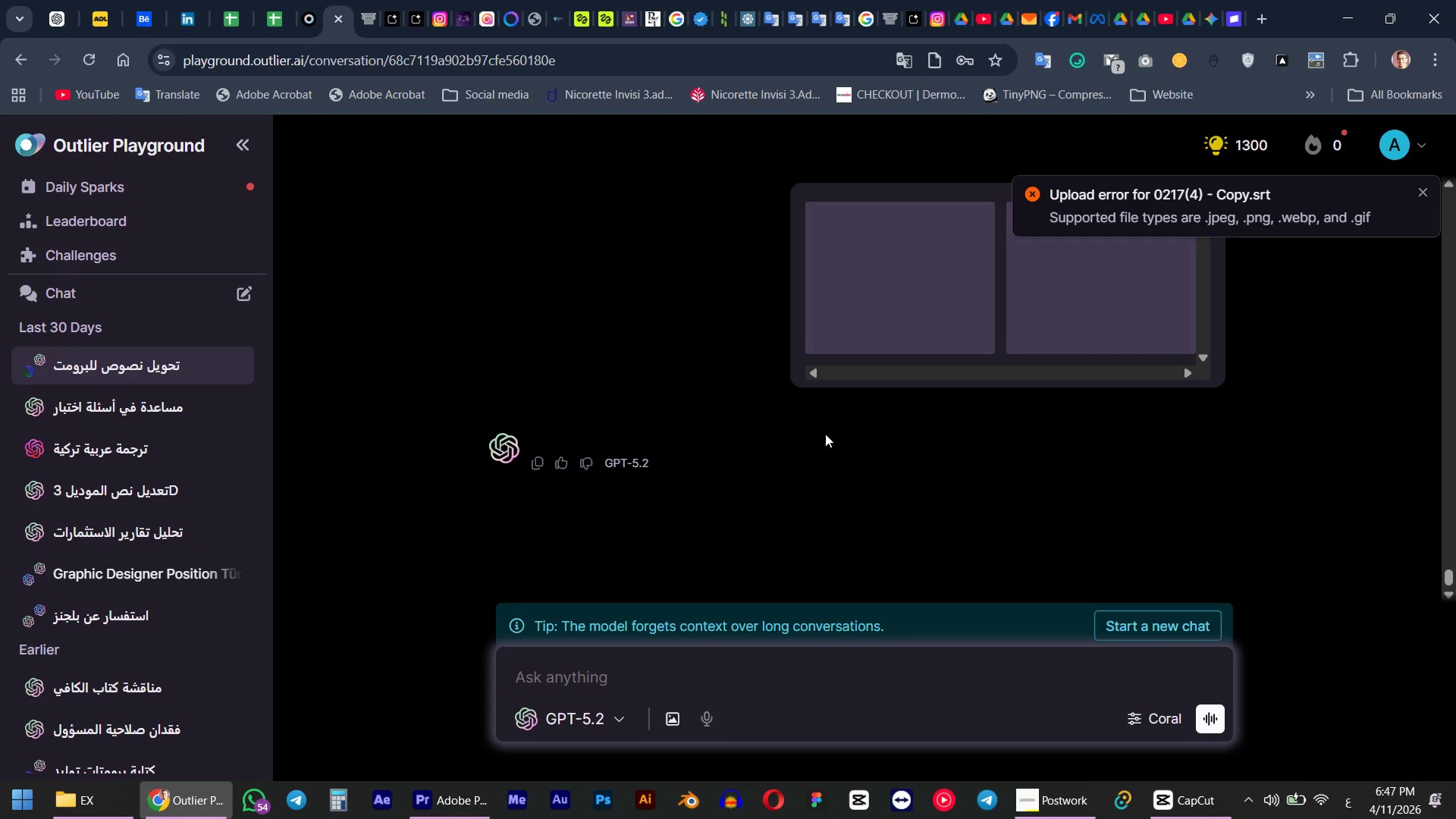 
left_click([1210, 0])
 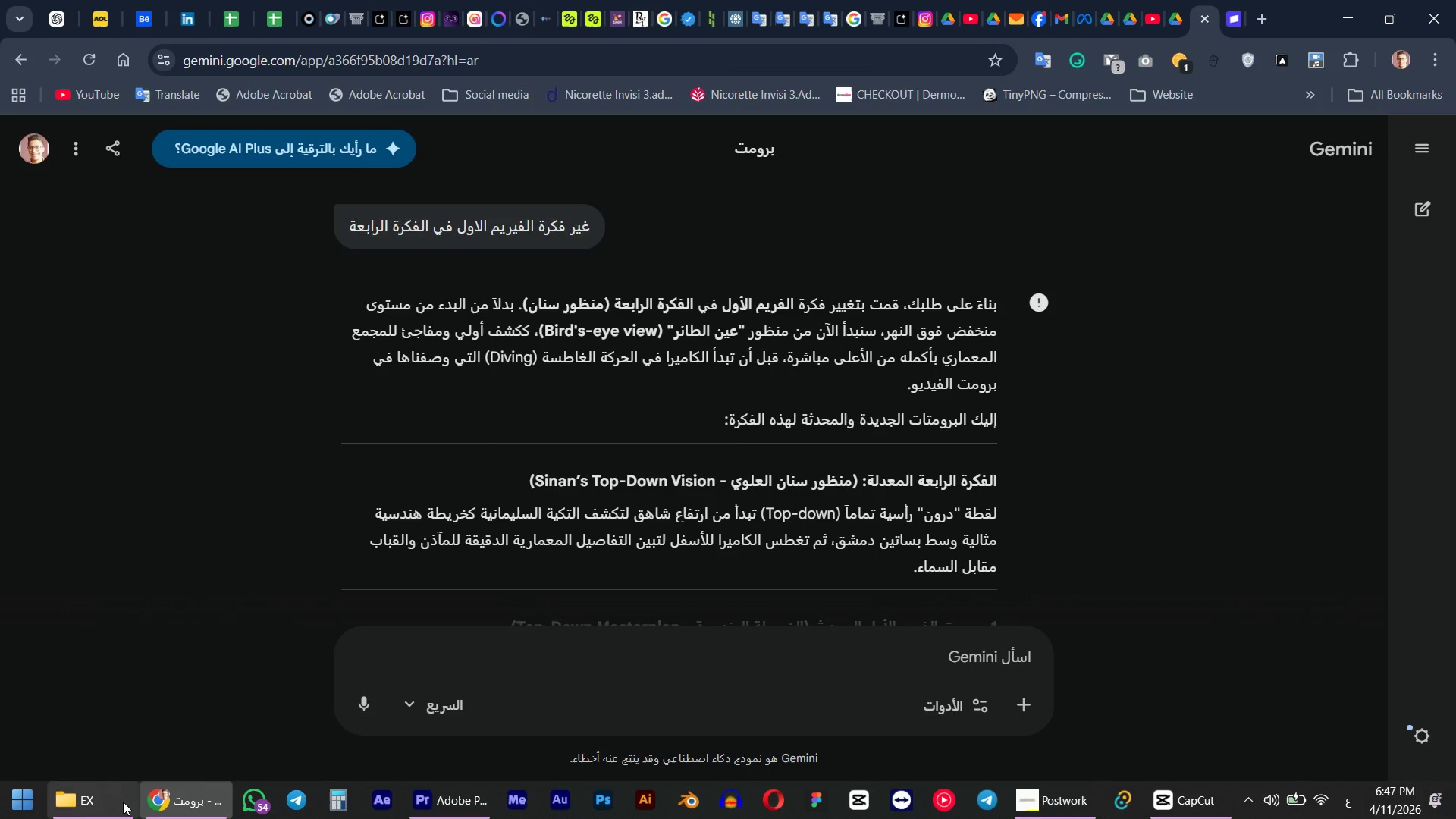 
left_click([96, 804])
 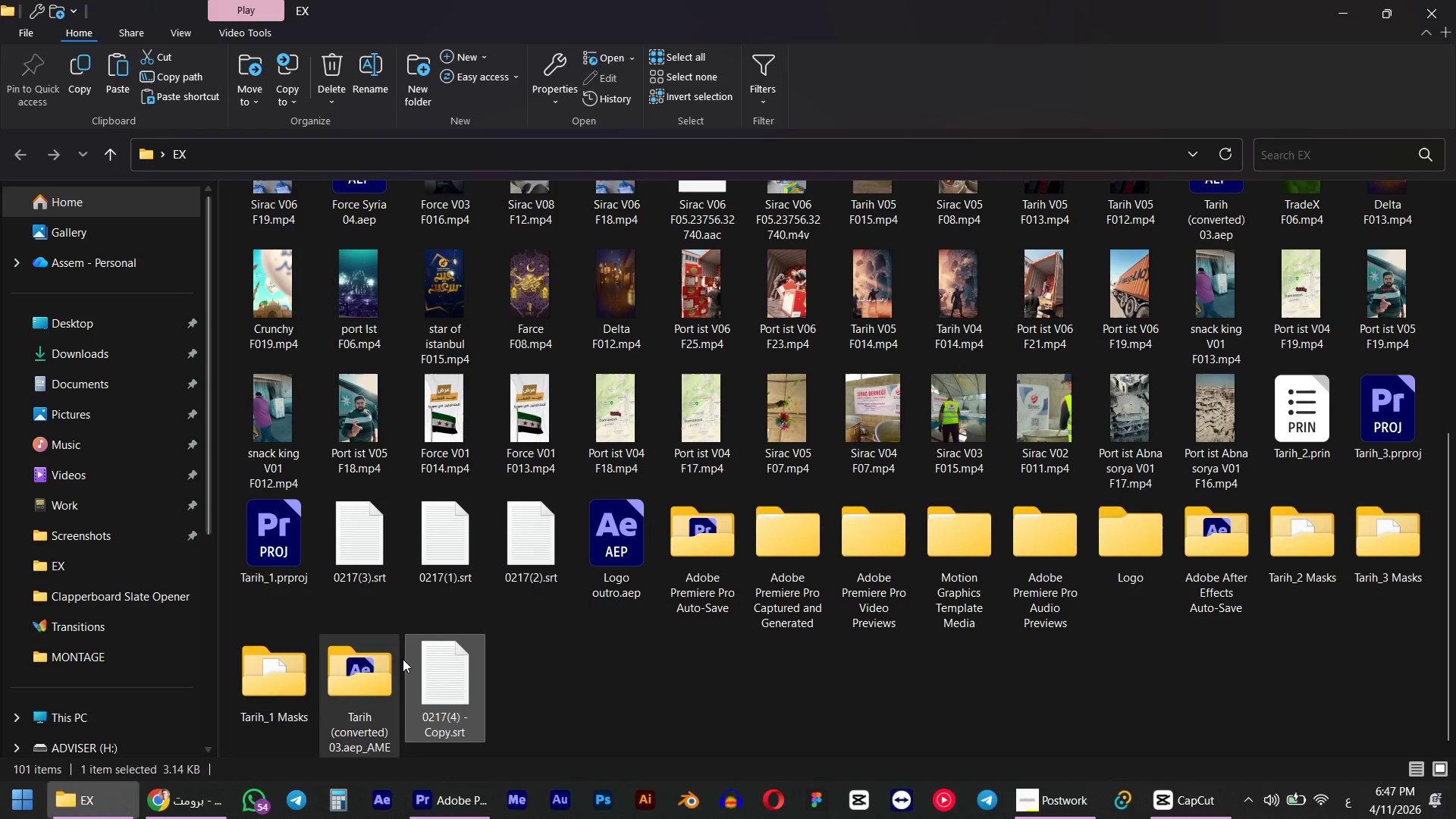 
left_click_drag(start_coordinate=[450, 685], to_coordinate=[642, 695])
 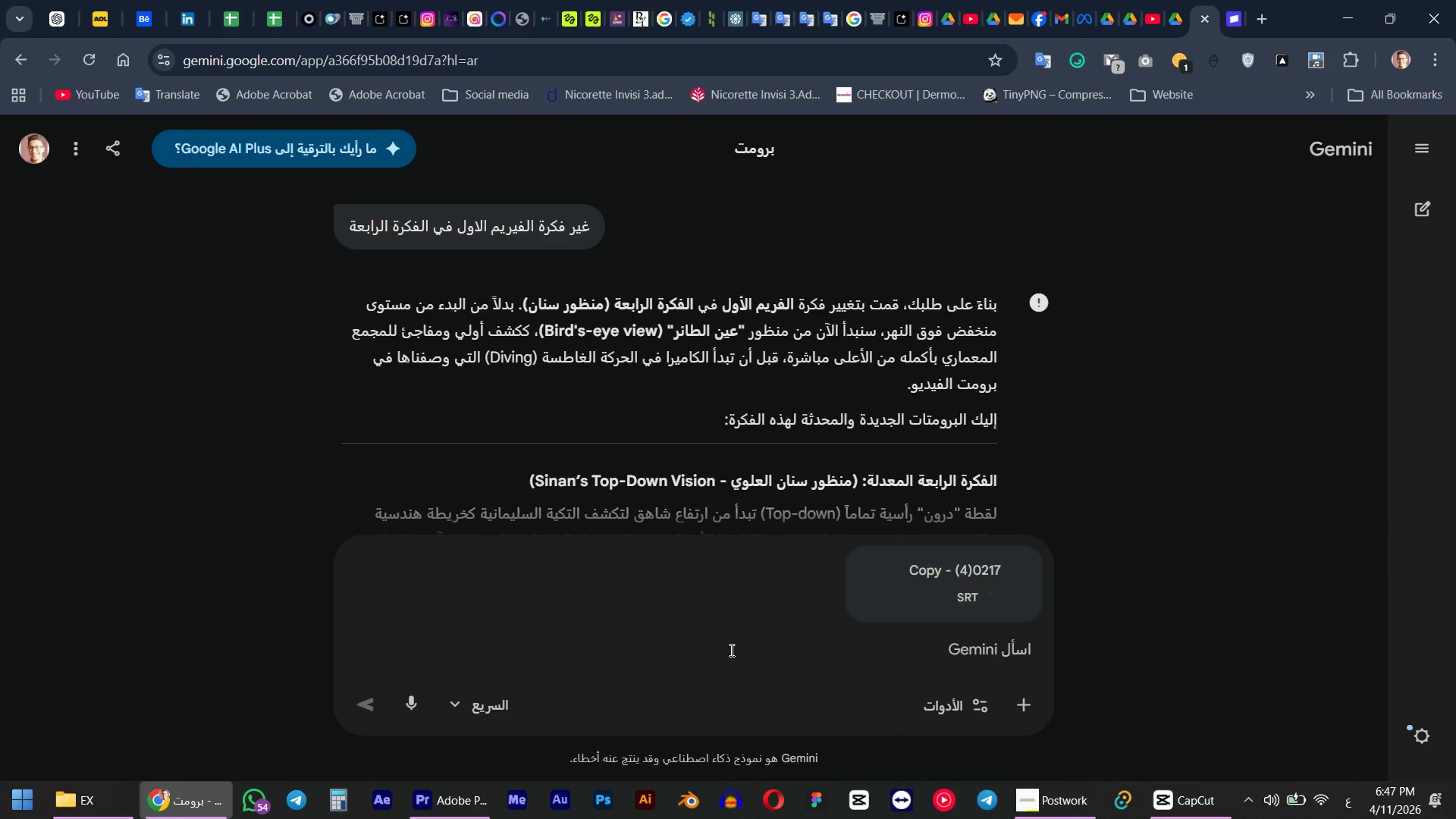 
left_click([727, 672])
 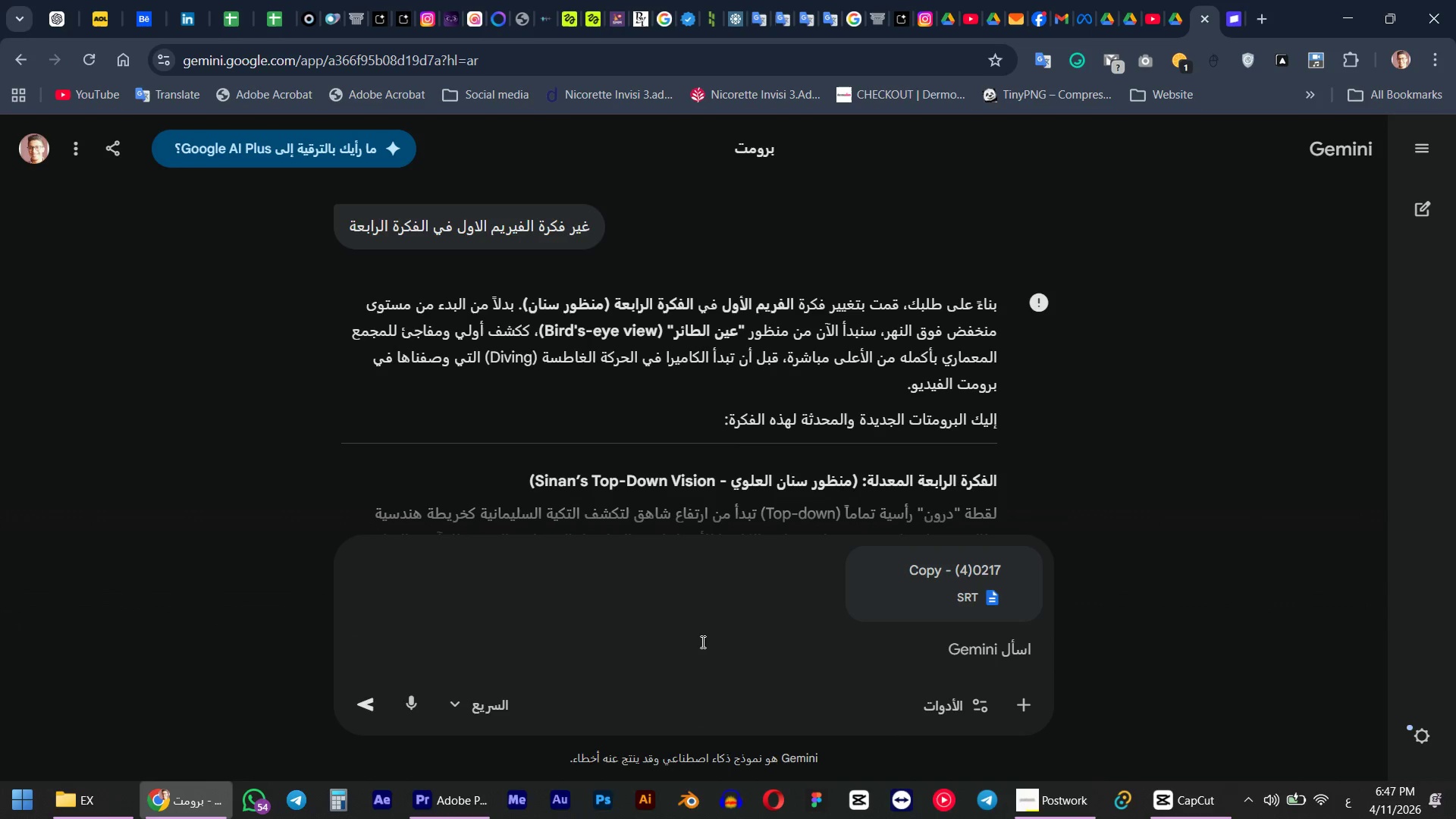 
hold_key(key=U, duration=10.2)
 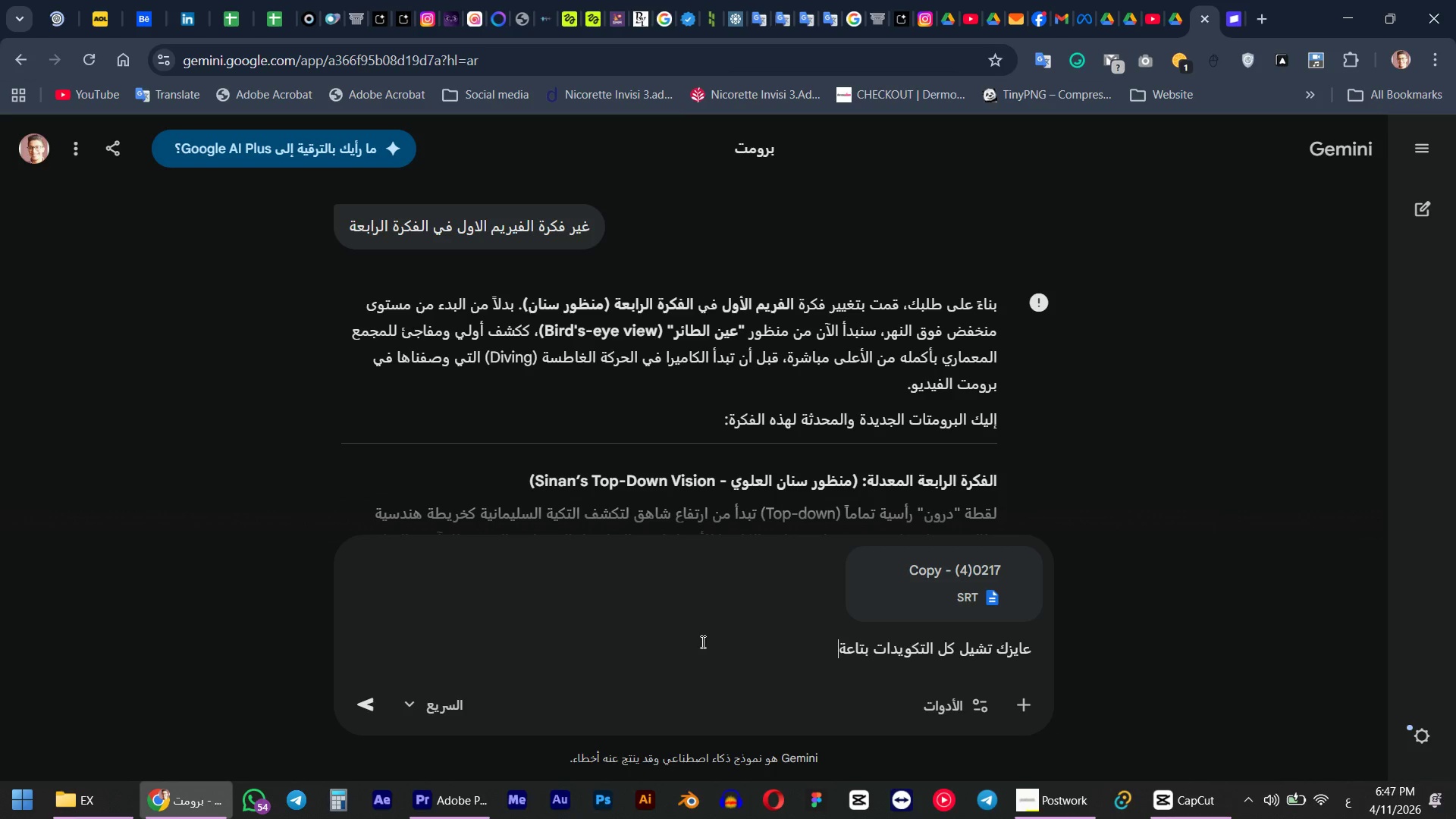 
type(hd.; a)
key(Backspace)
type(jadg ;g hgj;.)
key(Backspace)
type(,md]hj )
key(Backspace)
key(Backspace)
key(Backspace)
key(Backspace)
key(Backspace)
key(Backspace)
type(d]hj fjhm hg,rj lk hglgt ]i fpde j;,k hgkw,w h, hg;ghl g)
key(Backspace)
type(fs i, )
key(Backspace)
type(, hggd )
key(Backspace)
key(Backspace)
key(Backspace)
key(Backspace)
key(Backspace)
key(Backspace)
key(Backspace)
type( hggd l,[,] ,jv[u jfujgd hglgt jhkd )
 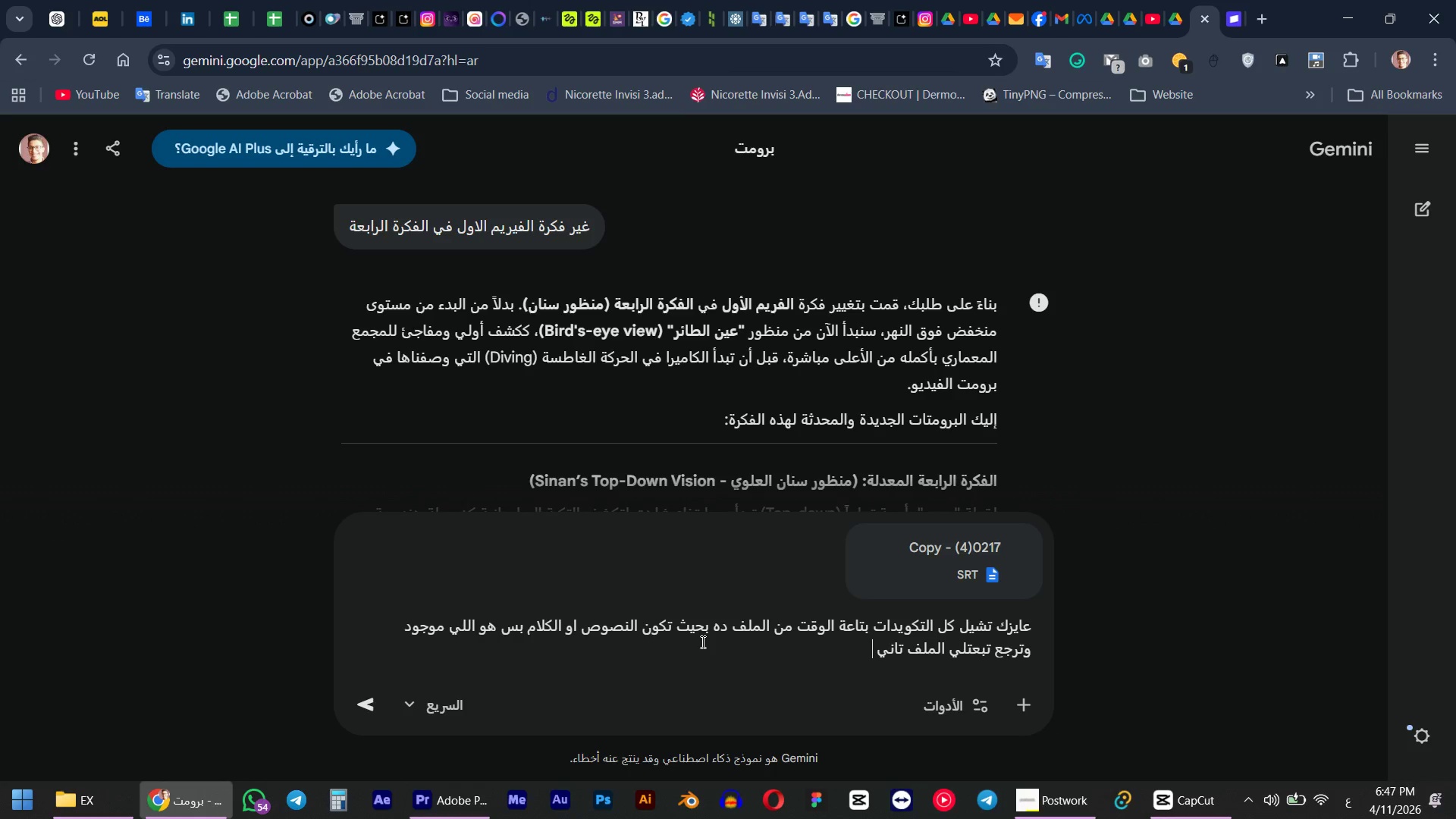 
key(Enter)
 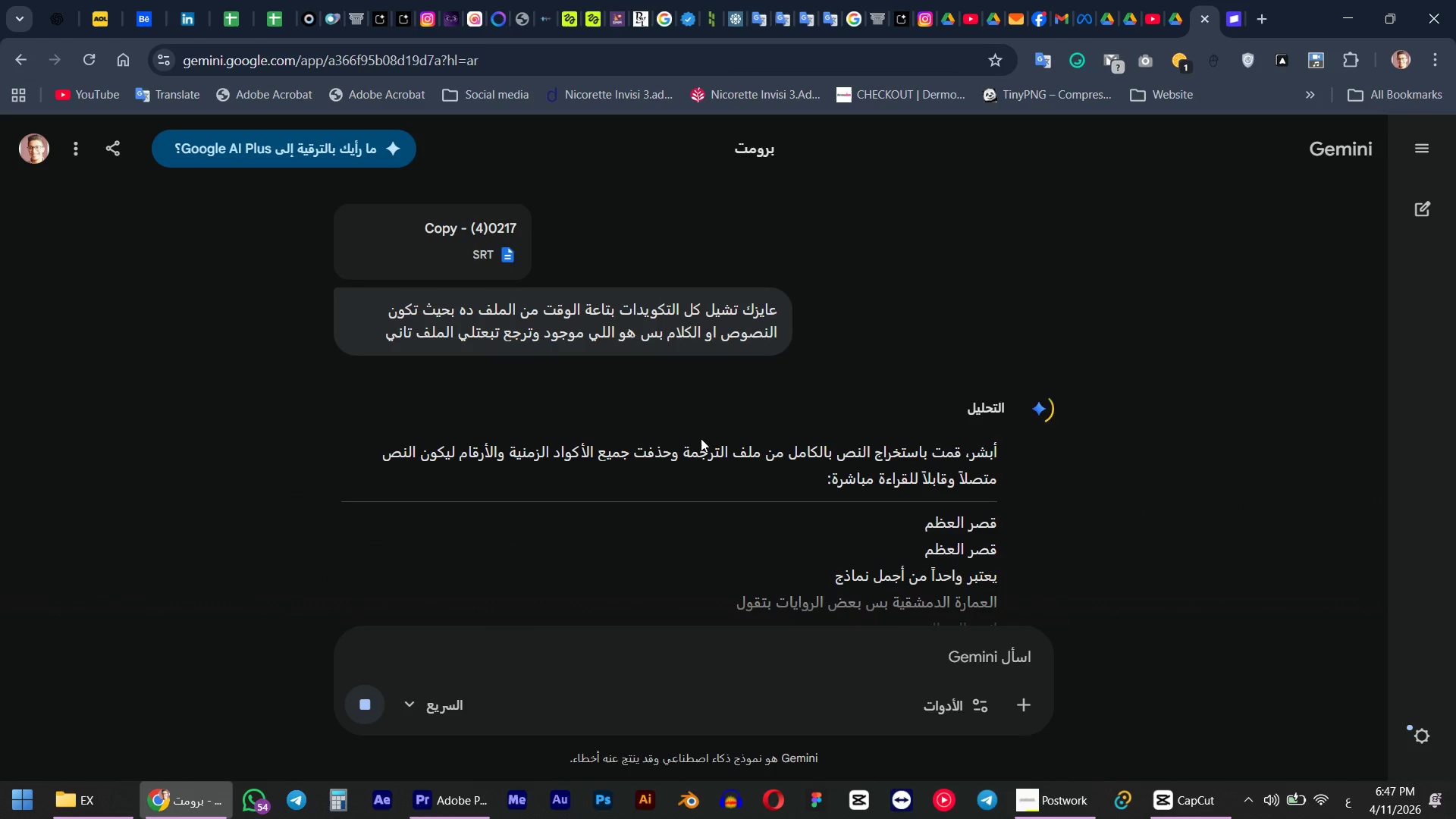 
wait(6.8)
 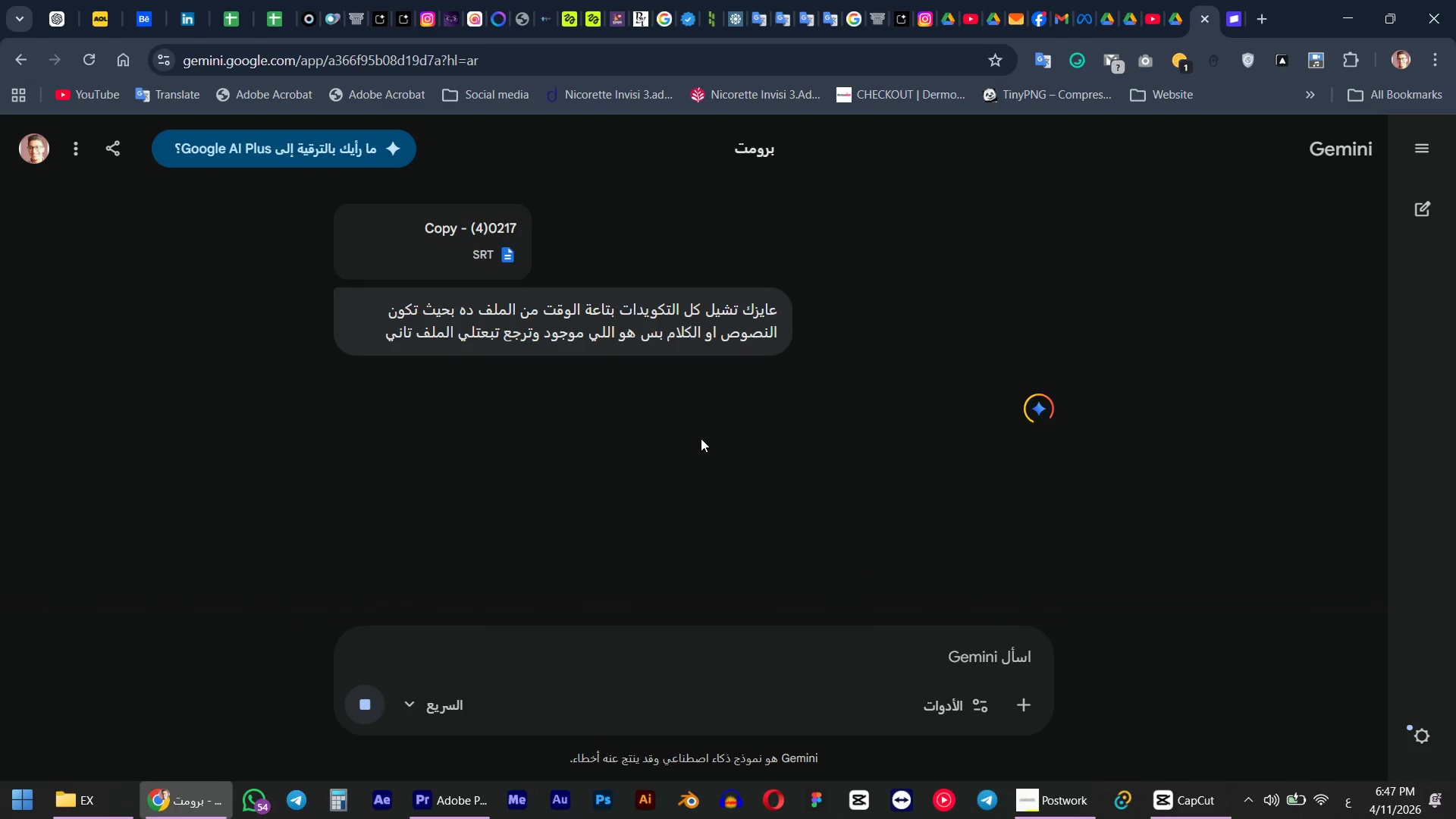 
scroll: coordinate [843, 379], scroll_direction: down, amount: 2.0
 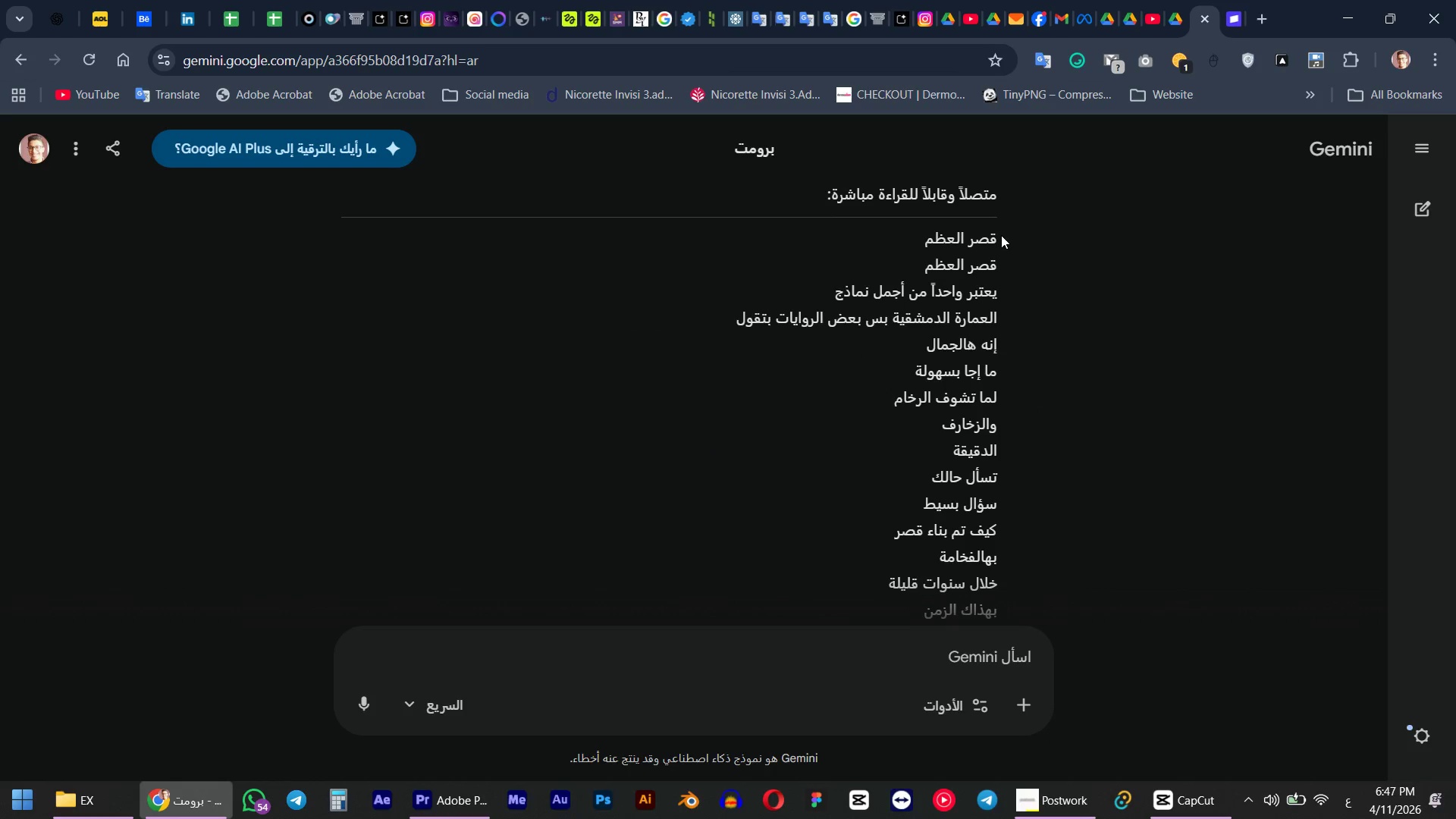 
left_click_drag(start_coordinate=[995, 234], to_coordinate=[826, 492])
 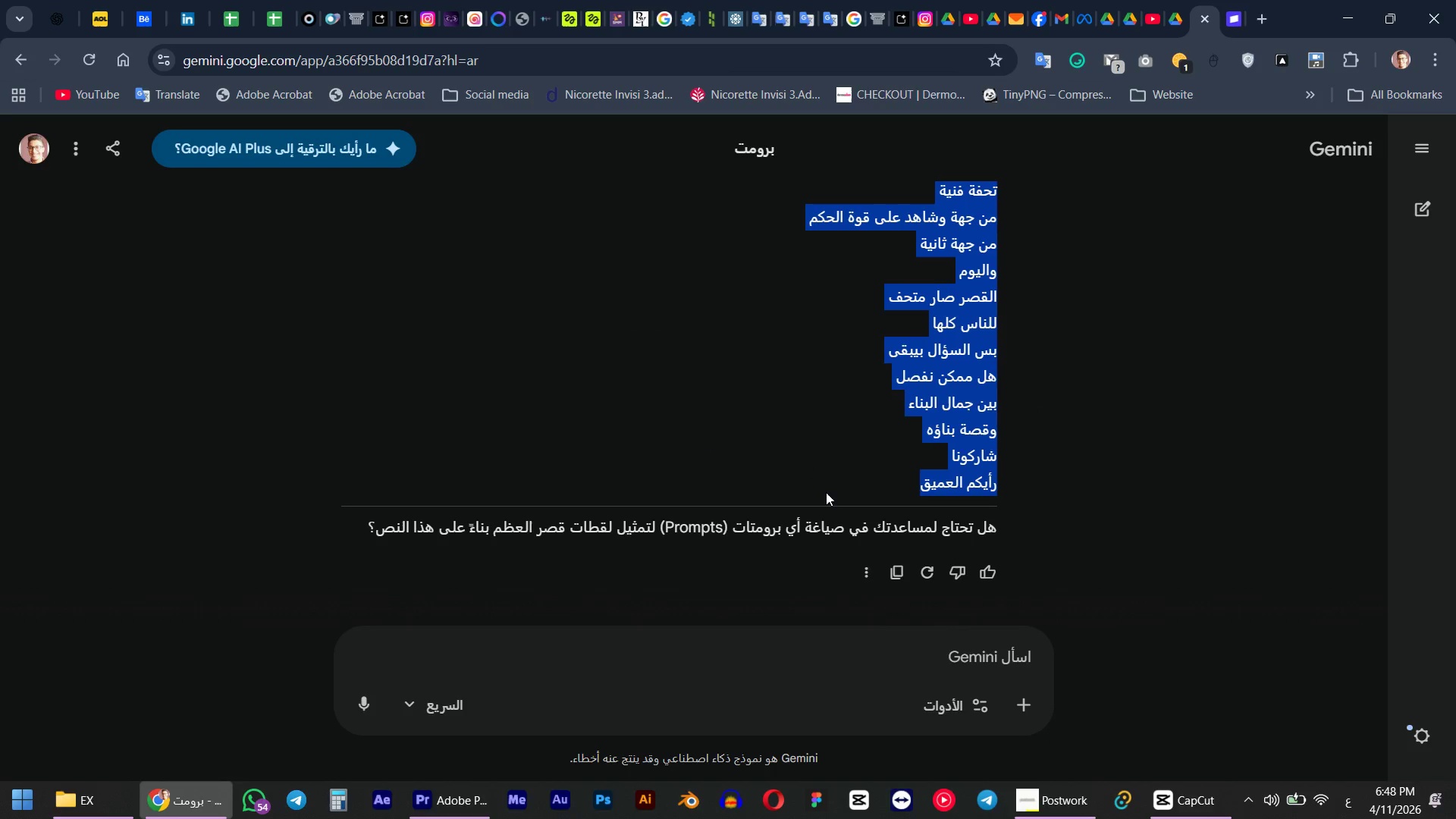 
scroll: coordinate [795, 494], scroll_direction: down, amount: 13.0
 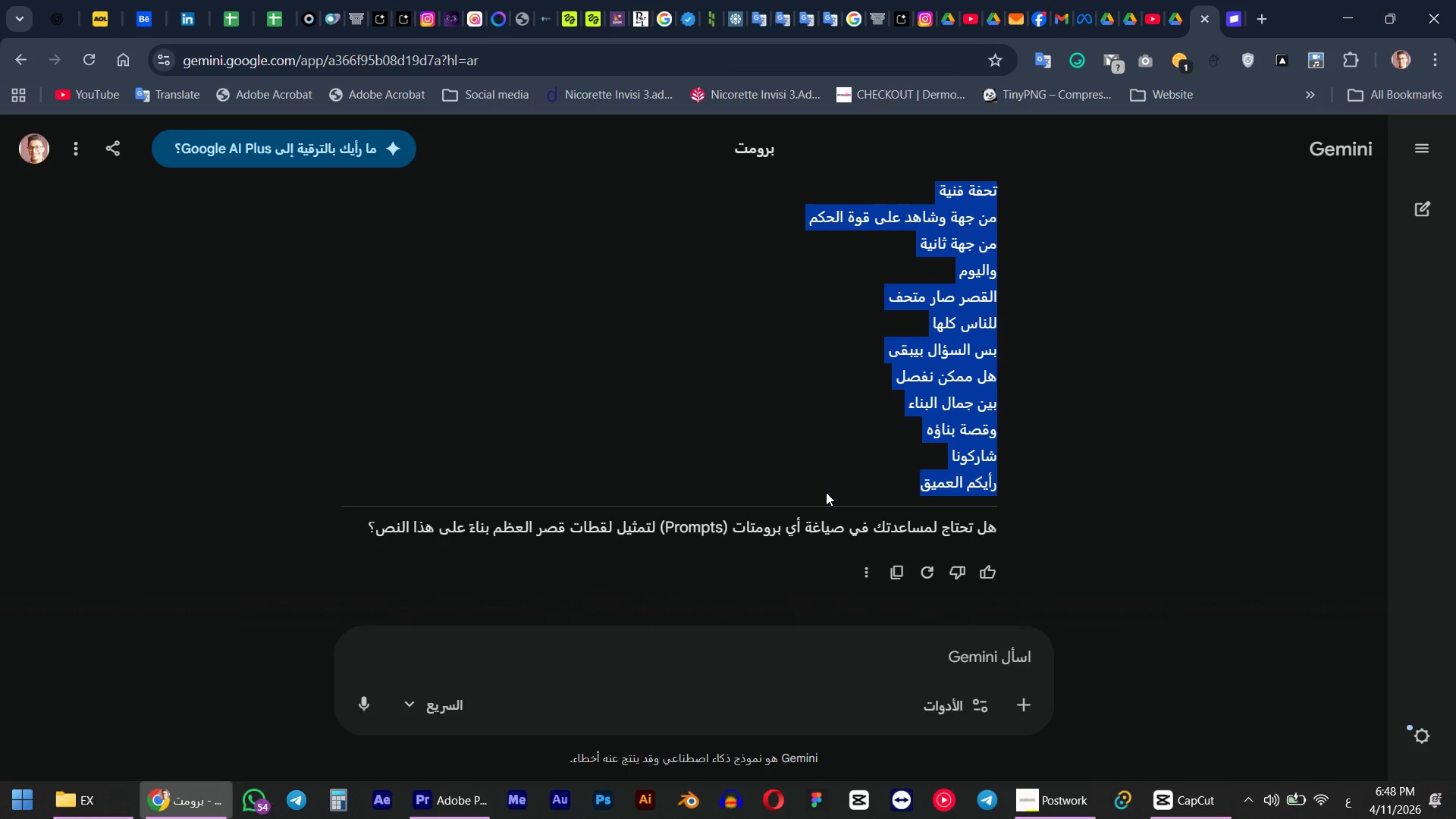 
hold_key(key=ControlLeft, duration=1.51)
 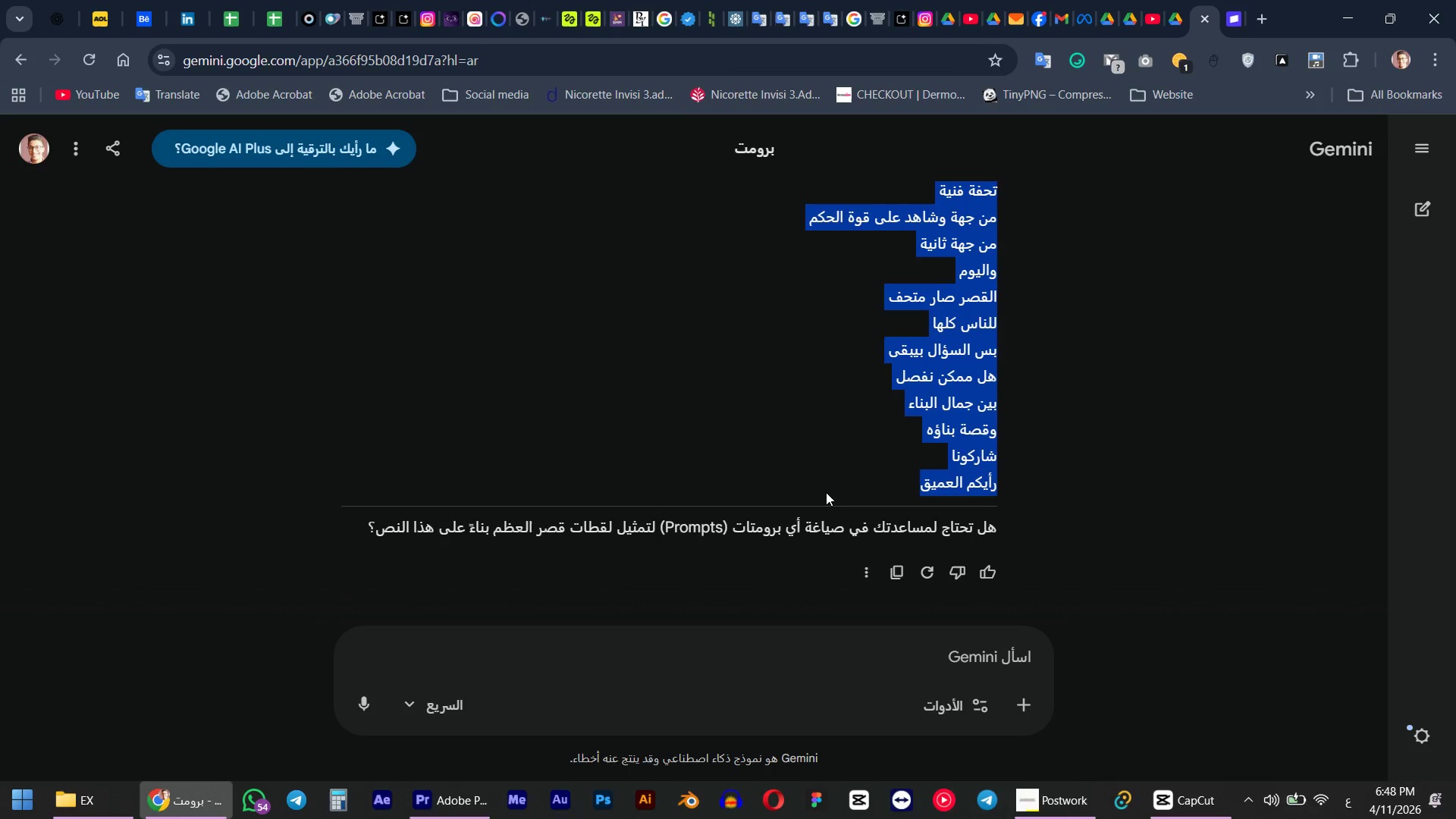 
key(C)
 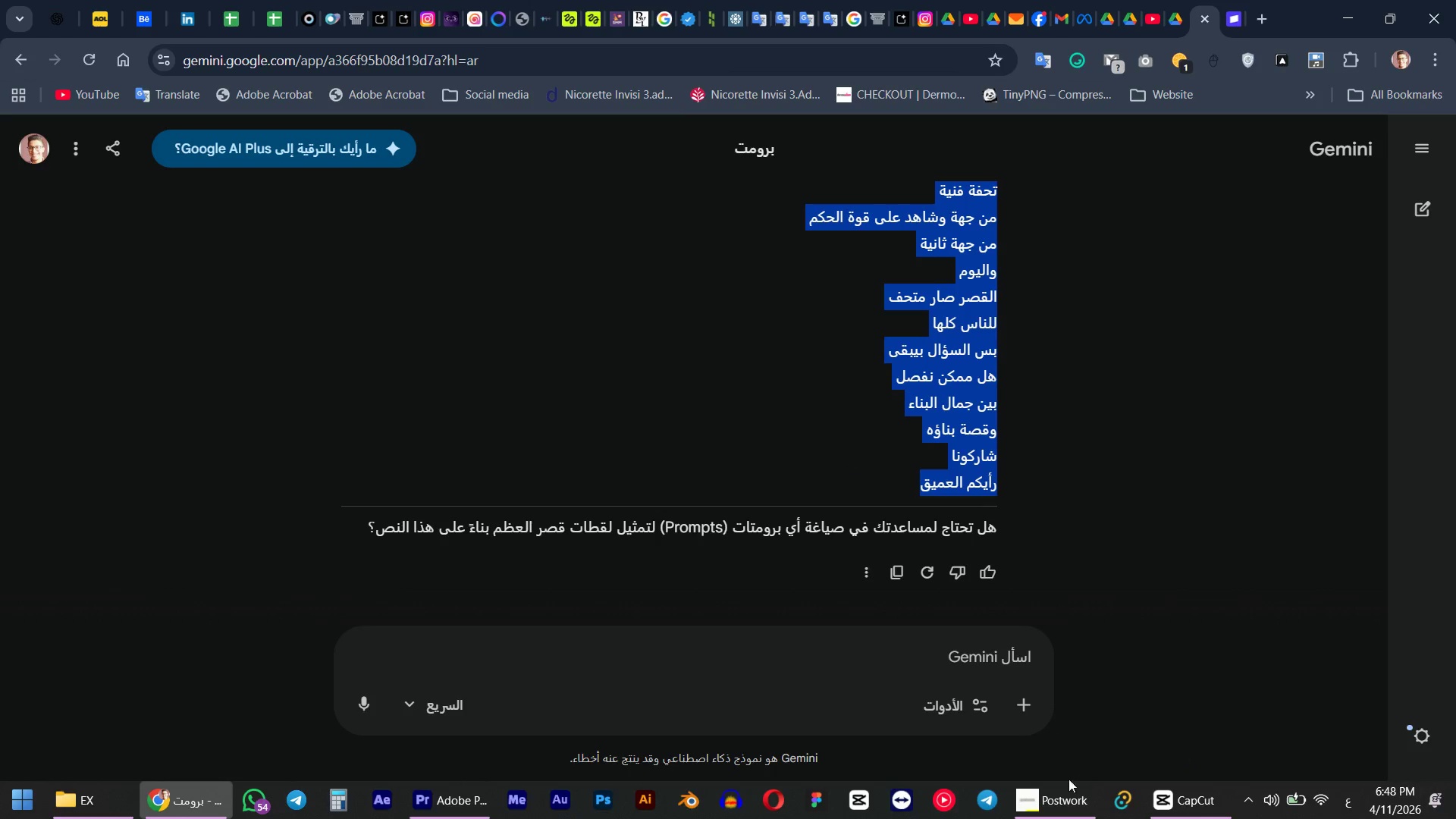 
left_click([61, 798])
 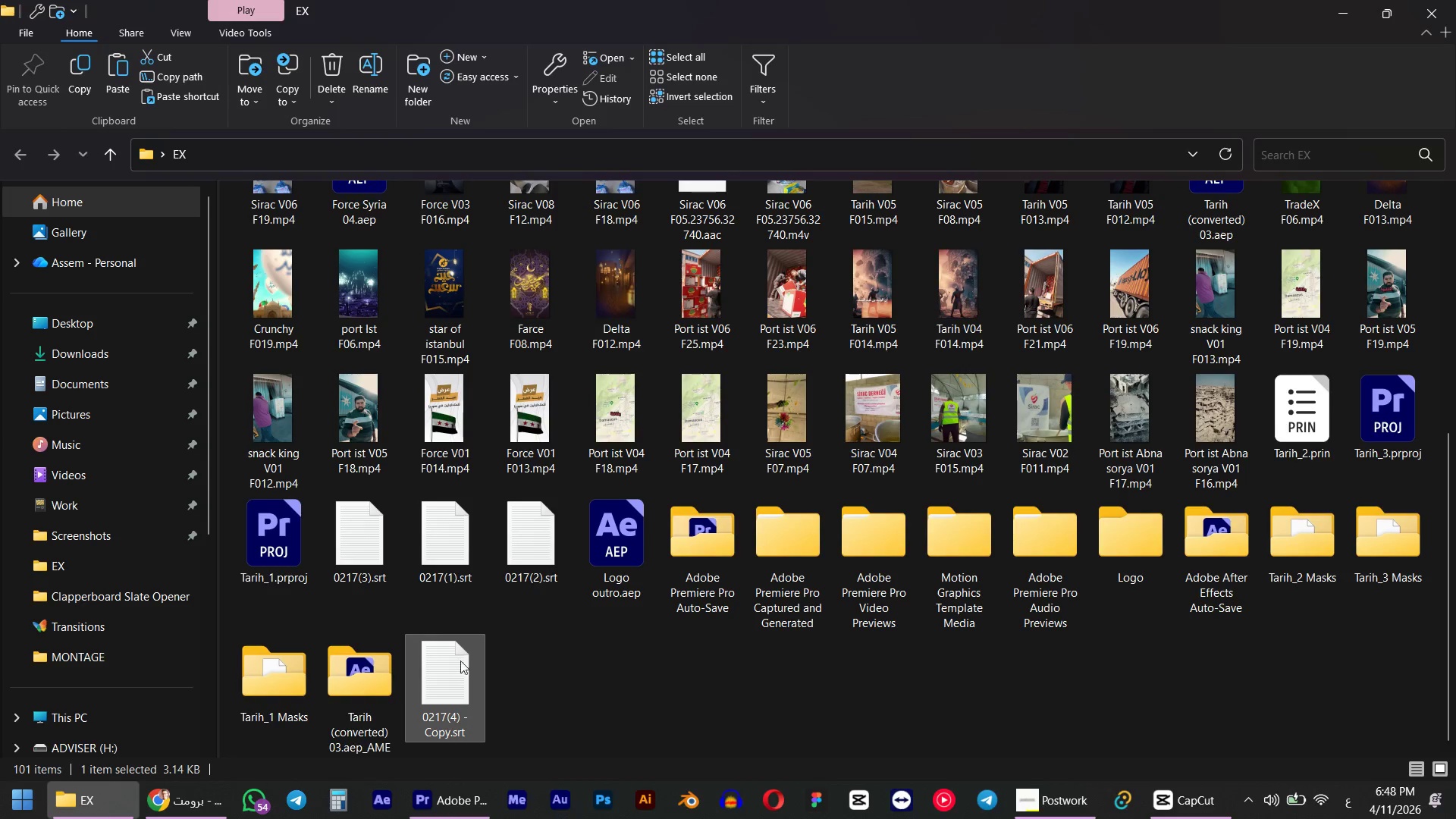 
double_click([463, 655])
 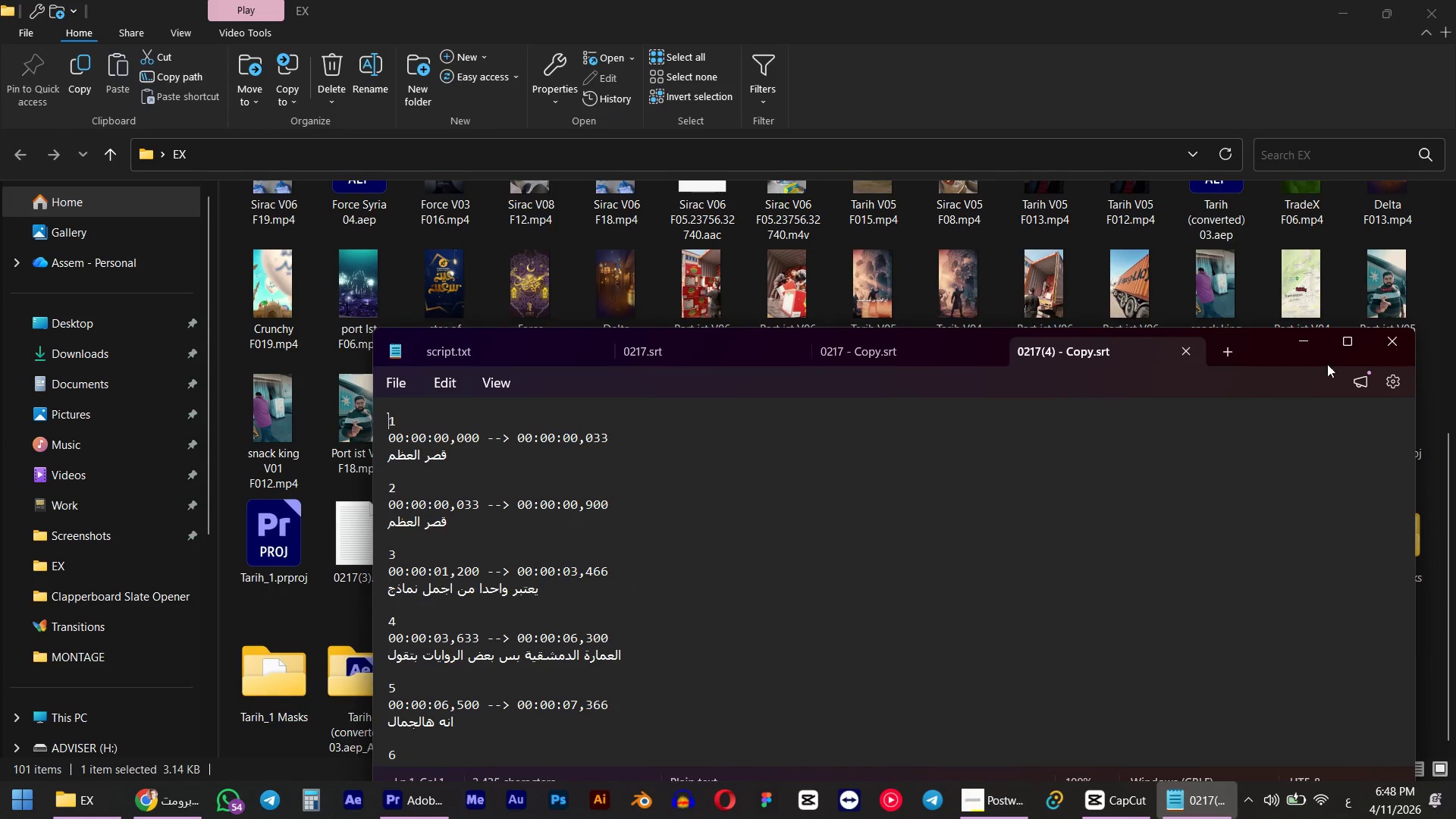 
left_click([1359, 337])
 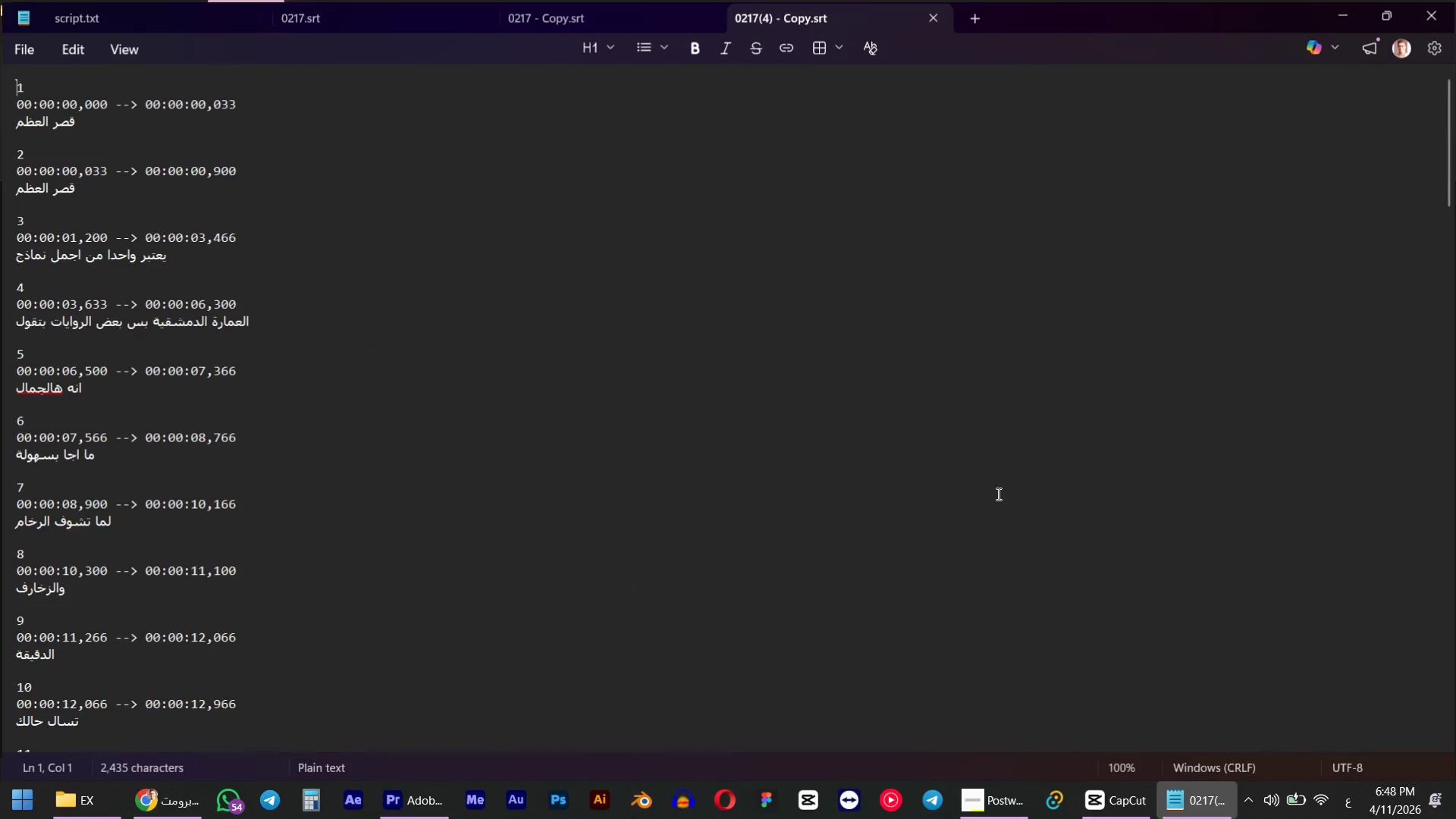 
left_click([638, 533])
 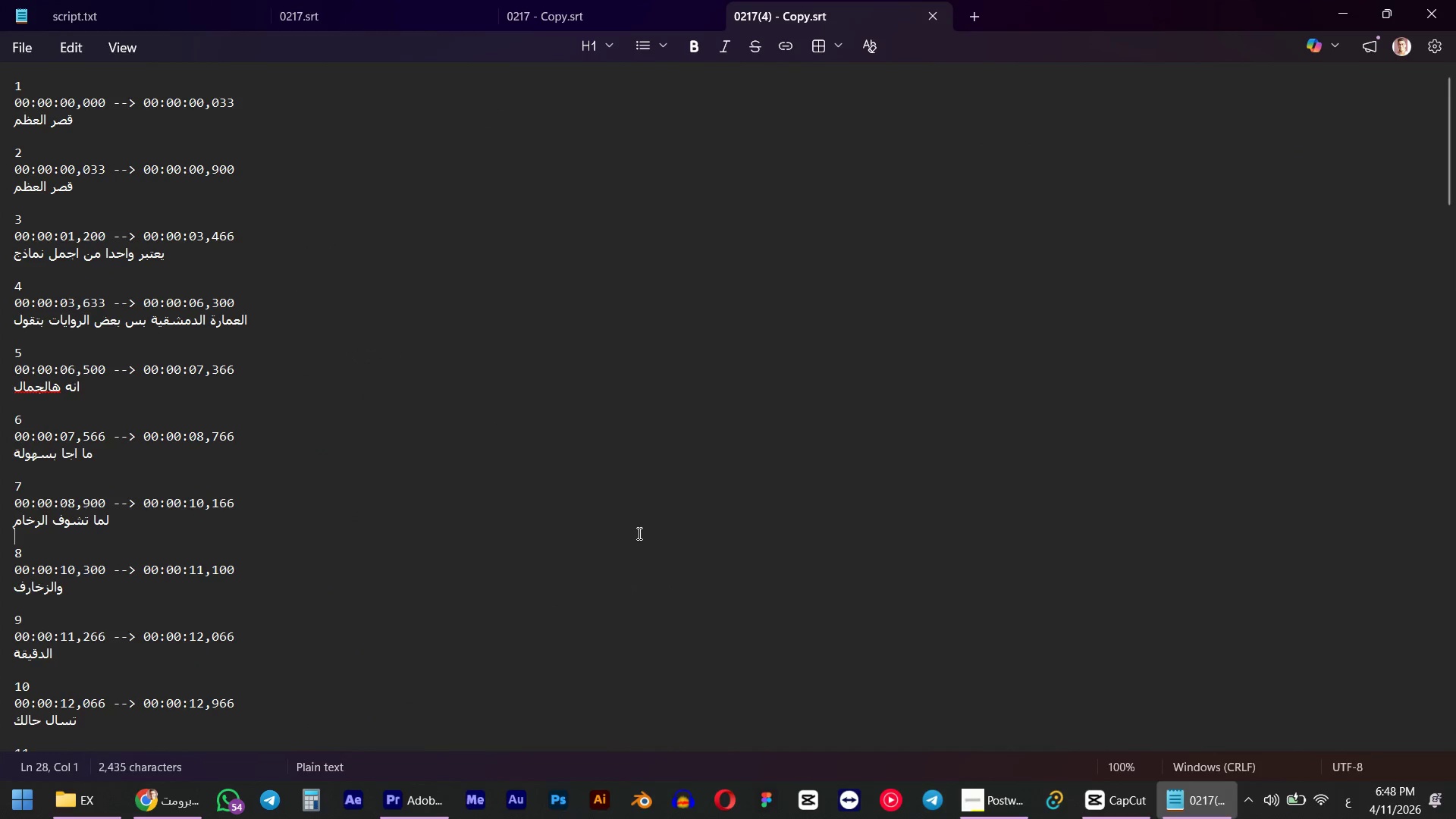 
key(Control+ControlLeft)
 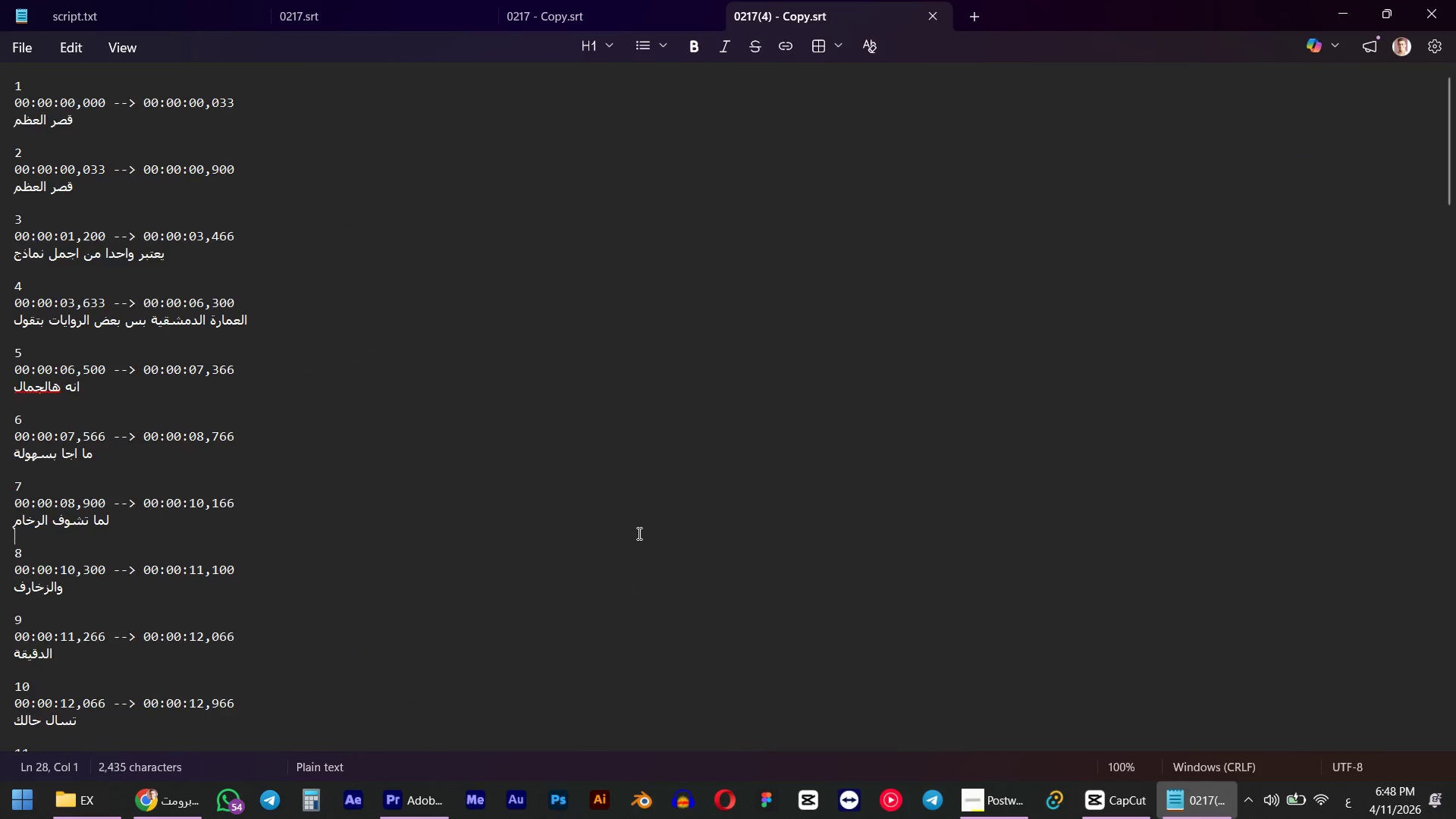 
key(Control+A)
 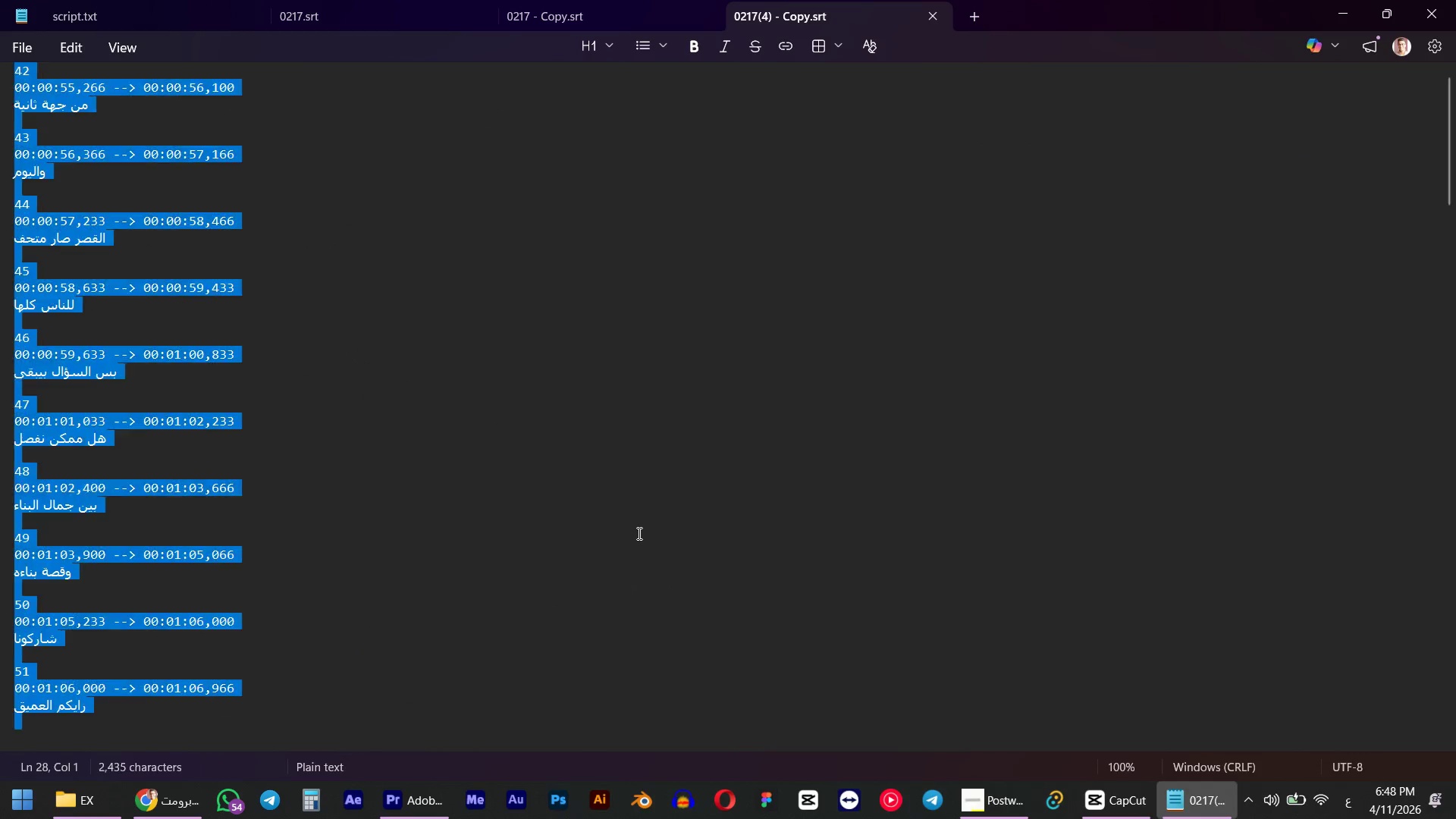 
key(Control+V)
 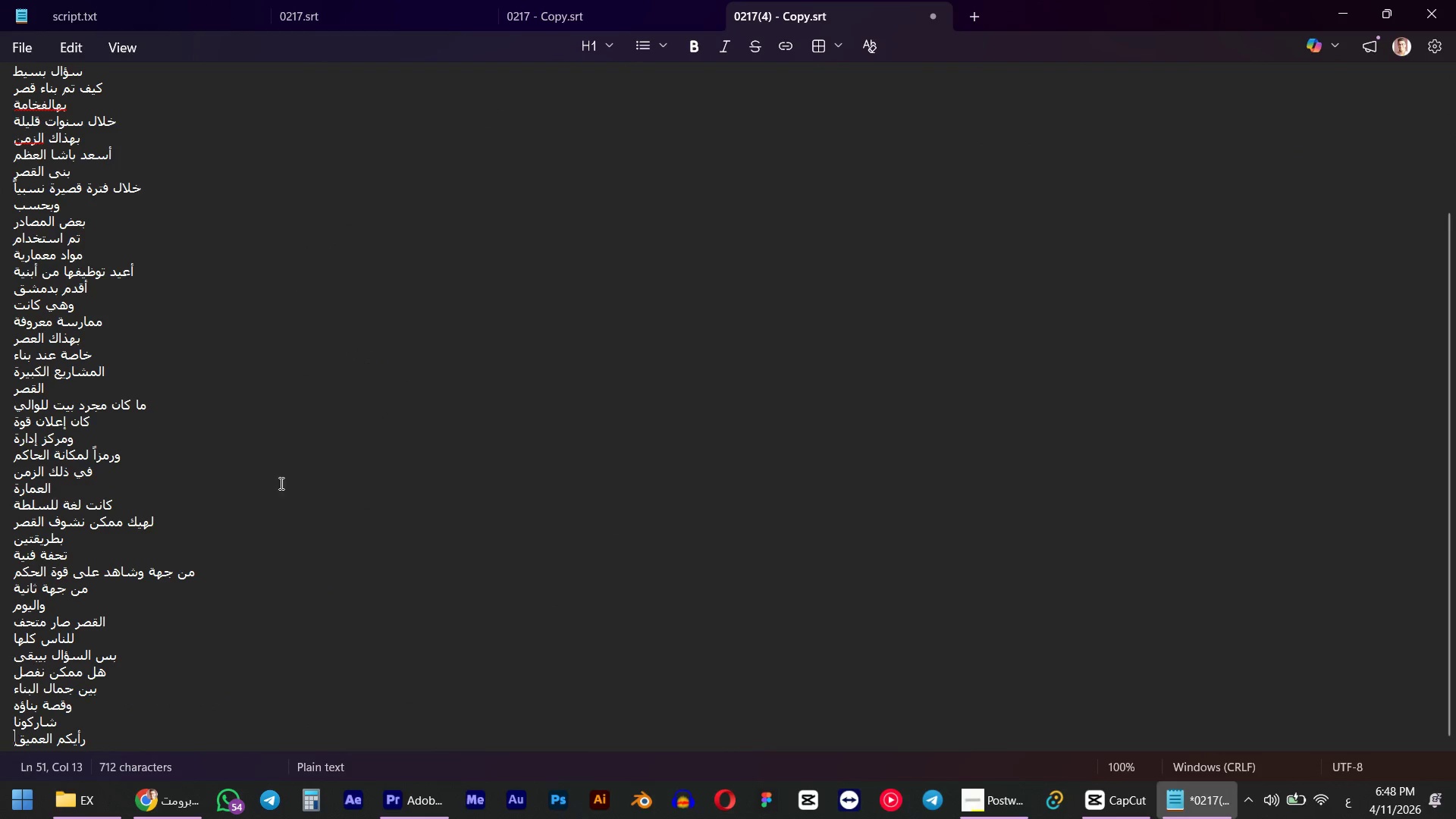 
scroll: coordinate [14, 356], scroll_direction: up, amount: 12.0
 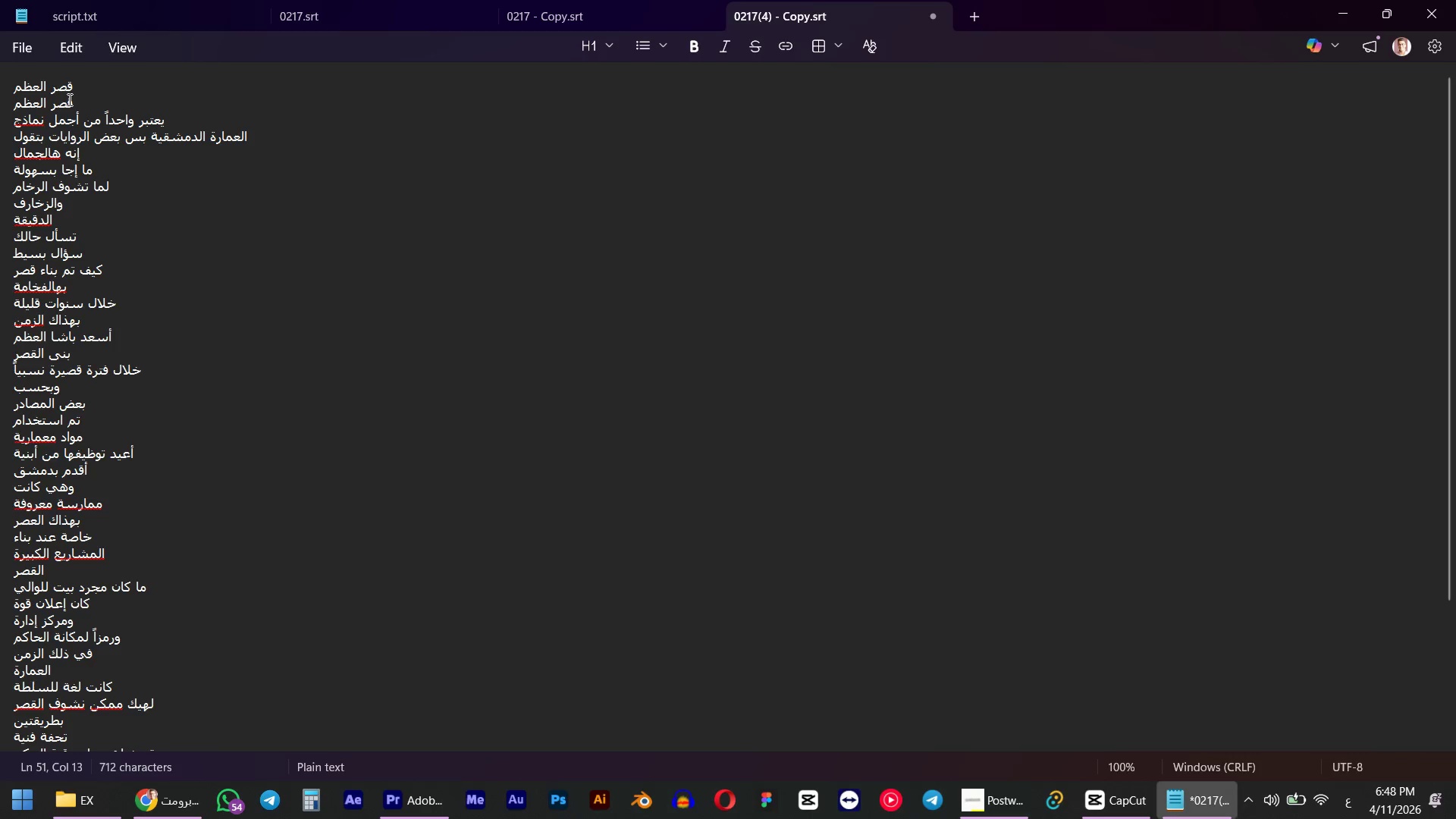 
left_click([74, 99])
 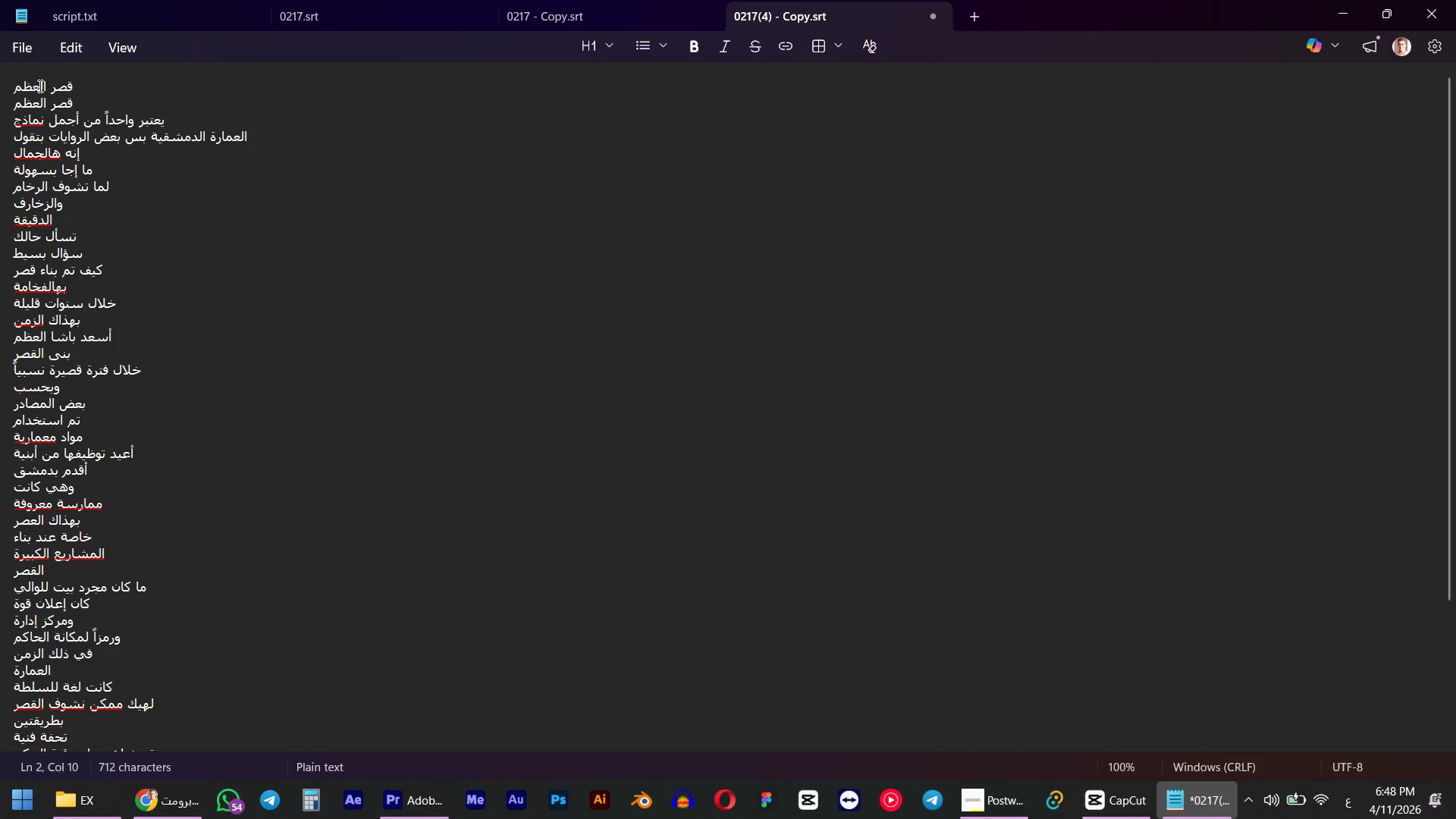 
double_click([37, 84])
 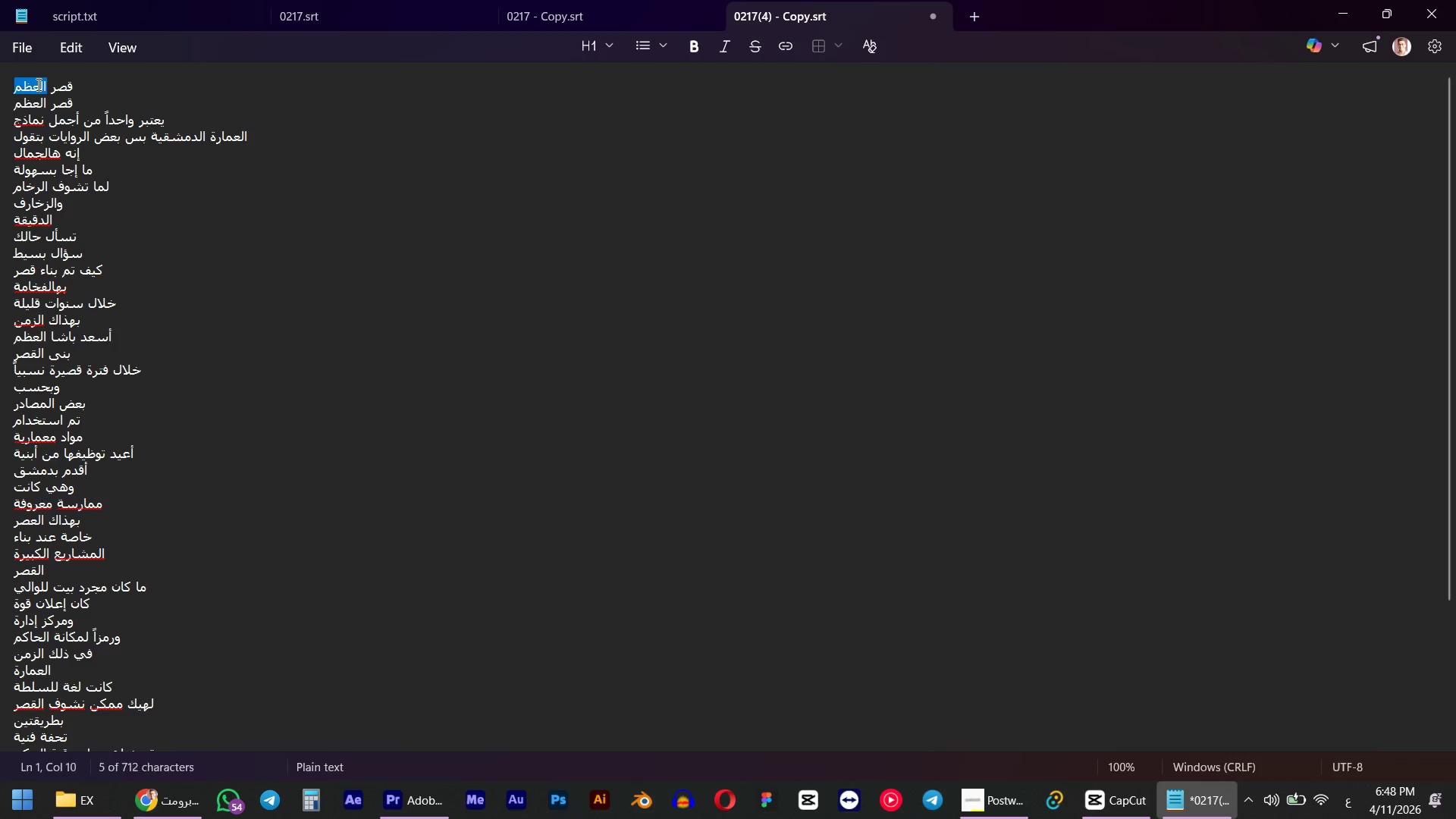 
triple_click([37, 84])
 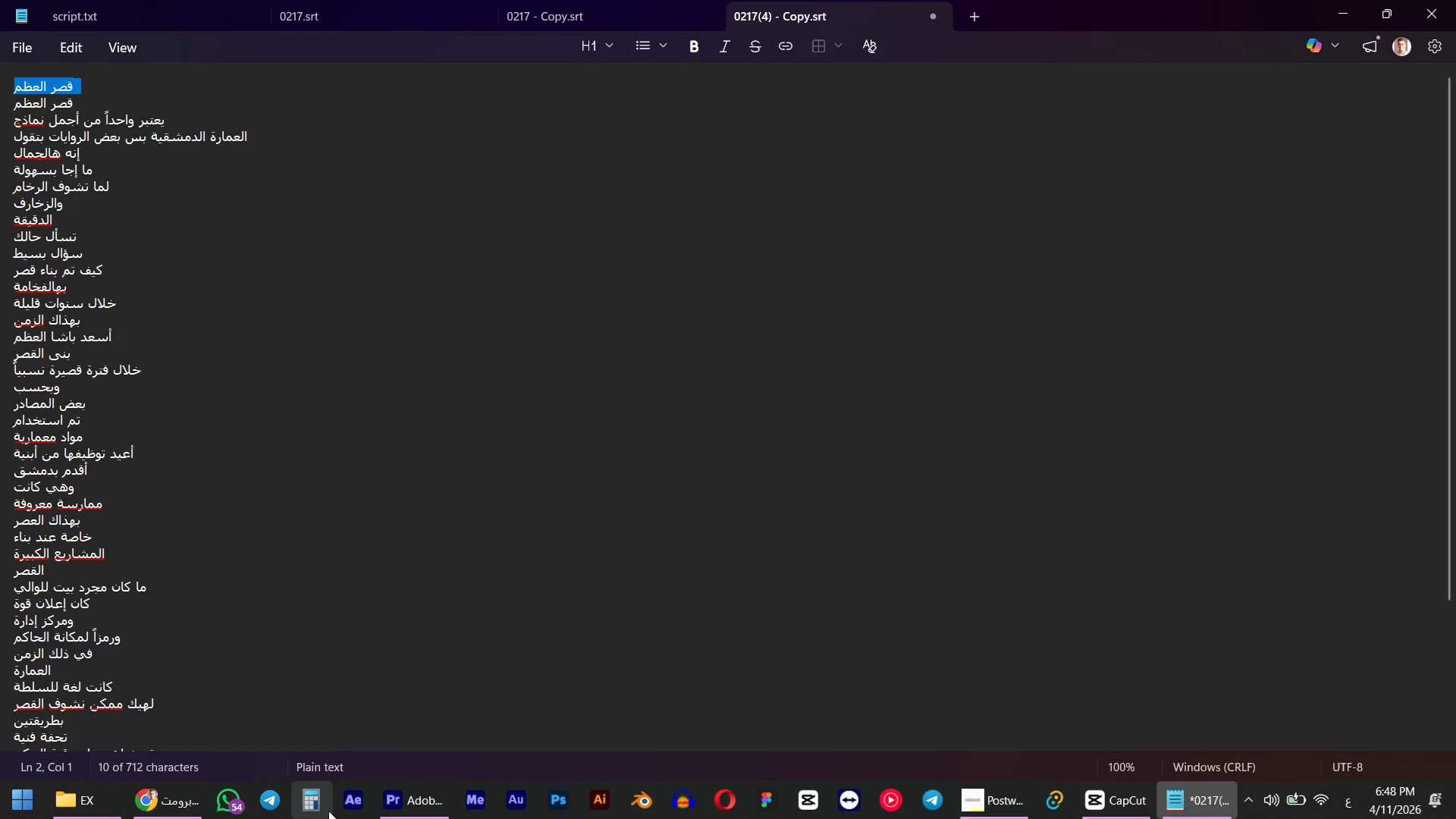 
left_click([1151, 810])
 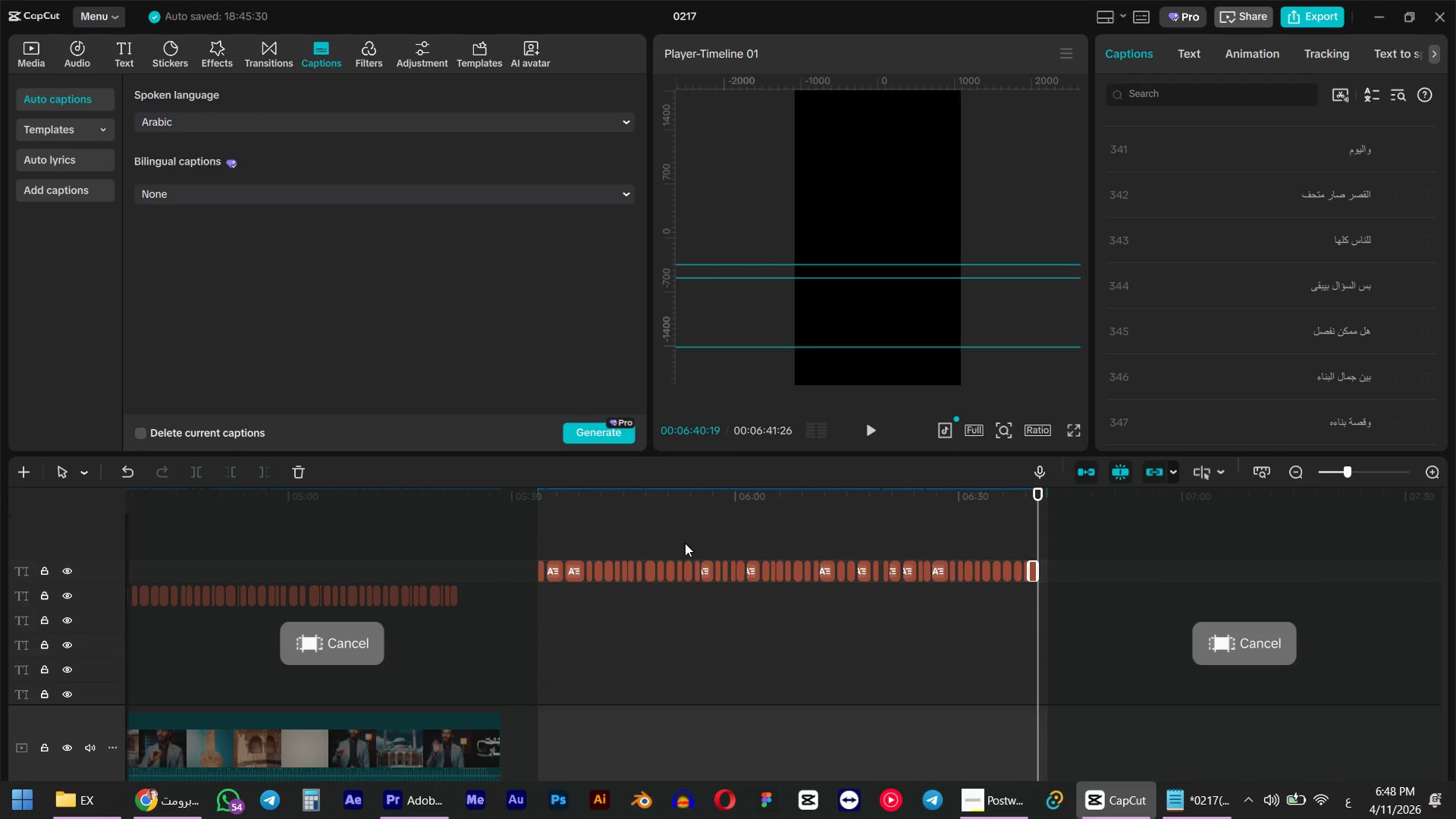 
left_click_drag(start_coordinate=[577, 514], to_coordinate=[538, 514])
 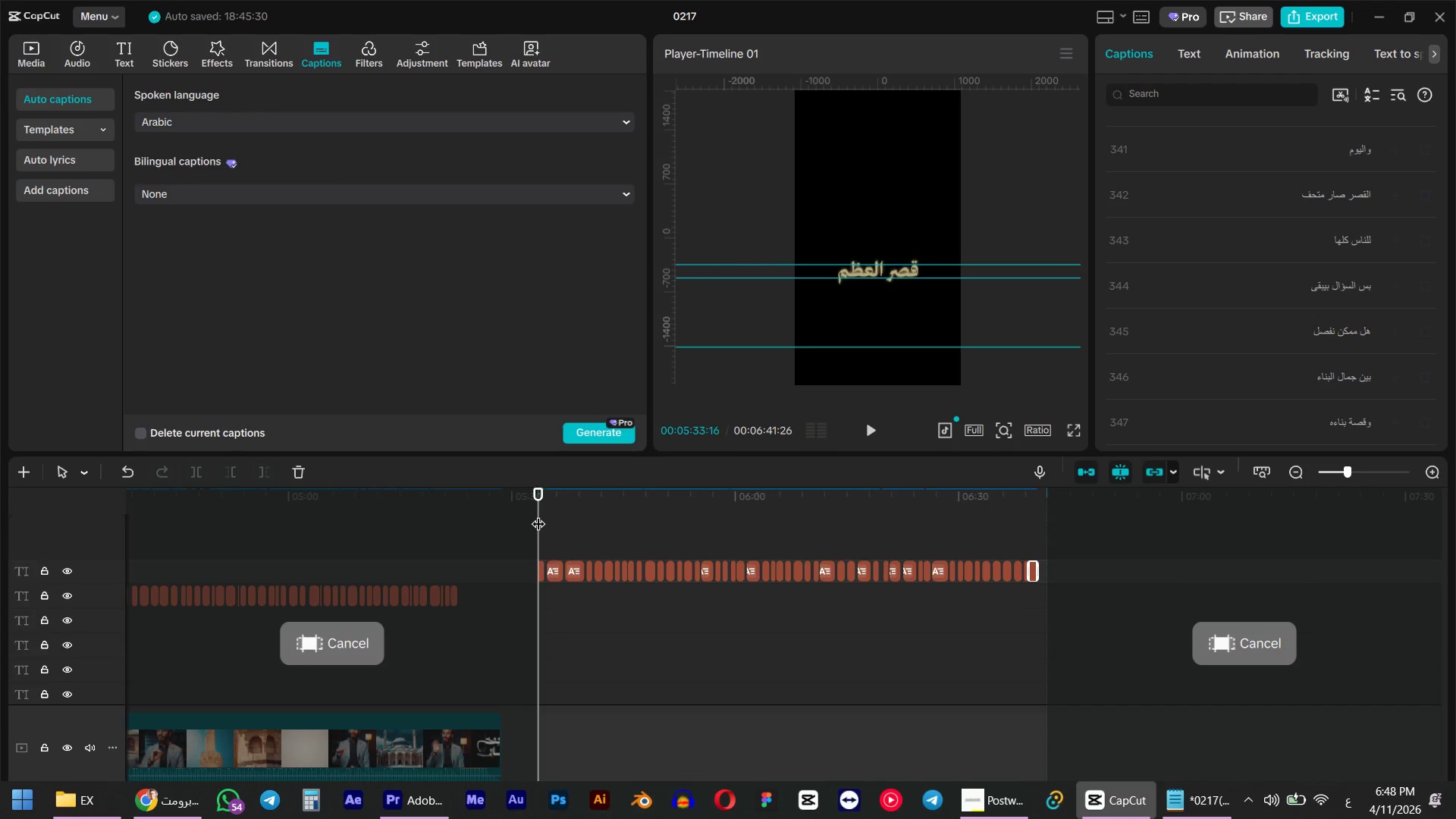 
key(Space)
 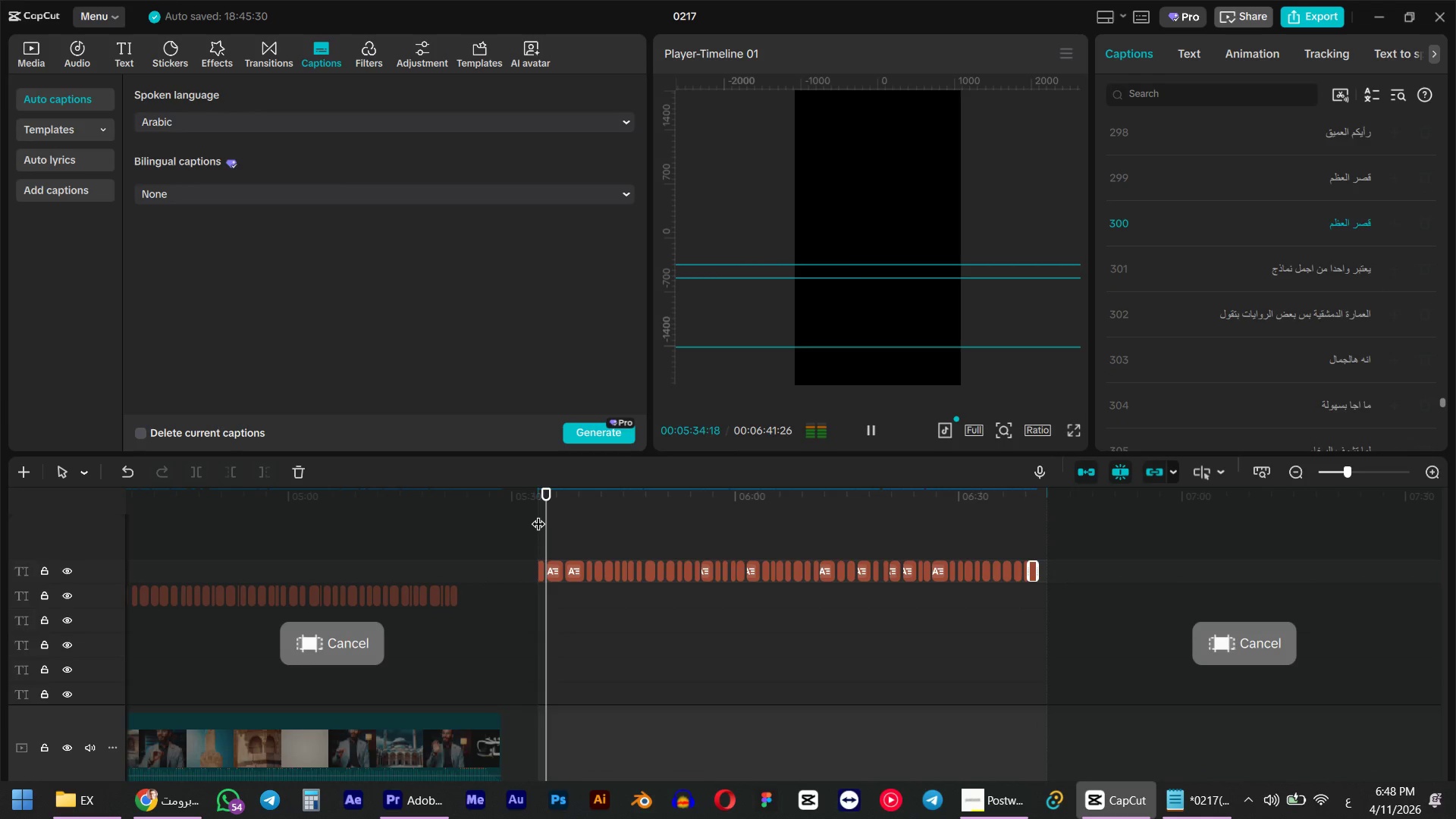 
key(Space)
 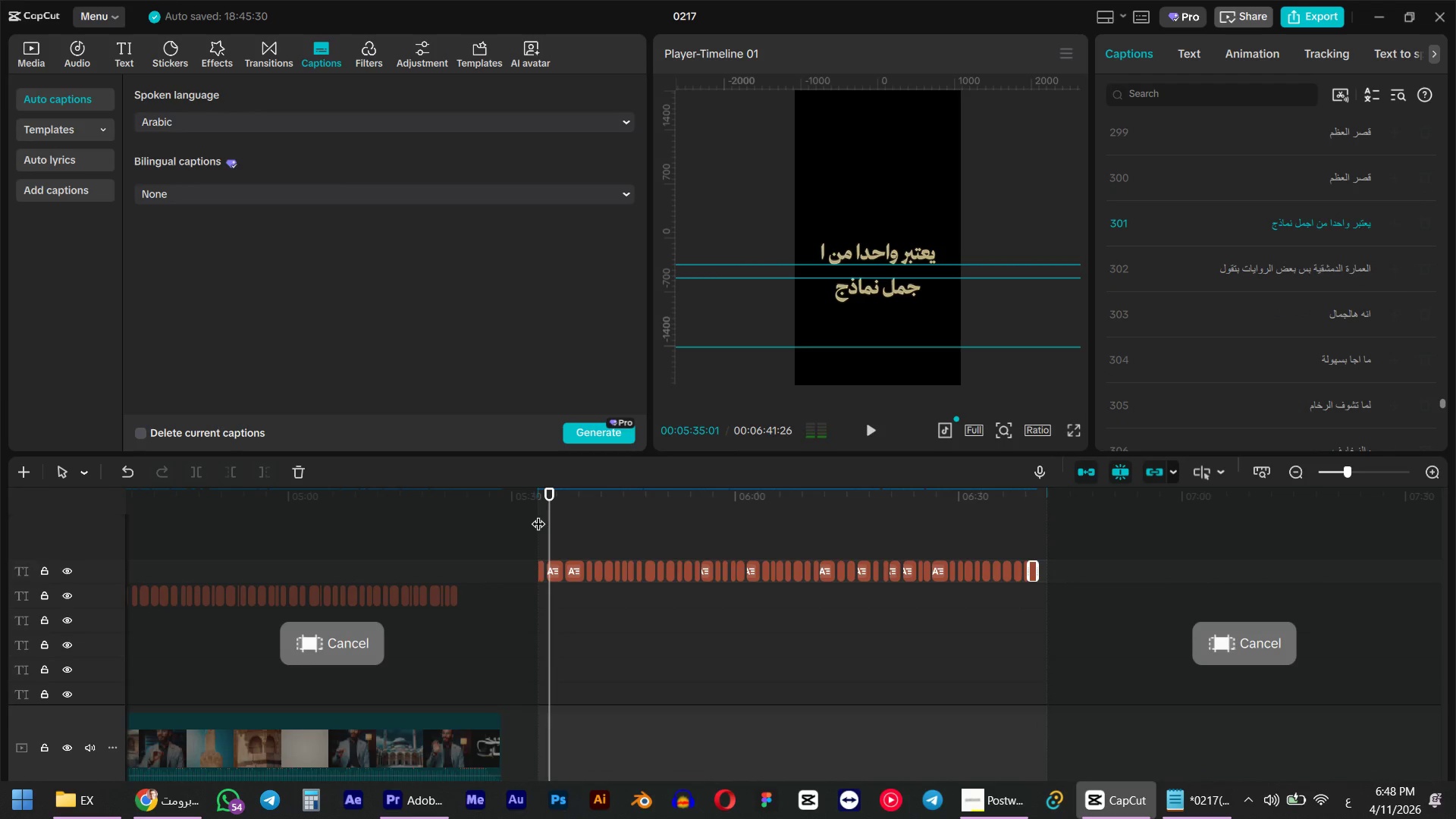 
key(Alt+AltLeft)
 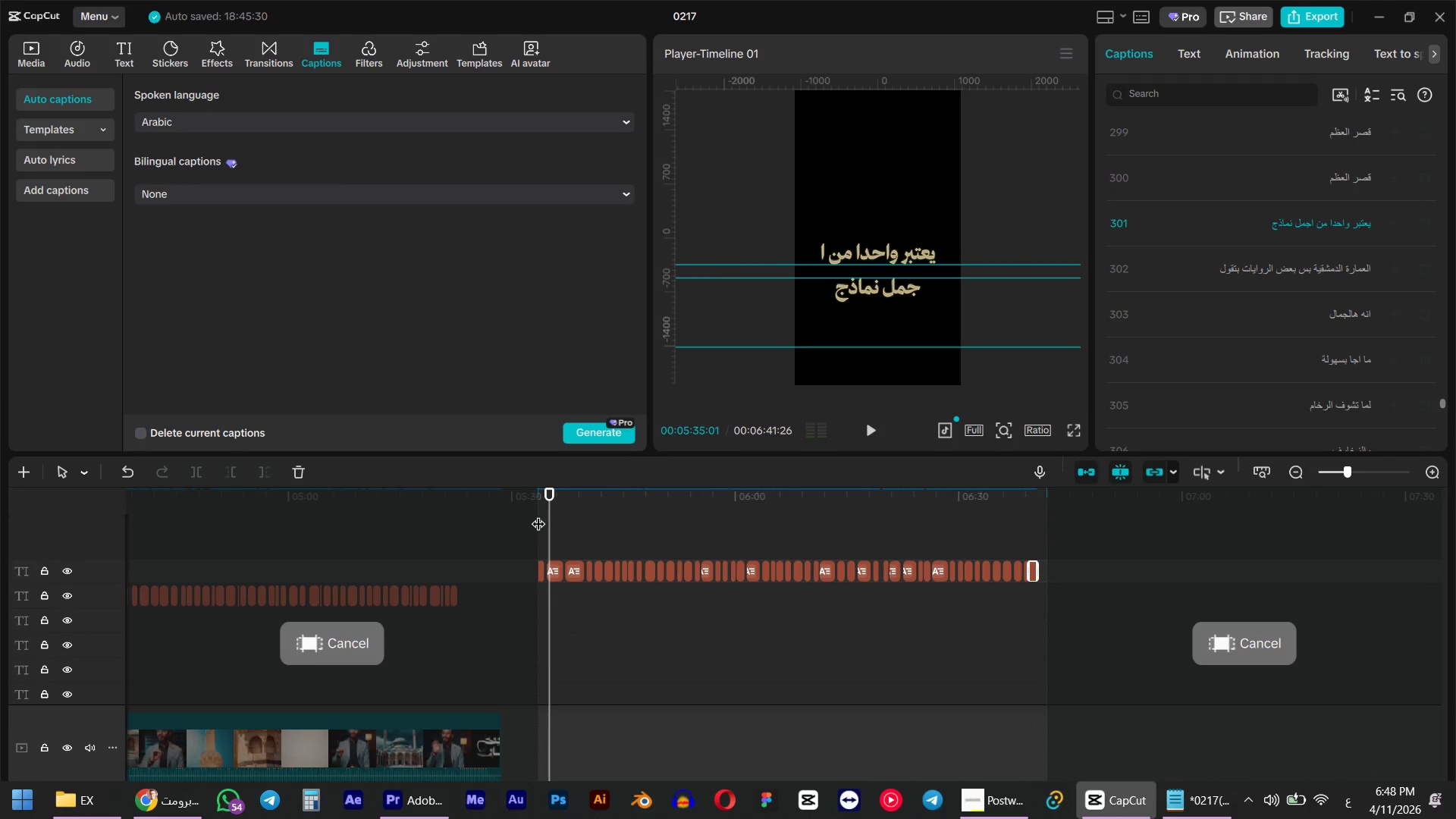 
key(Alt+Tab)
 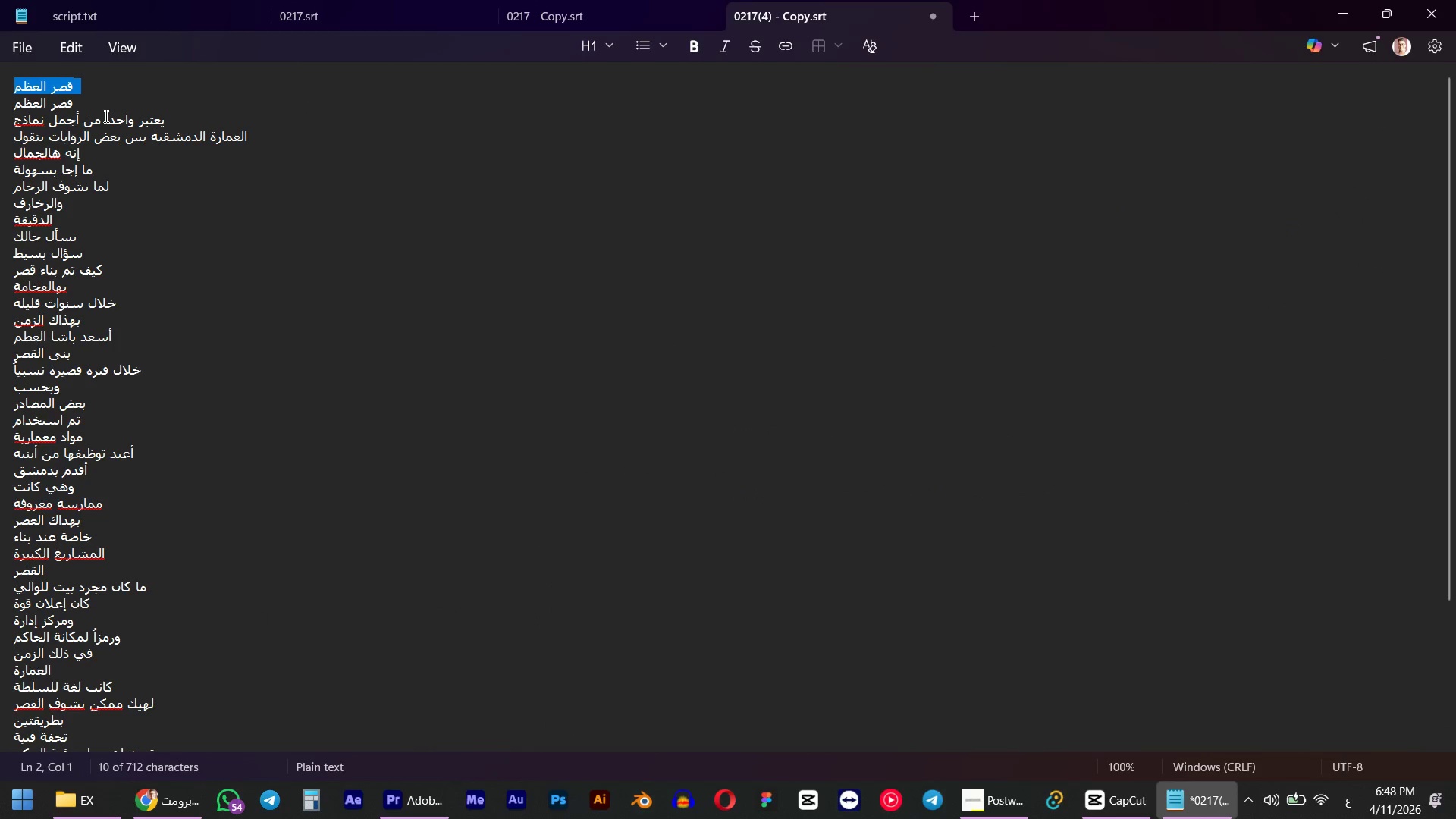 
key(Backspace)
 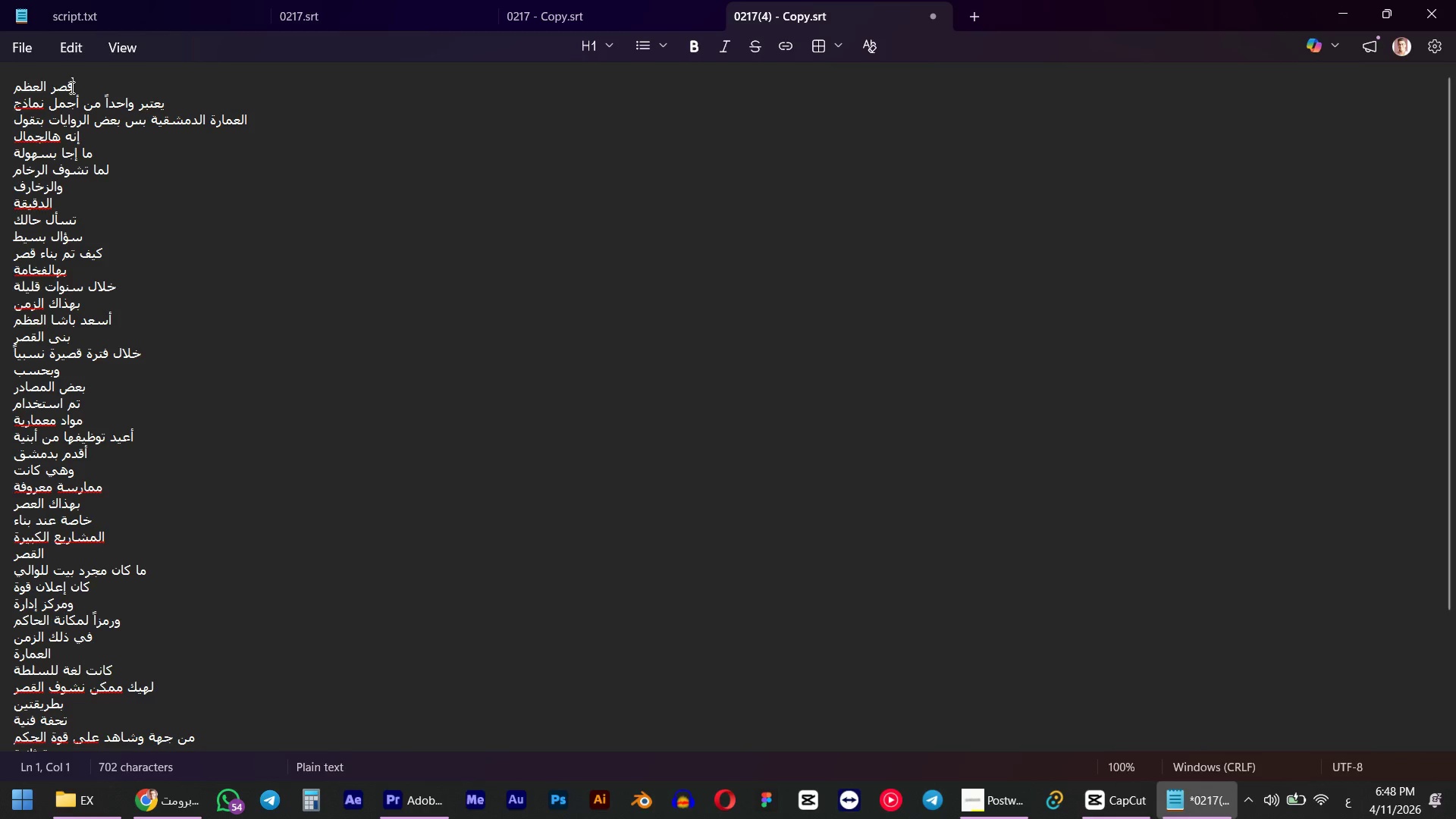 
left_click([71, 87])
 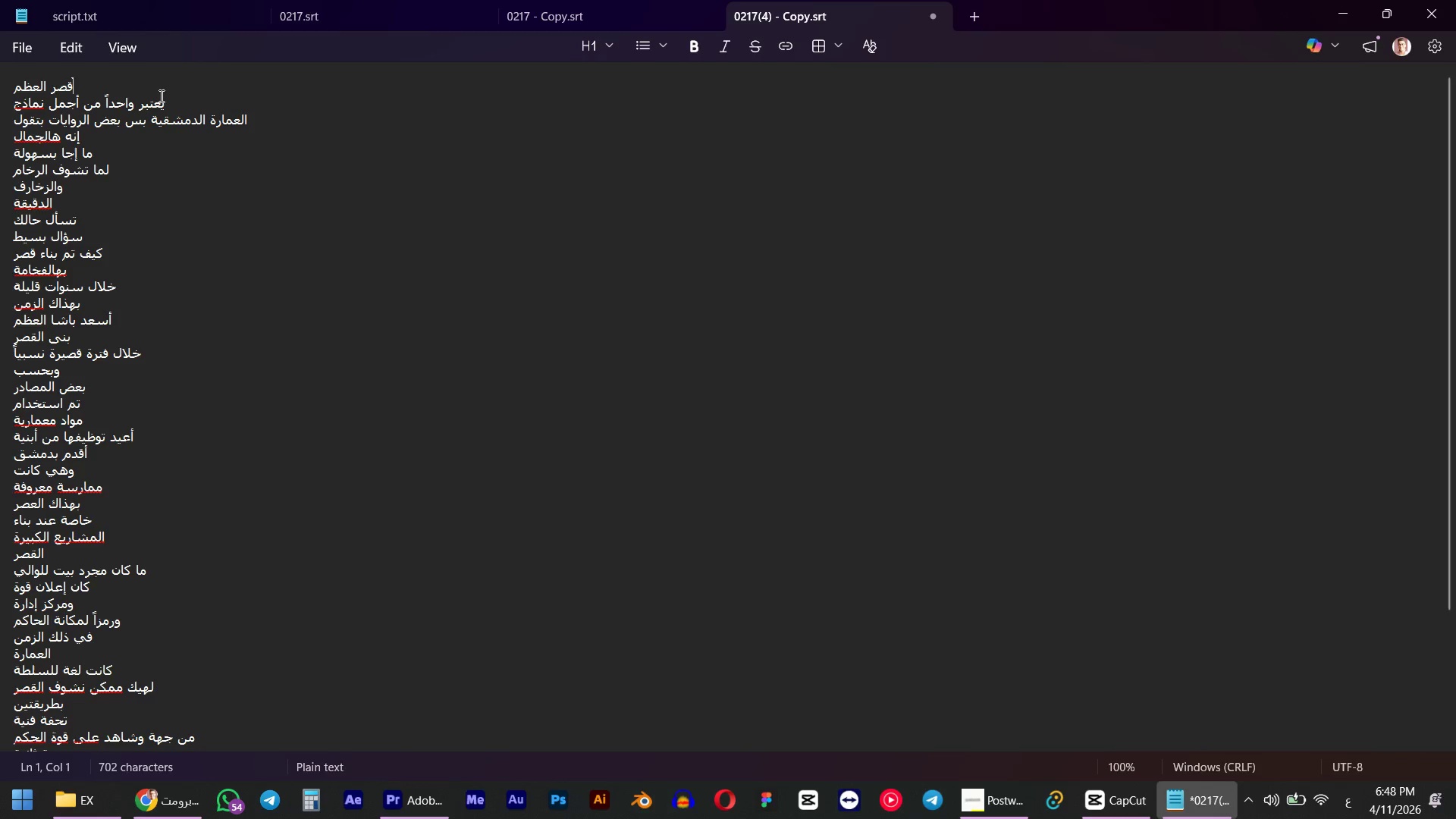 
left_click([159, 98])
 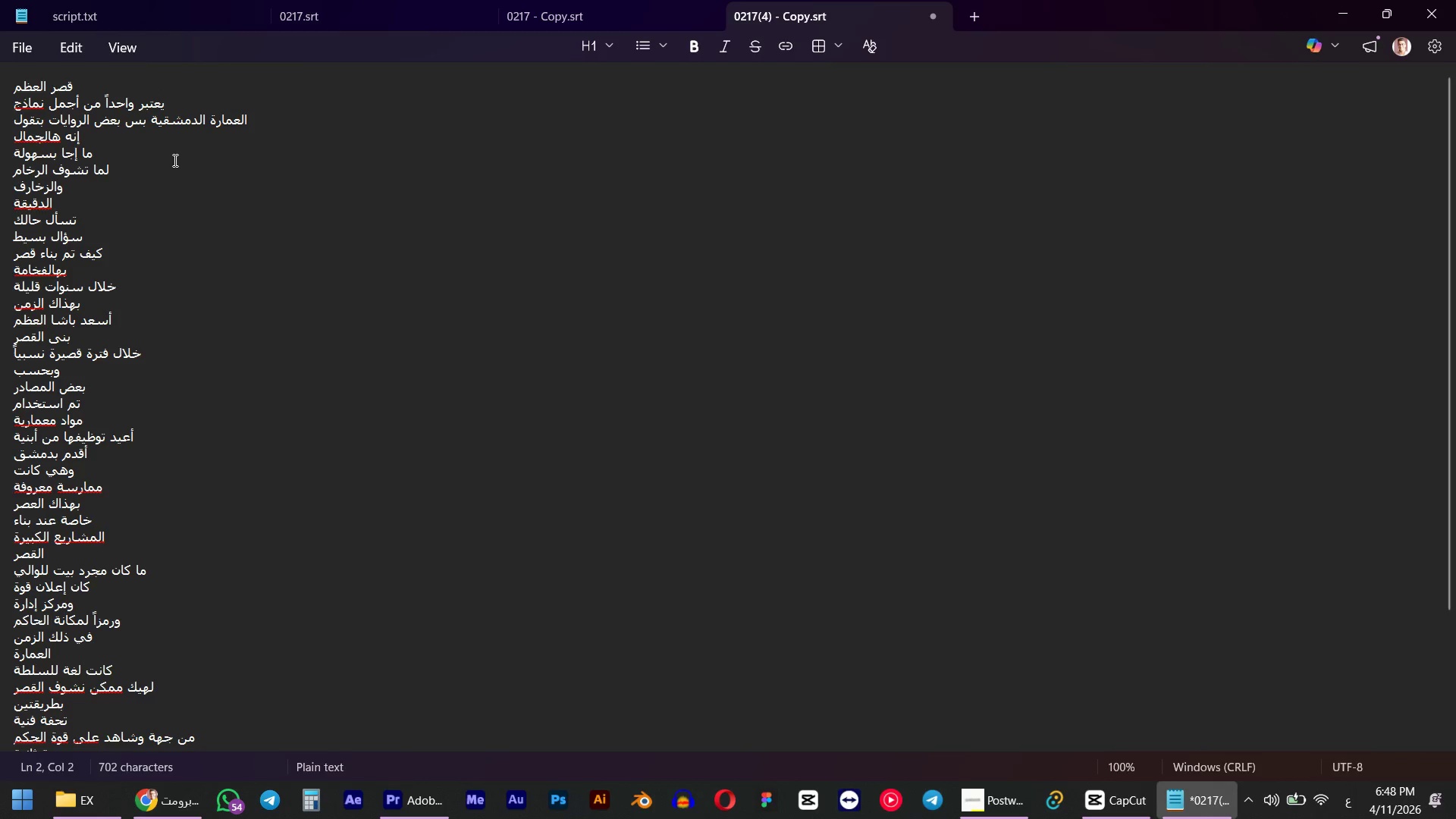 
key(ArrowRight)
 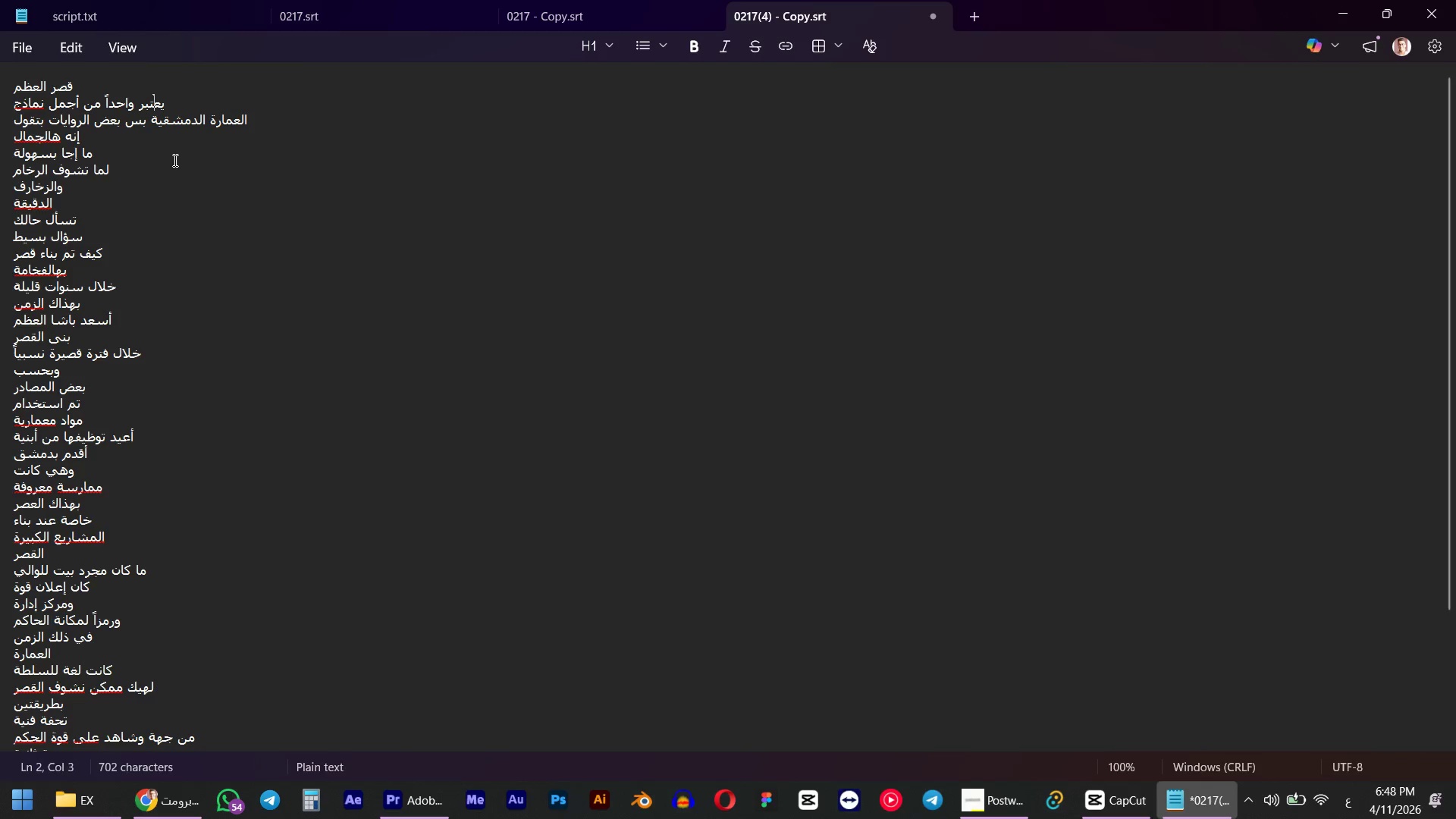 
key(ArrowLeft)
 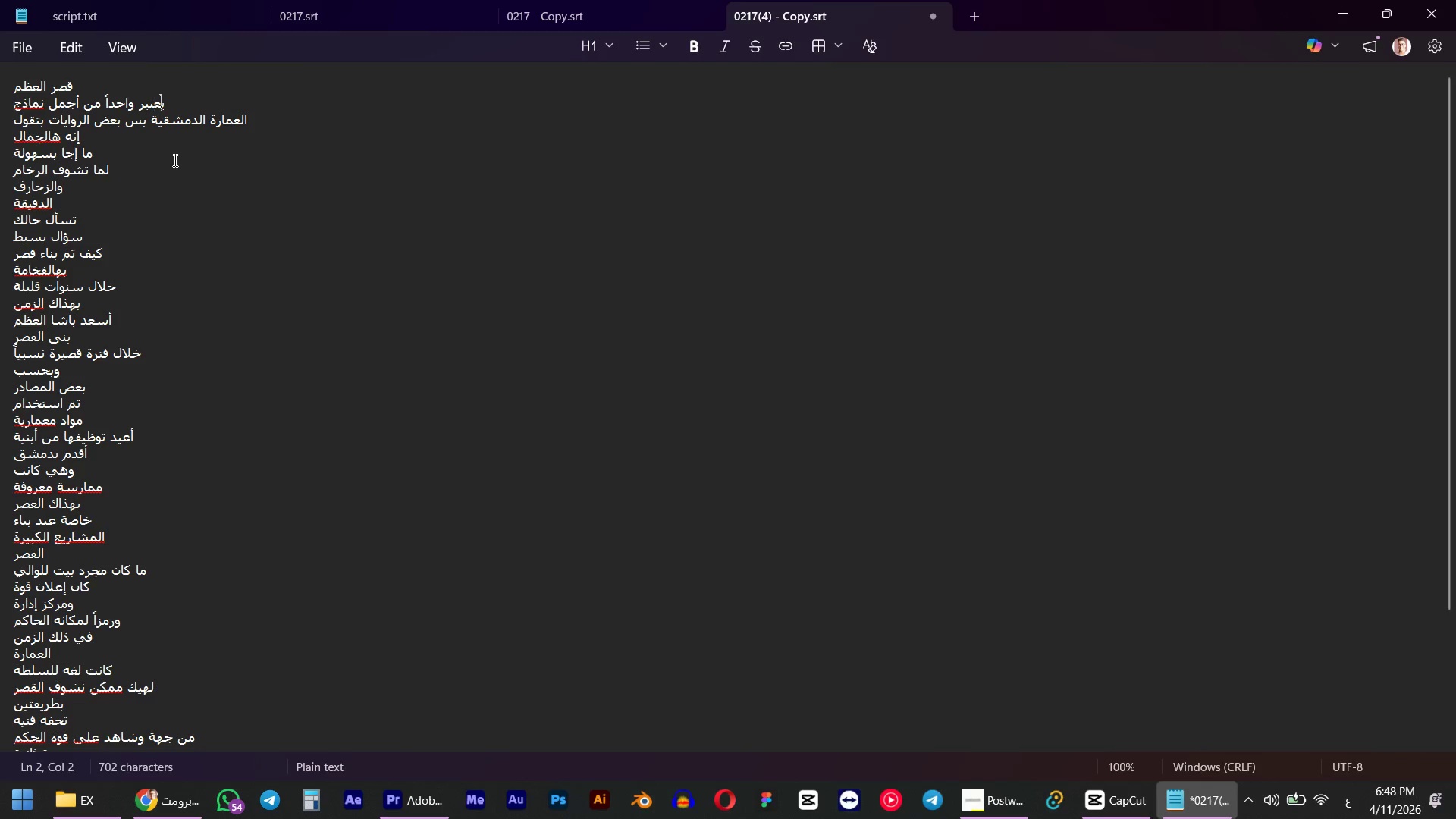 
key(ArrowLeft)
 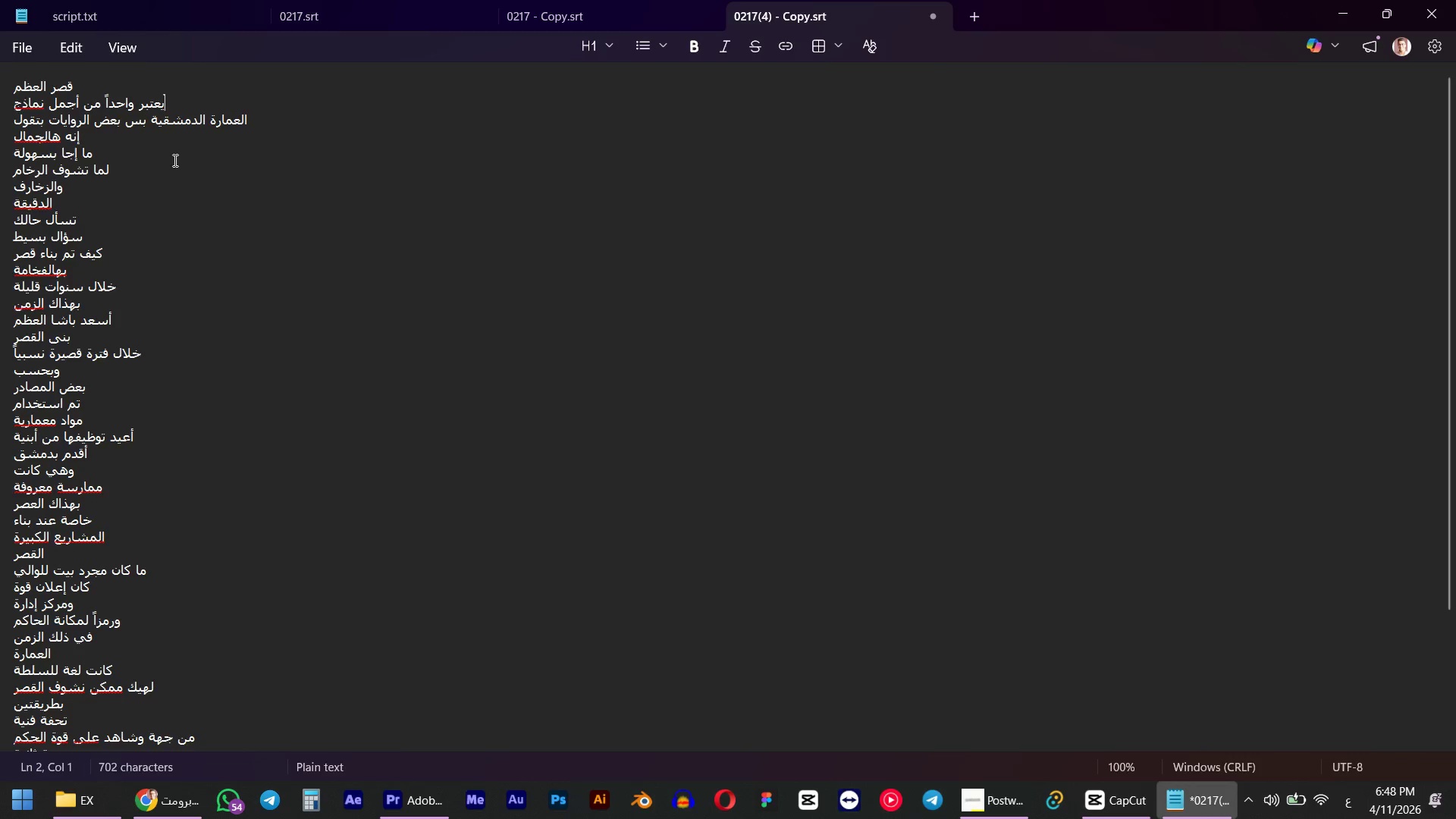 
key(Backspace)
 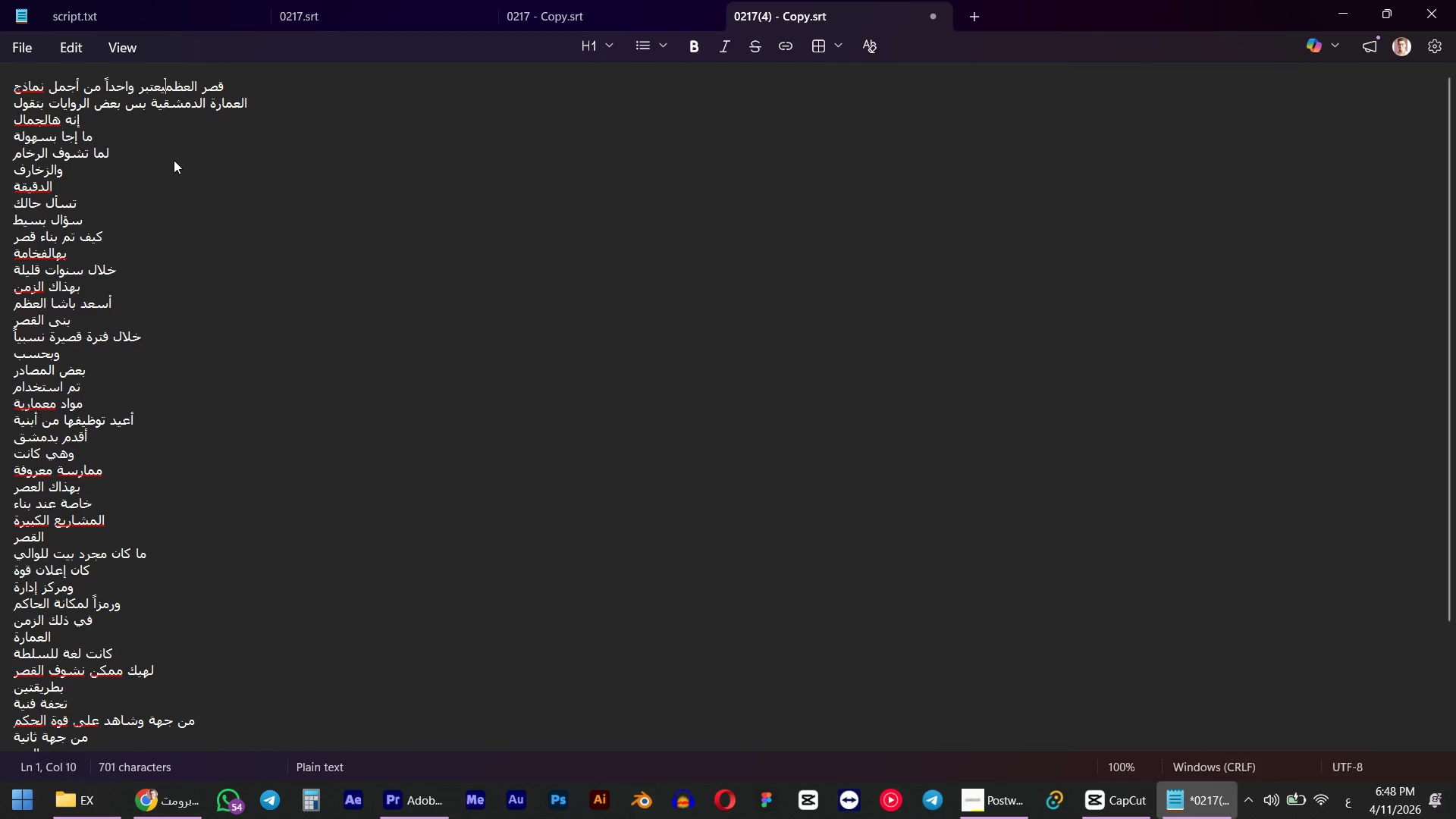 
key(Space)
 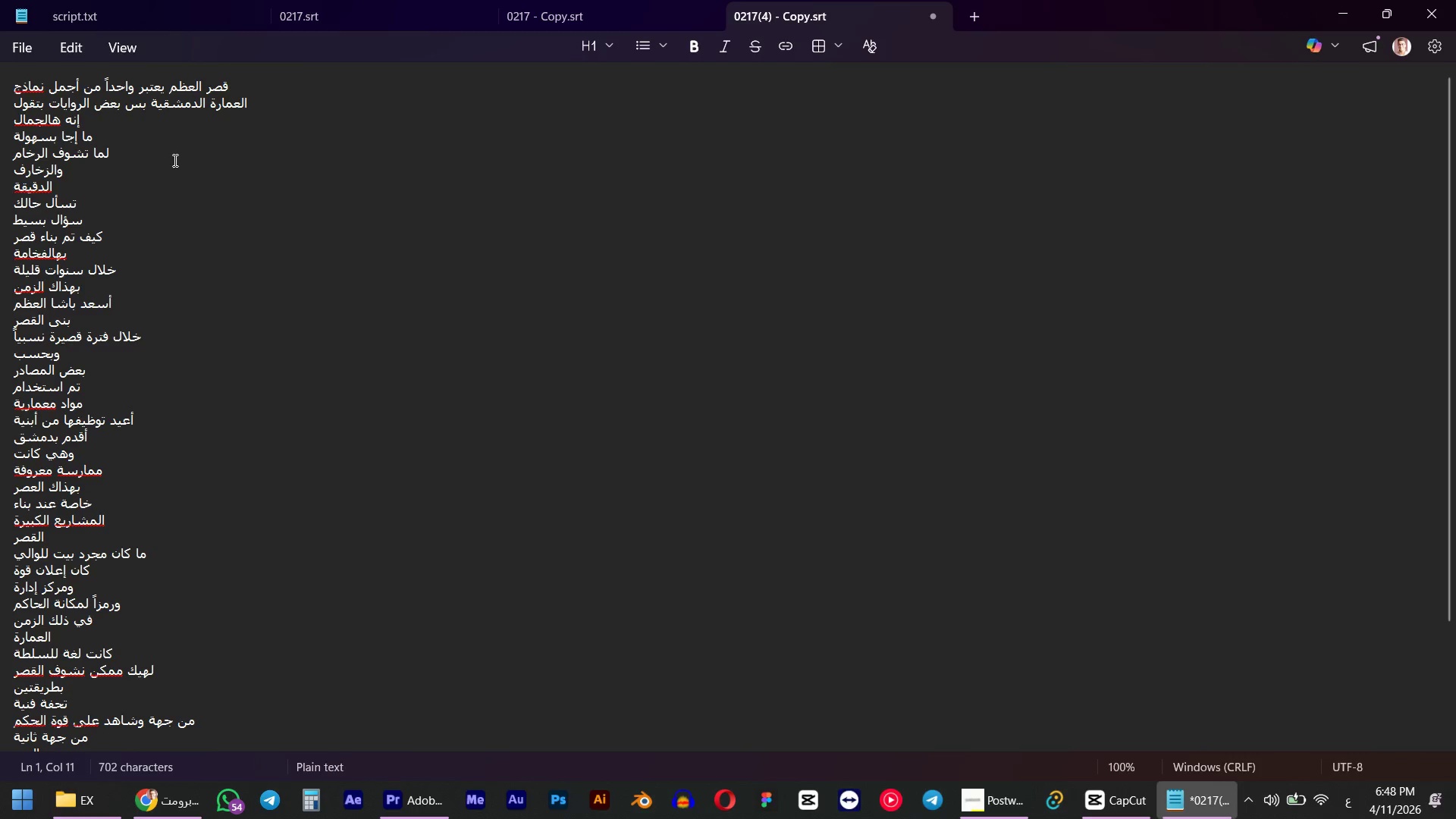 
scroll: coordinate [20, 226], scroll_direction: down, amount: 1.0
 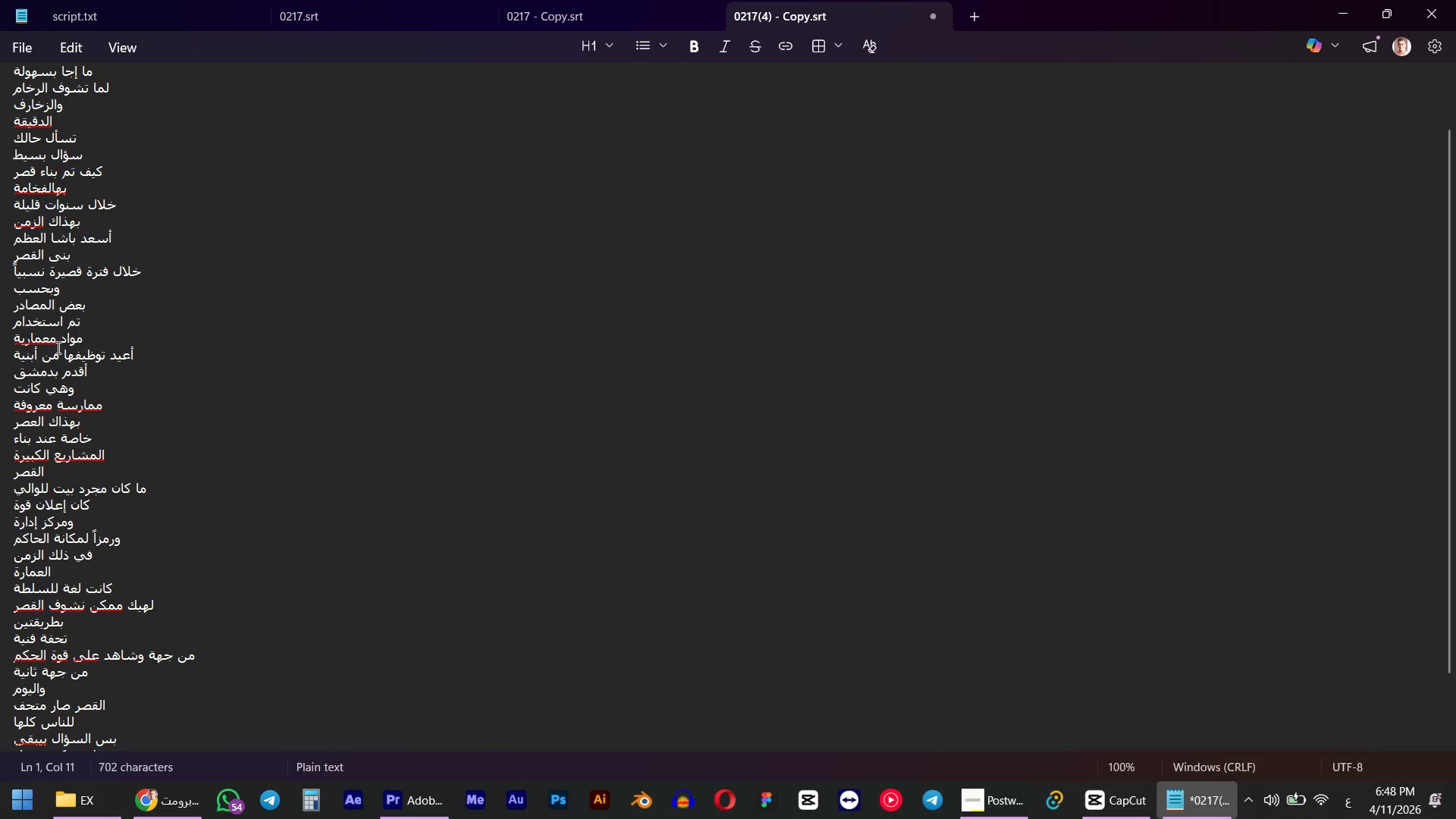 
scroll: coordinate [54, 318], scroll_direction: up, amount: 6.0
 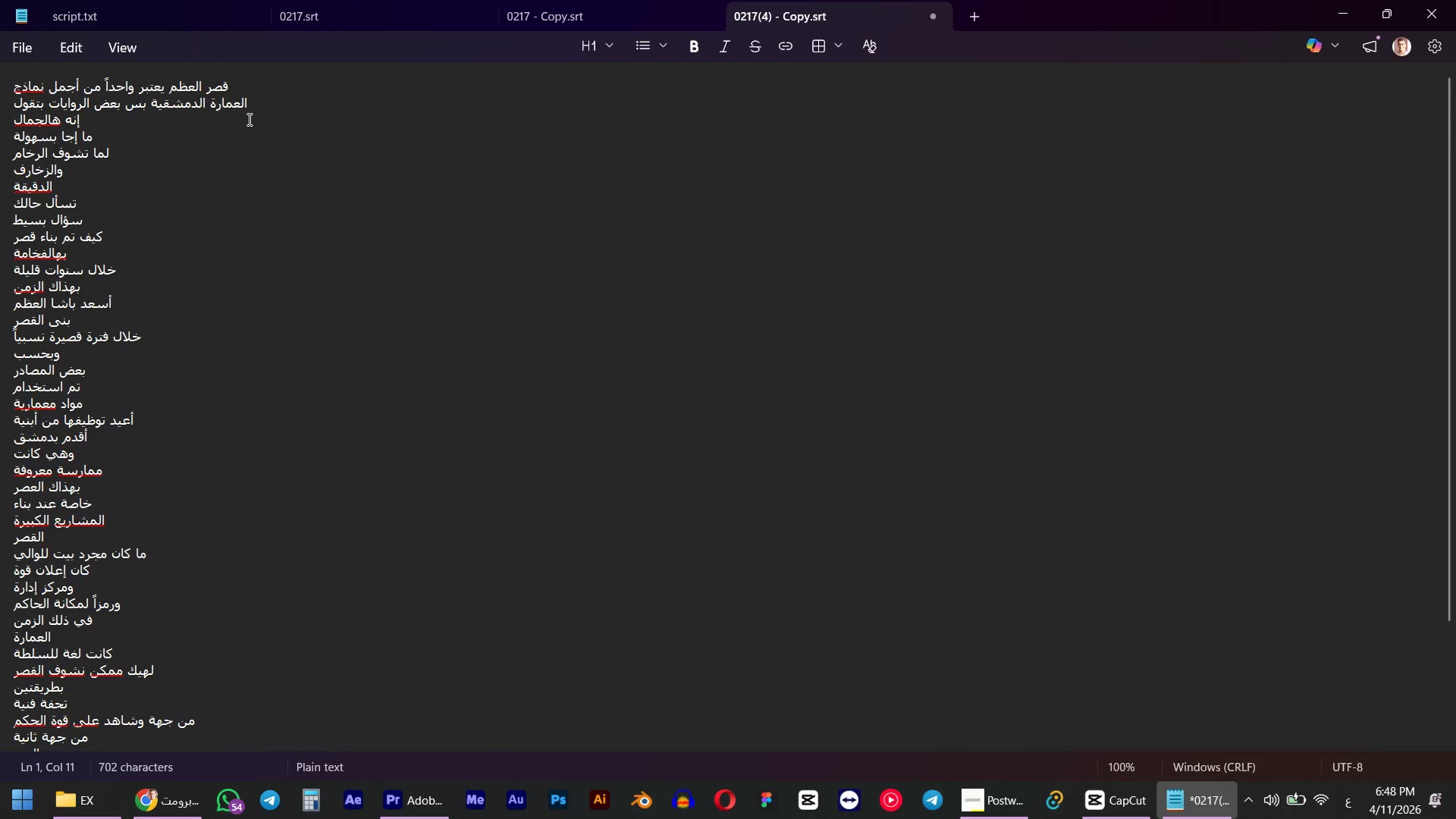 
left_click([239, 95])
 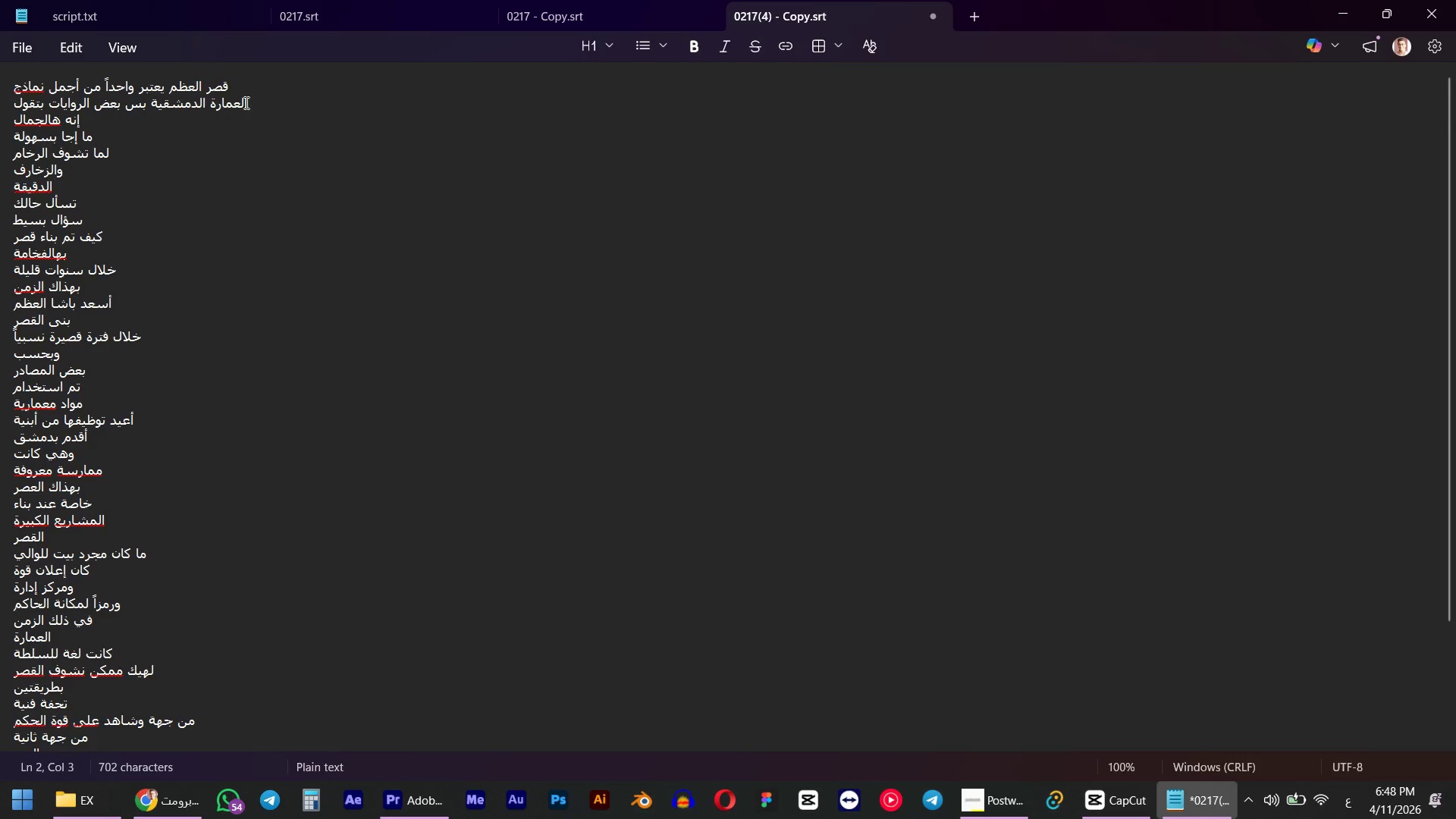 
left_click([243, 101])
 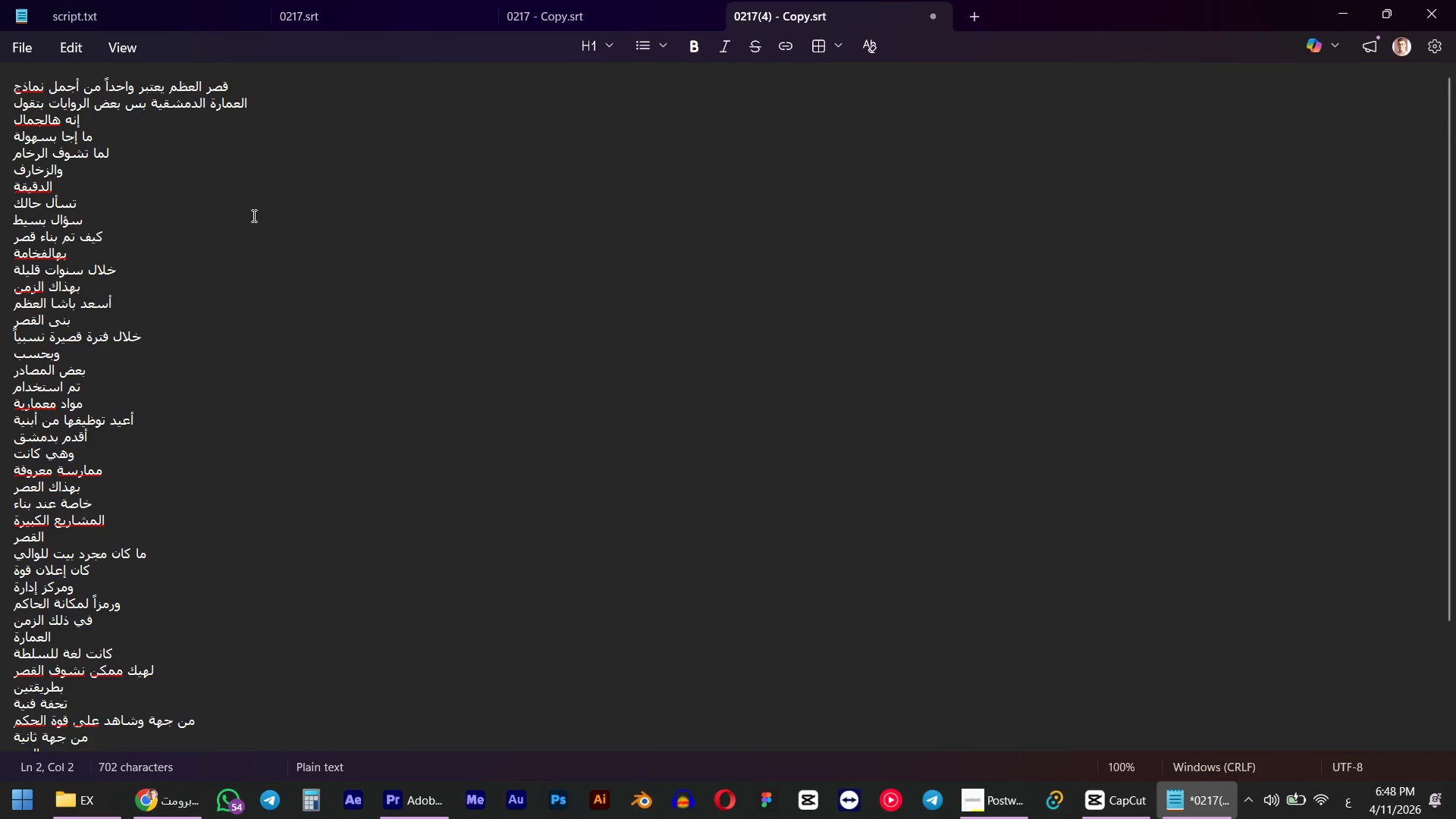 
key(ArrowLeft)
 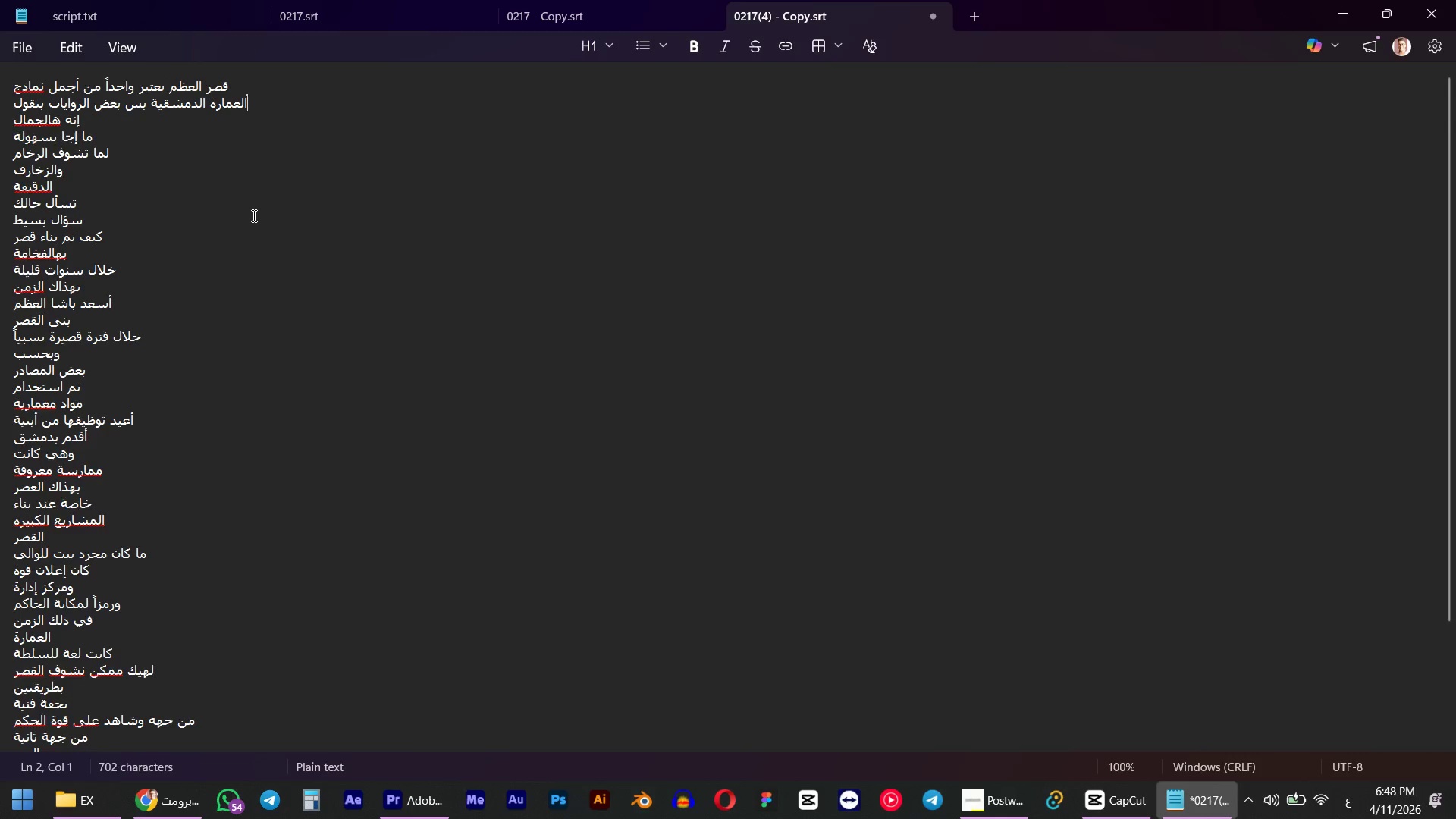 
key(Backspace)
 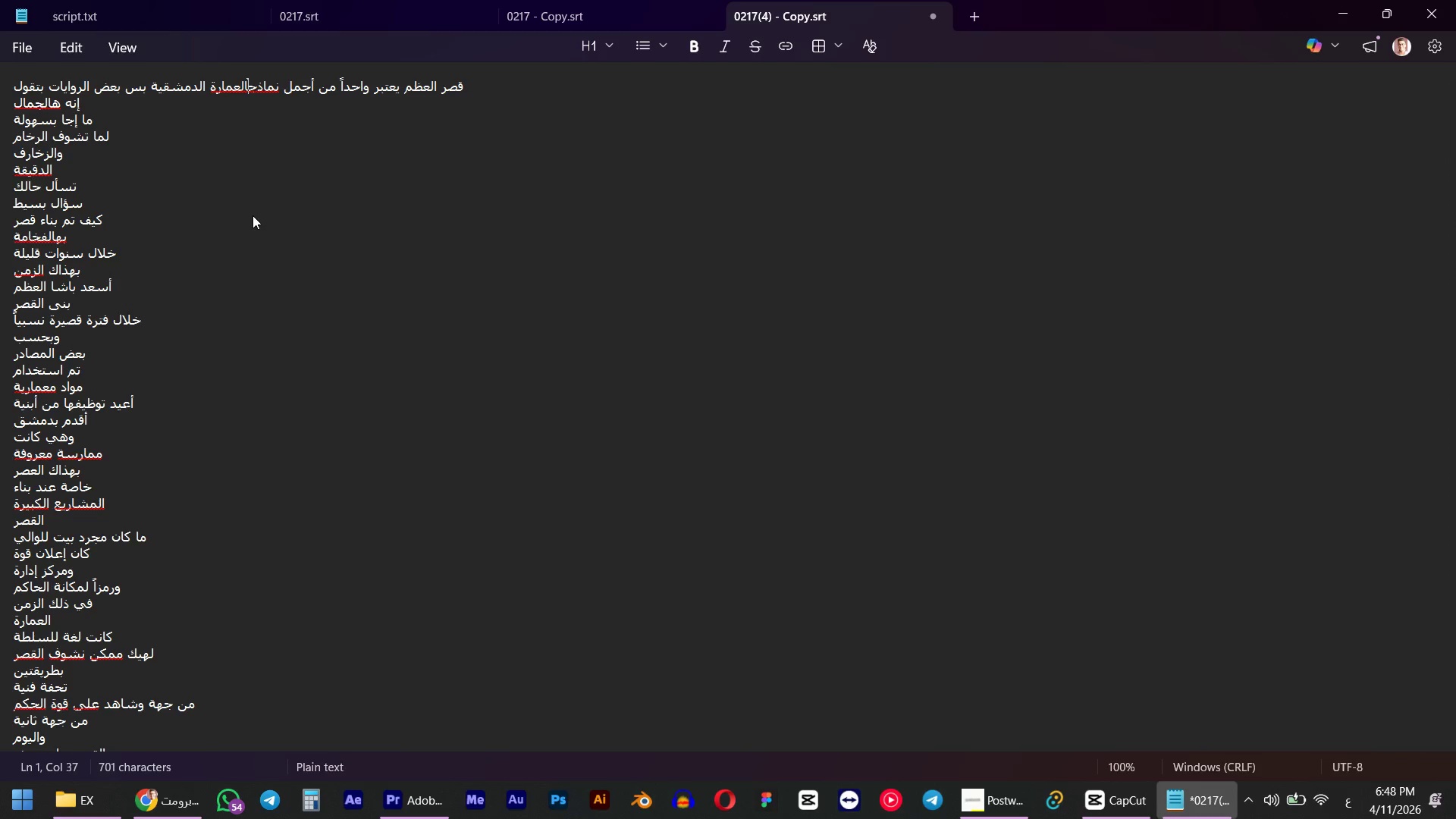 
key(Space)
 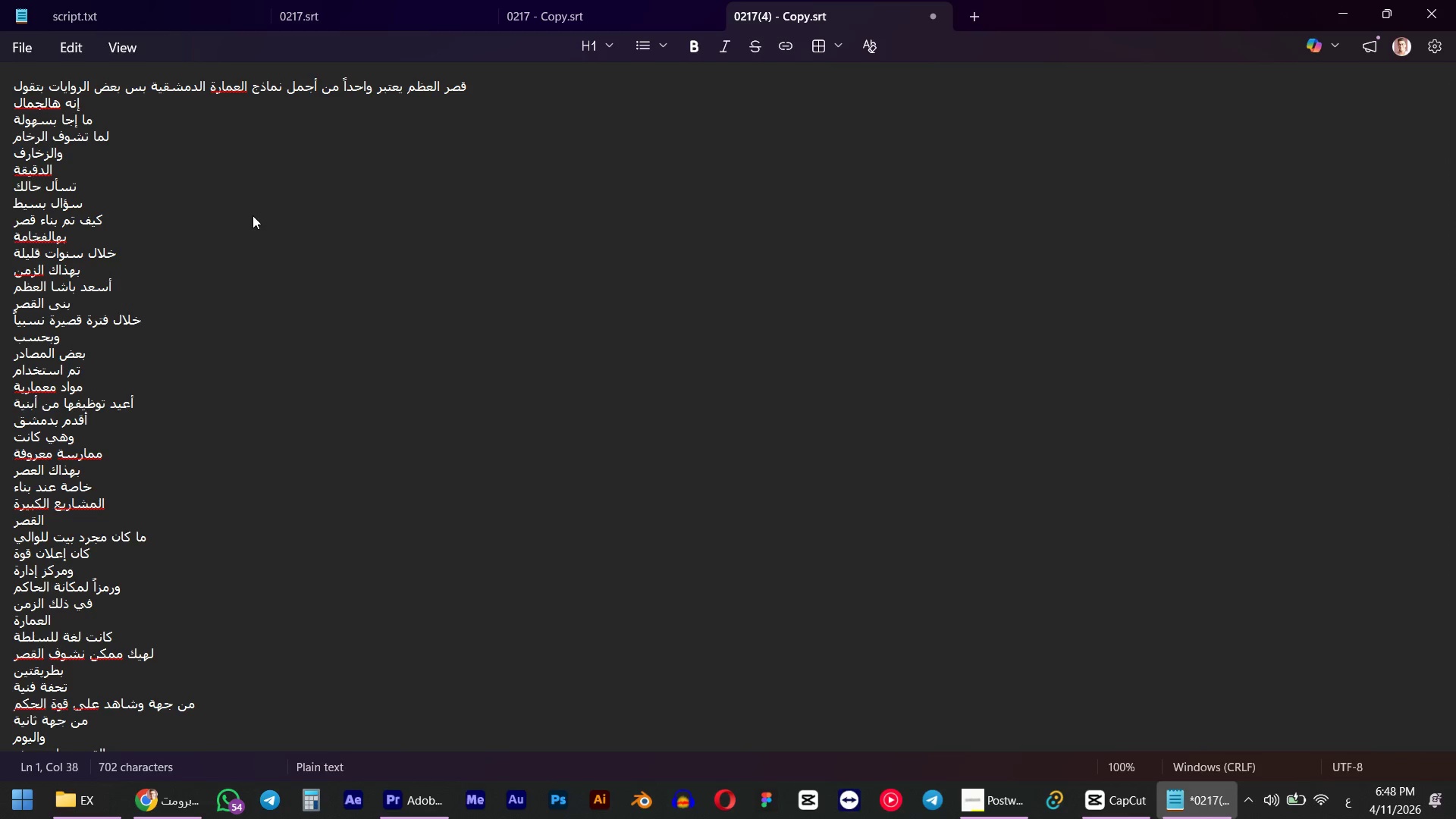 
key(ArrowDown)
 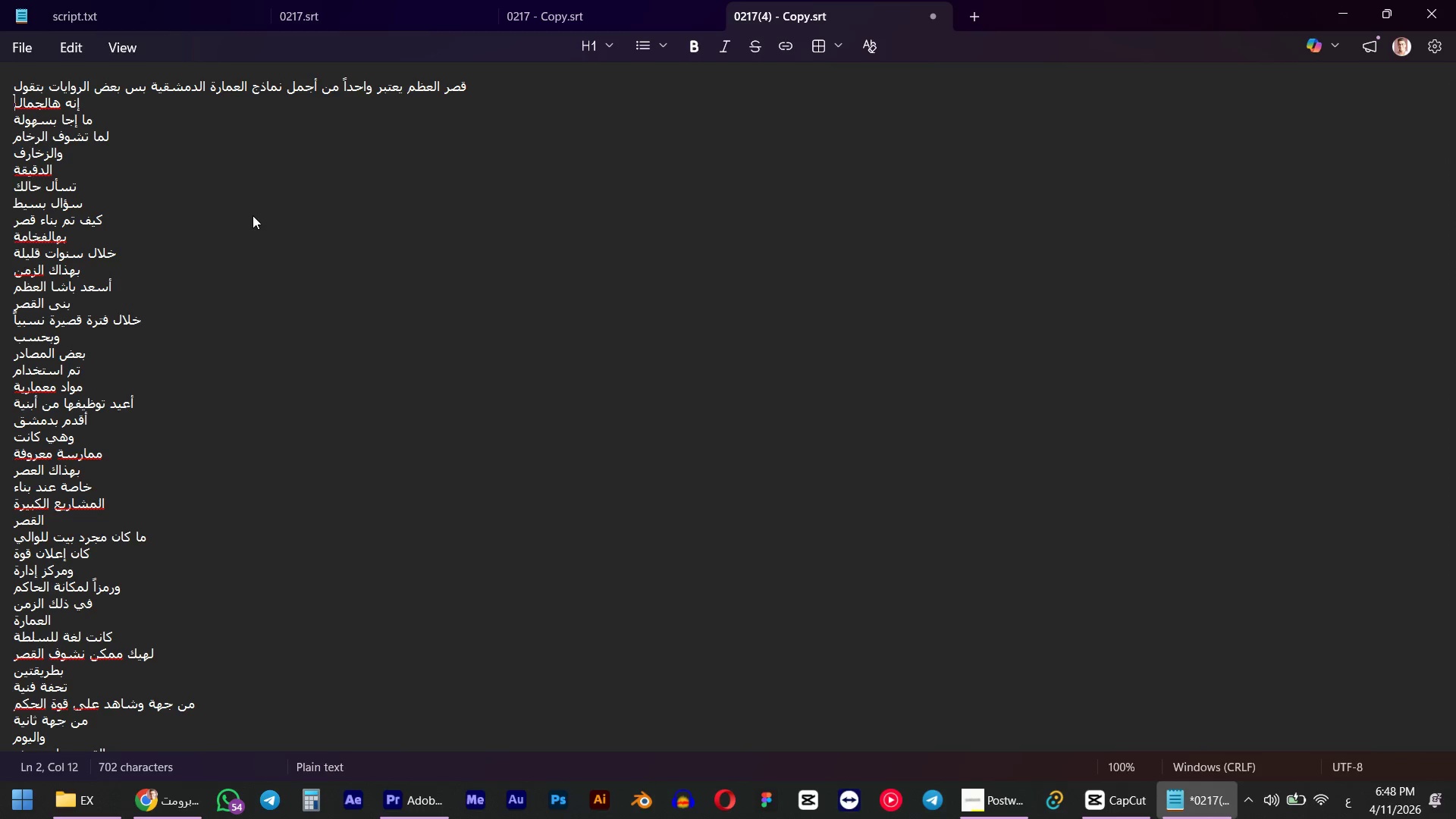 
key(ArrowLeft)
 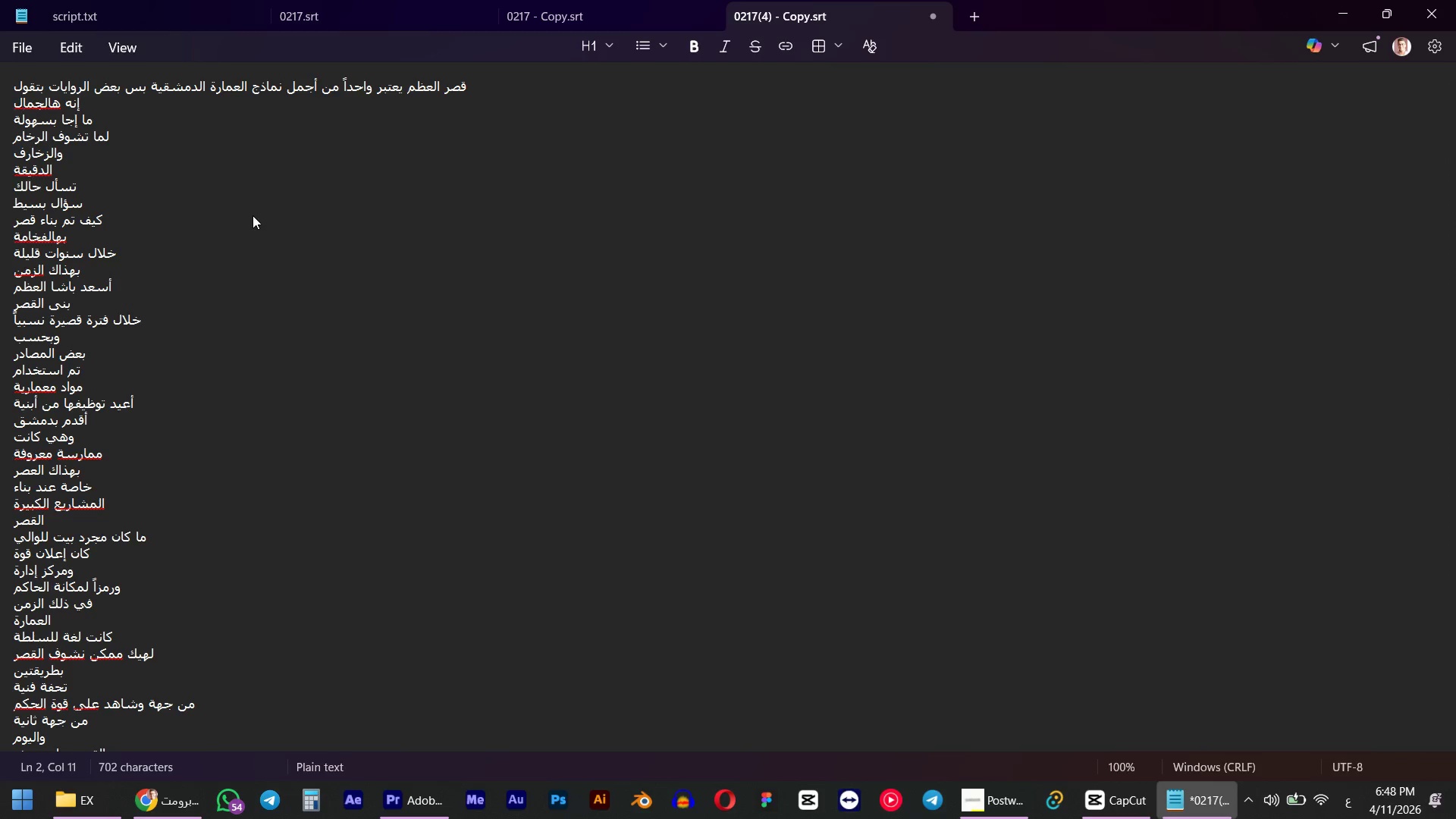 
key(ArrowRight)
 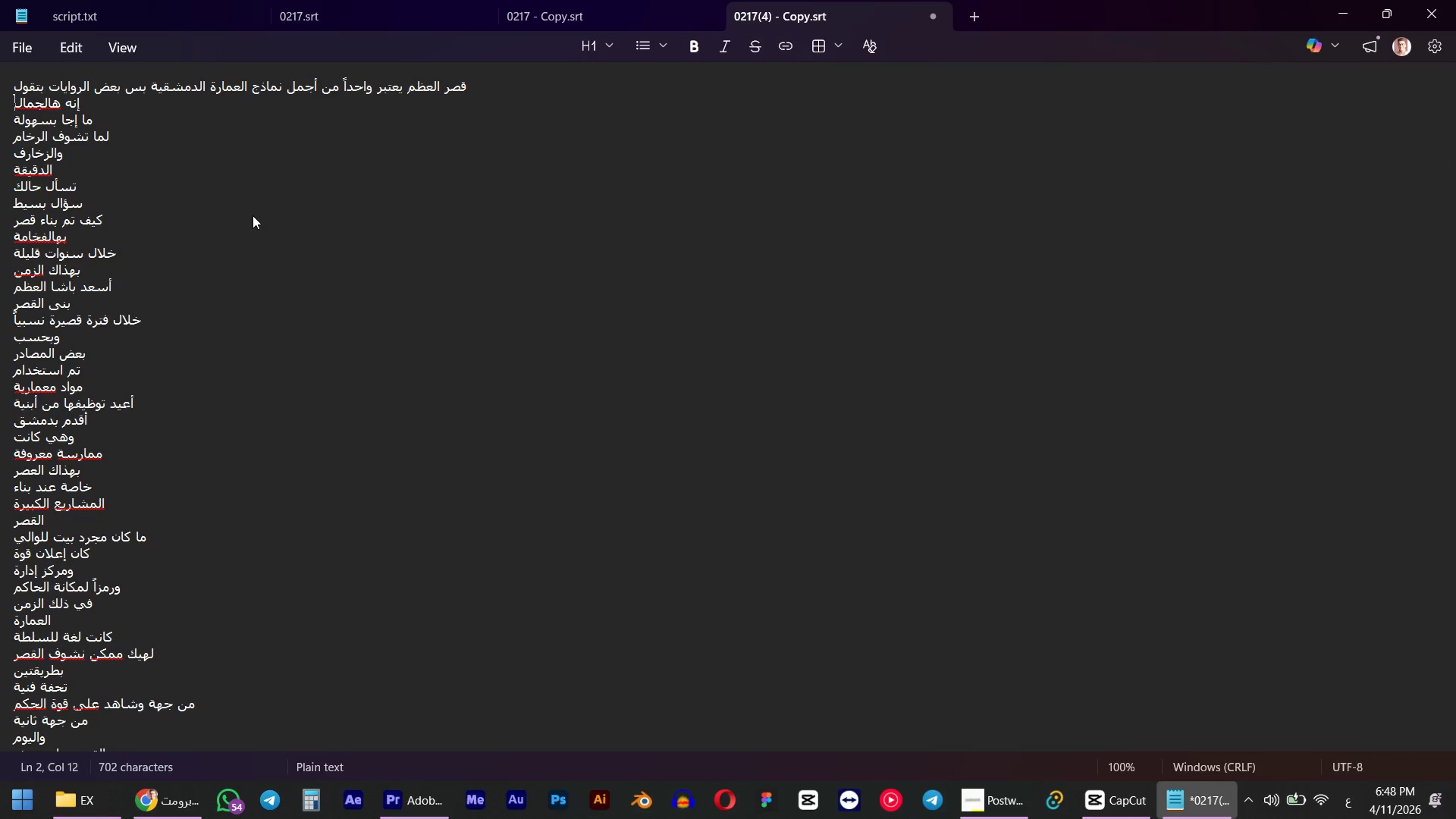 
key(ArrowDown)
 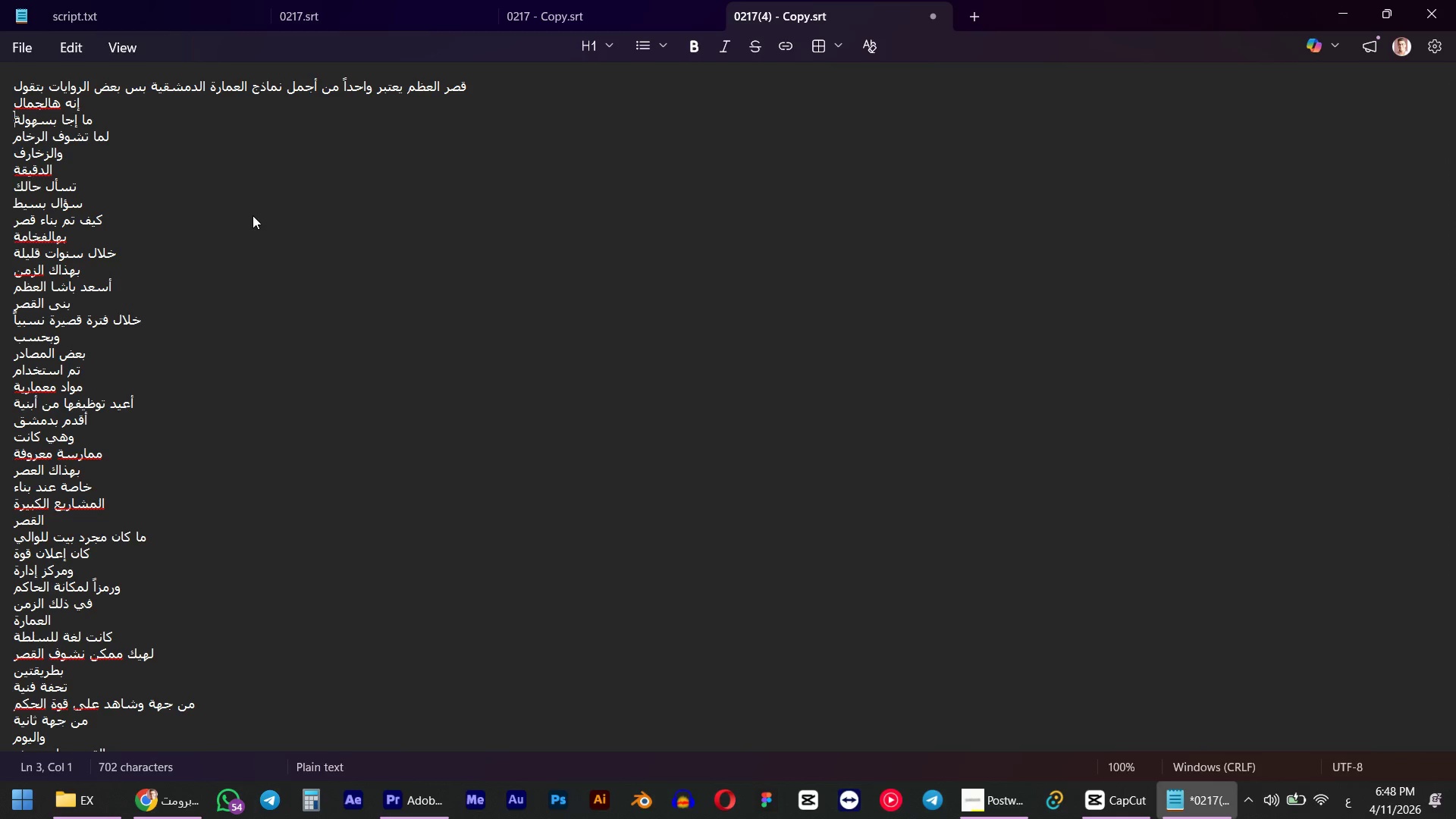 
key(ArrowRight)
 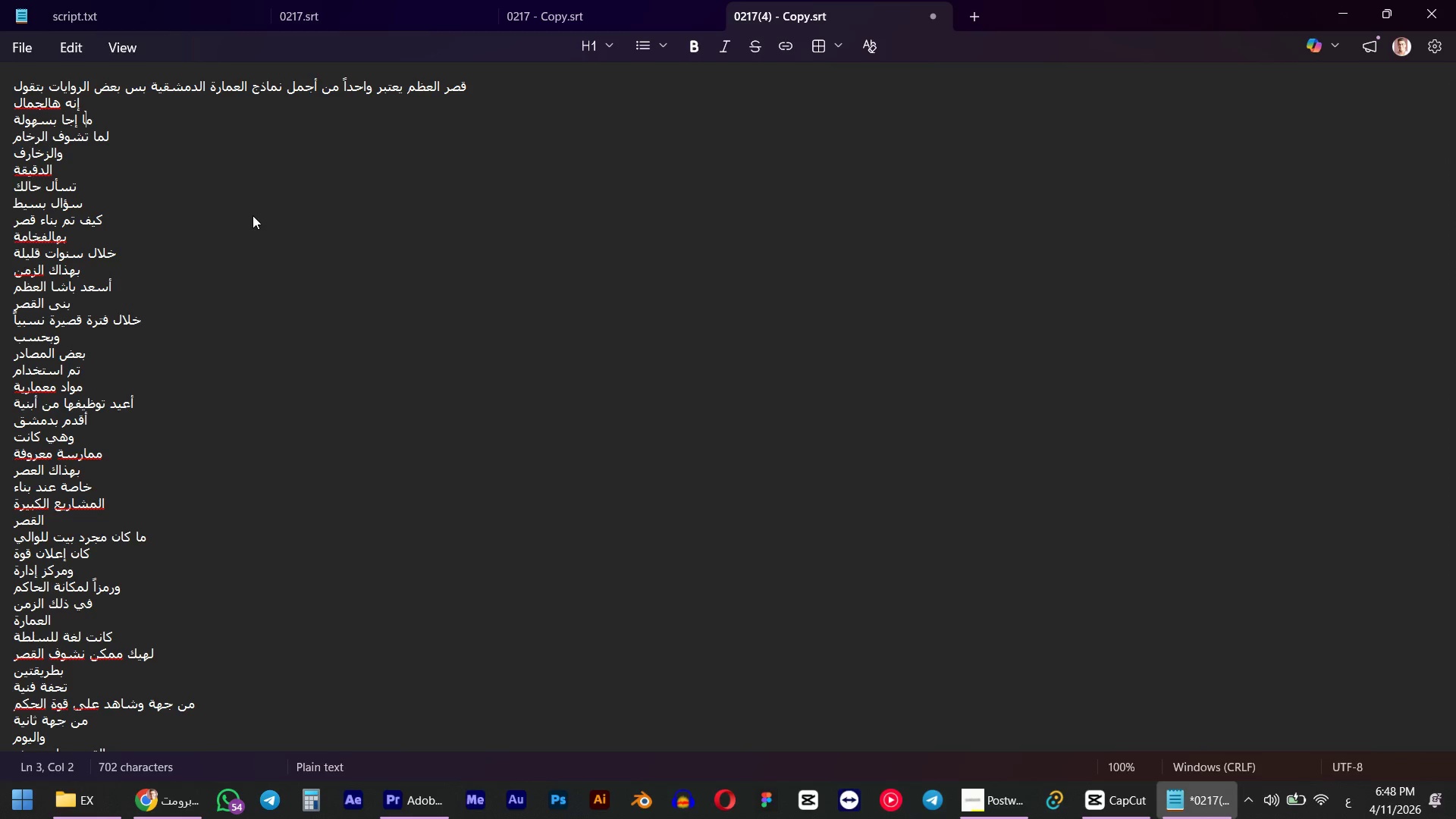 
key(ArrowLeft)
 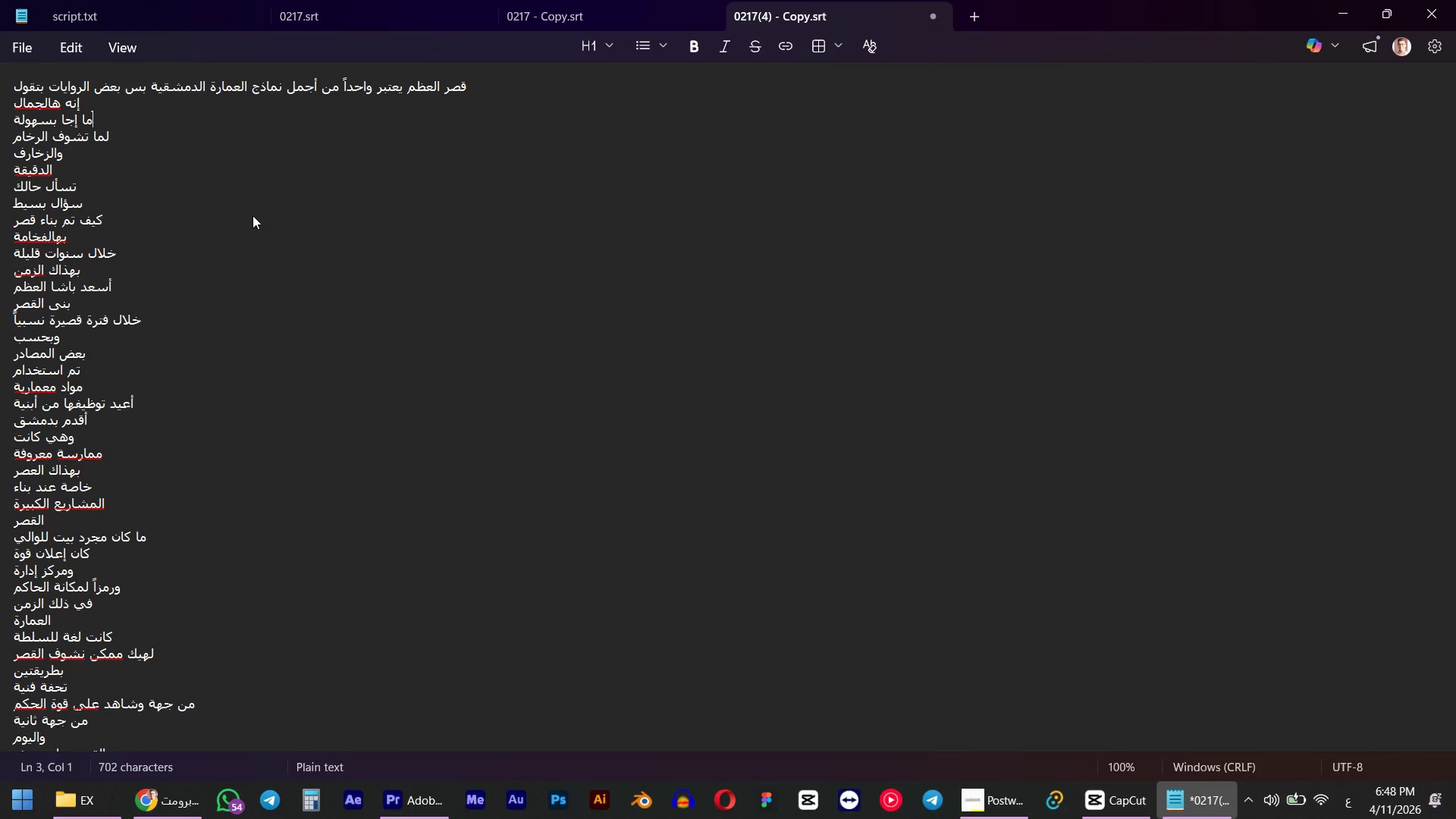 
key(ArrowRight)
 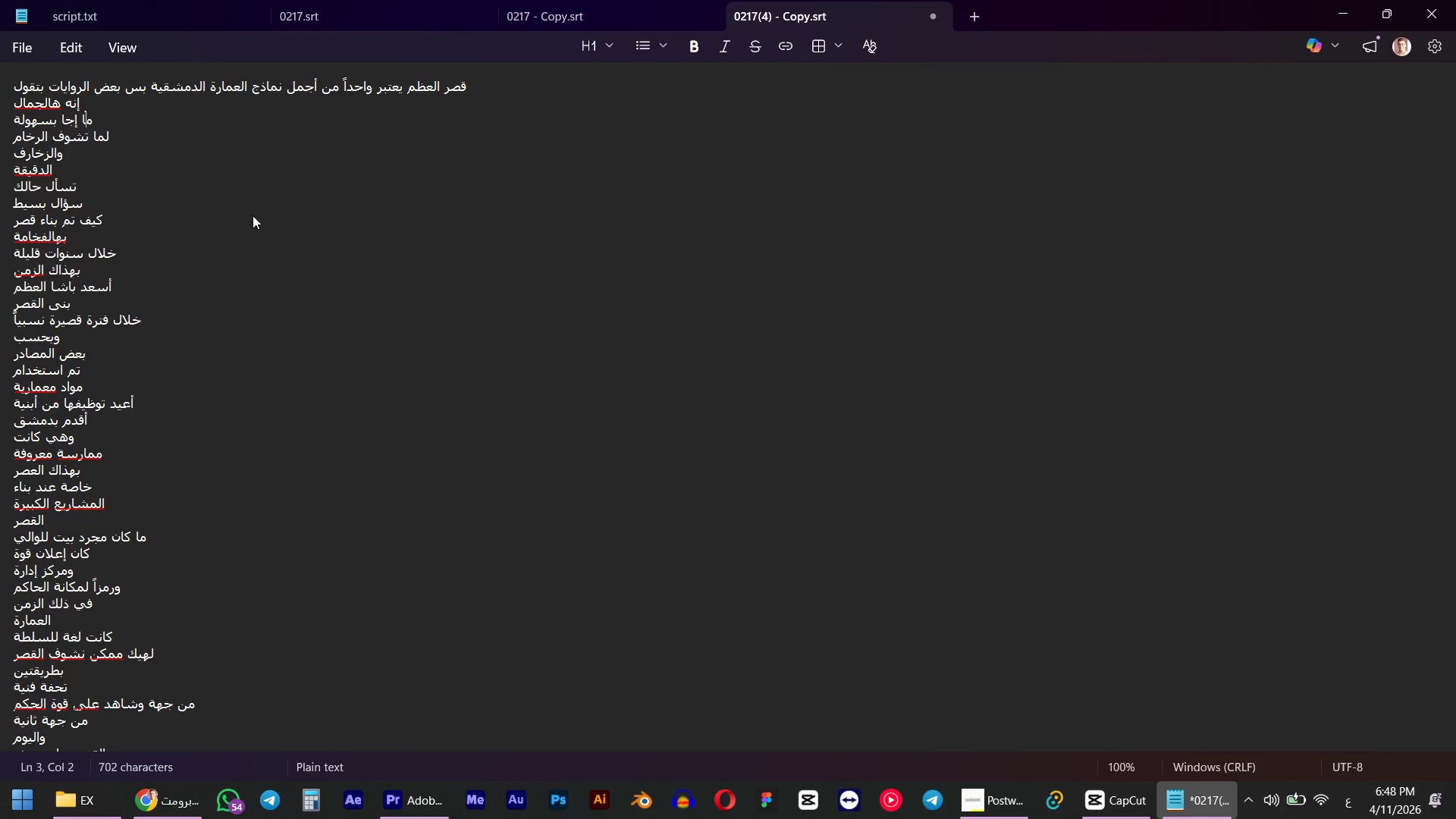 
key(ArrowRight)
 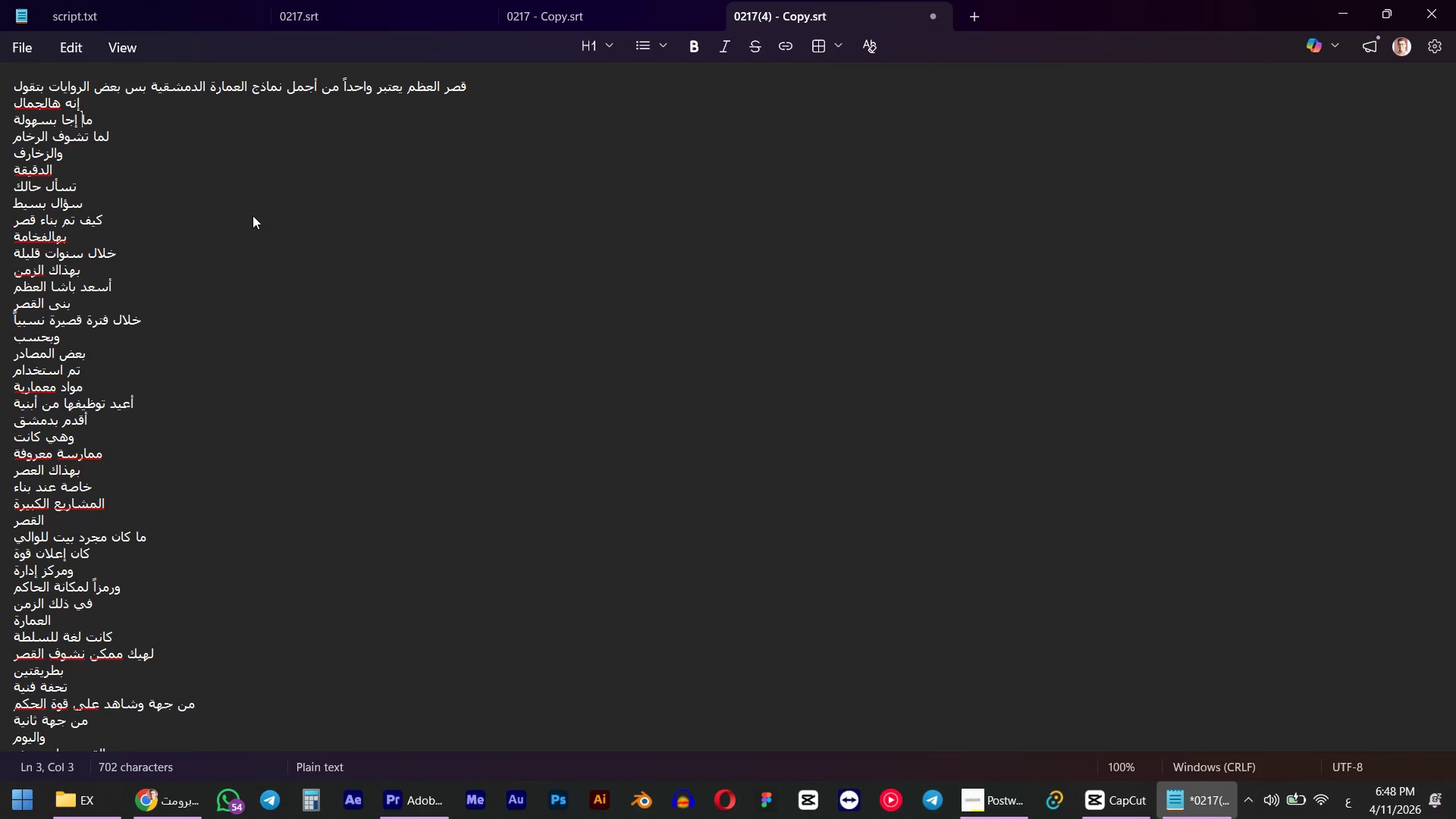 
key(ArrowRight)
 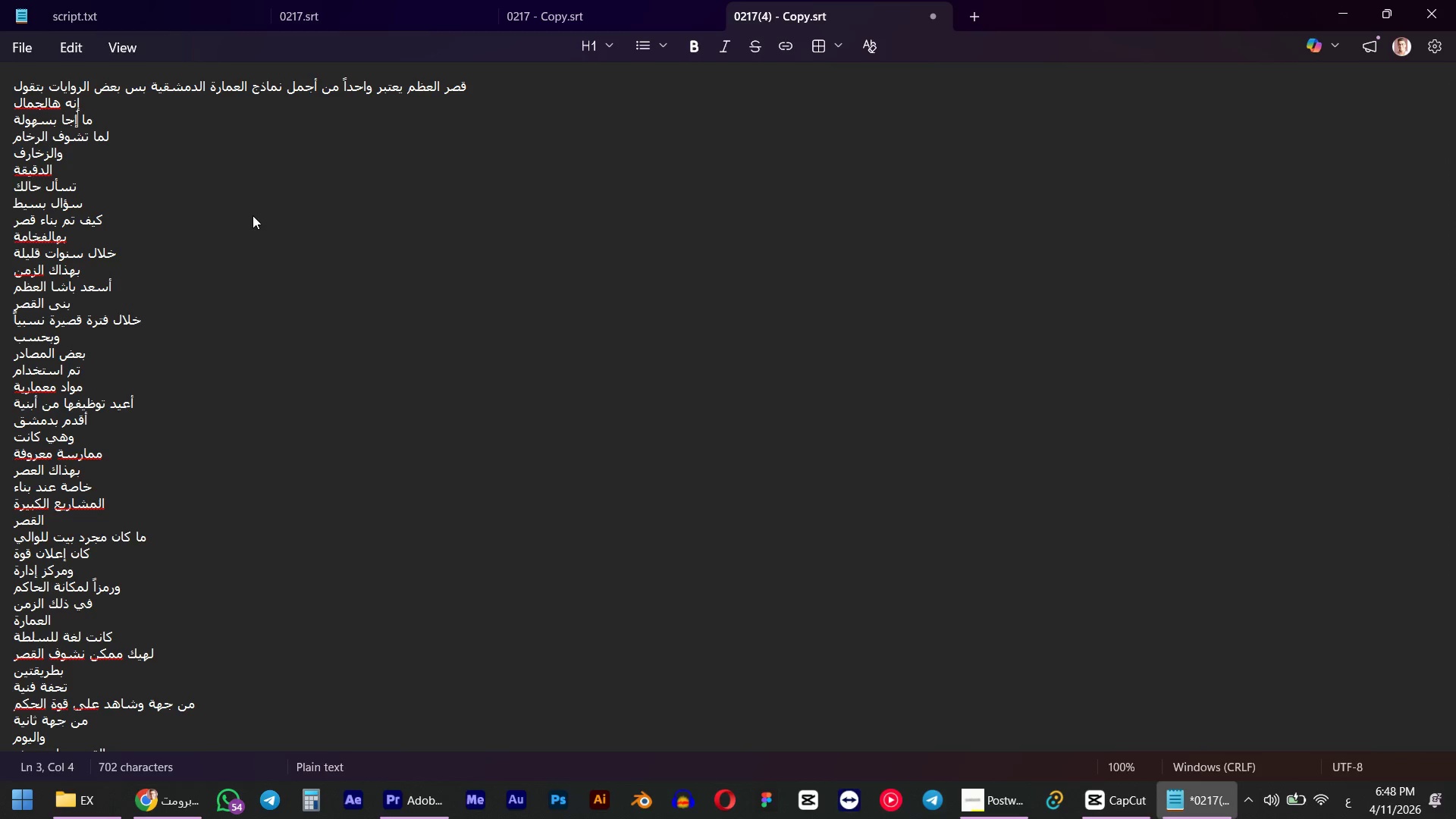 
key(ArrowRight)
 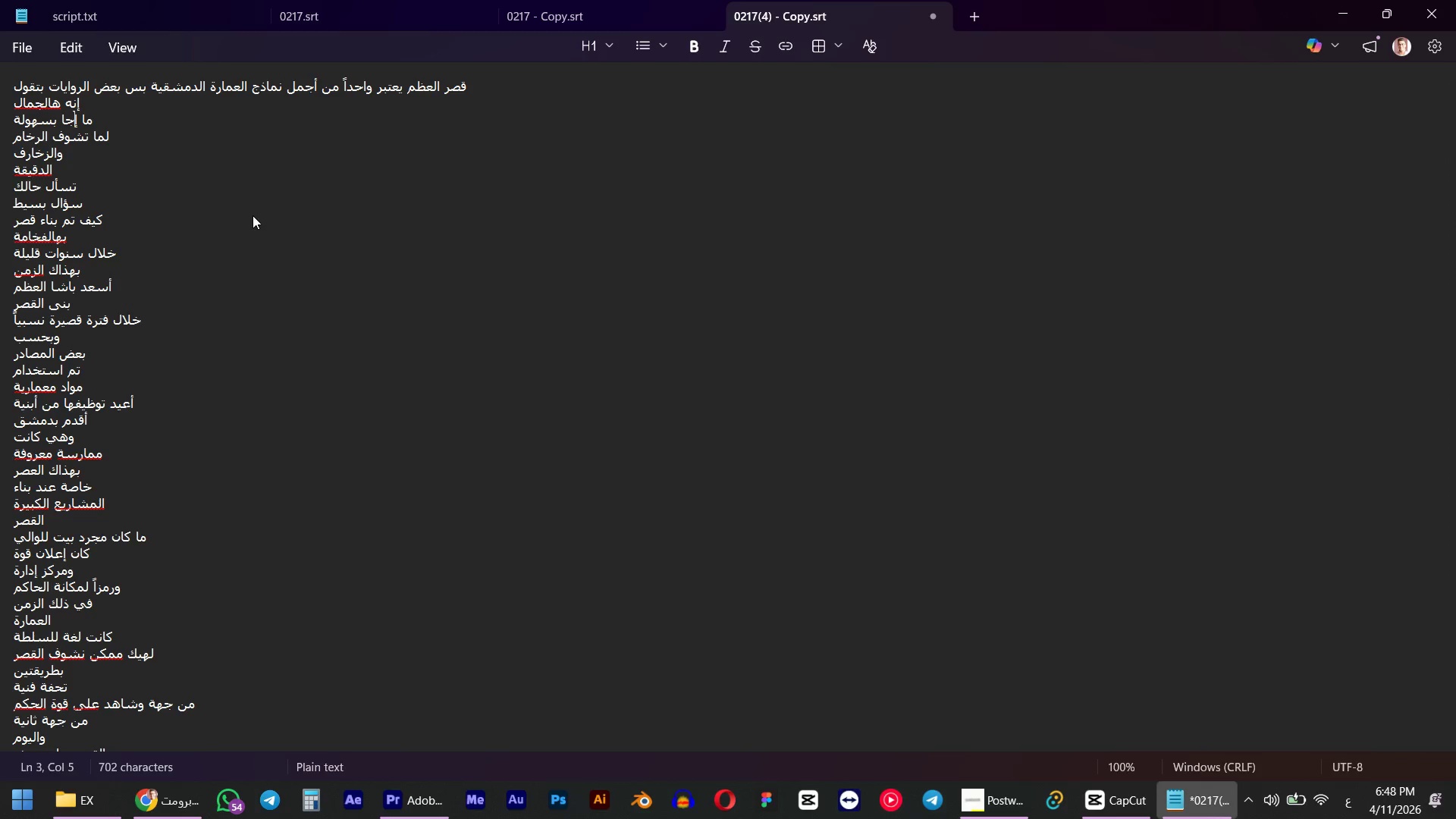 
key(ArrowUp)
 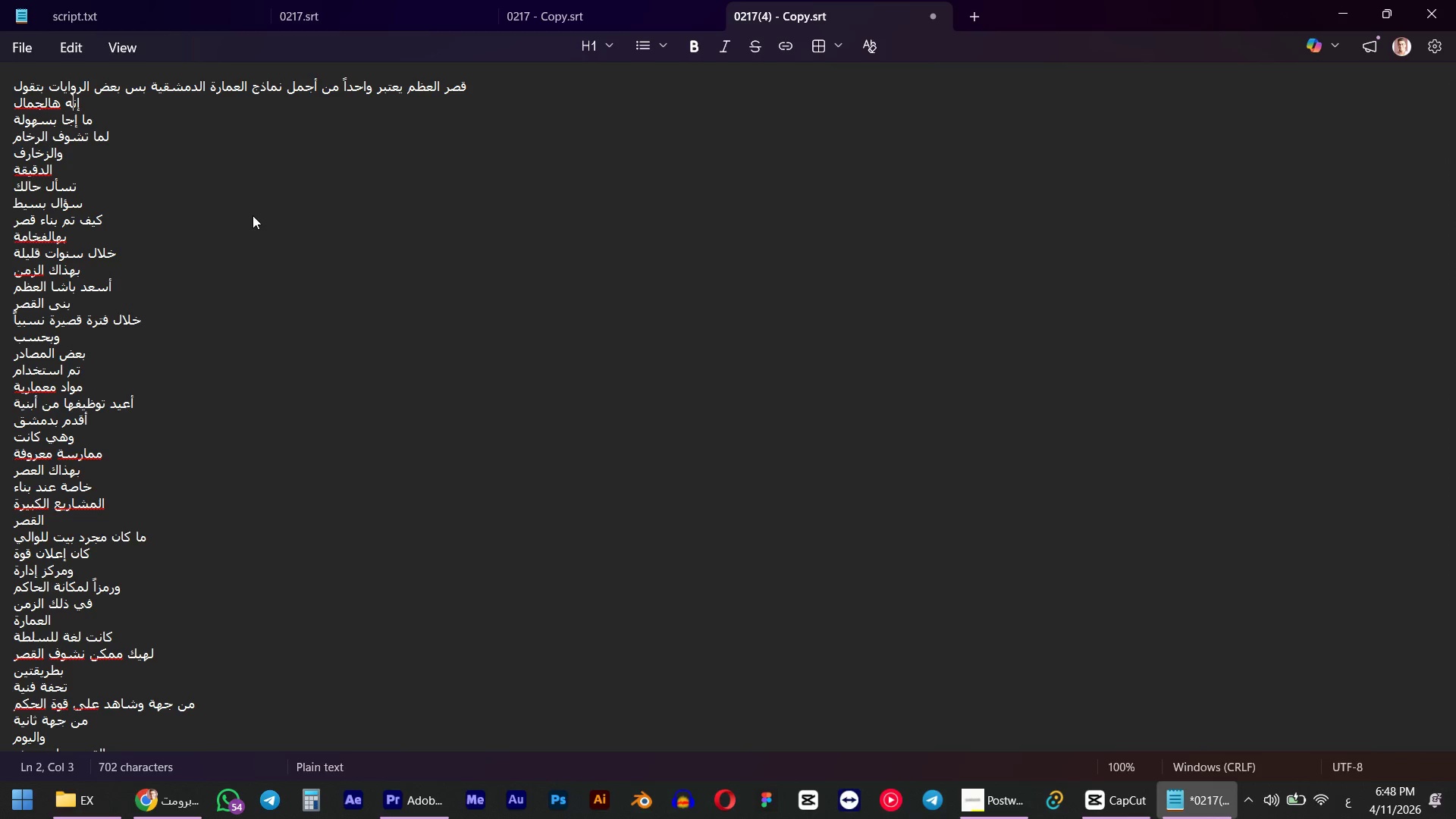 
key(ArrowLeft)
 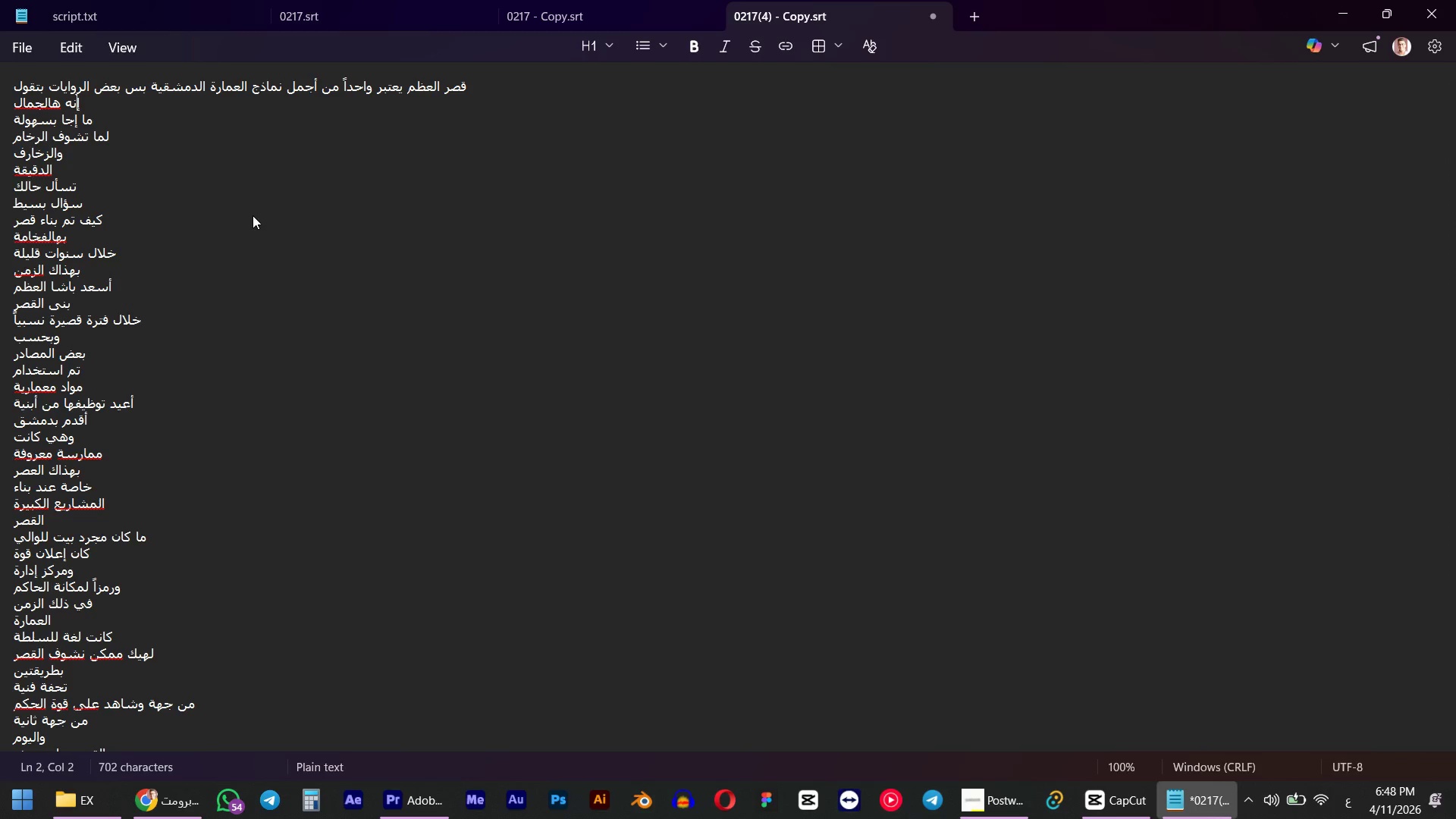 
key(ArrowLeft)
 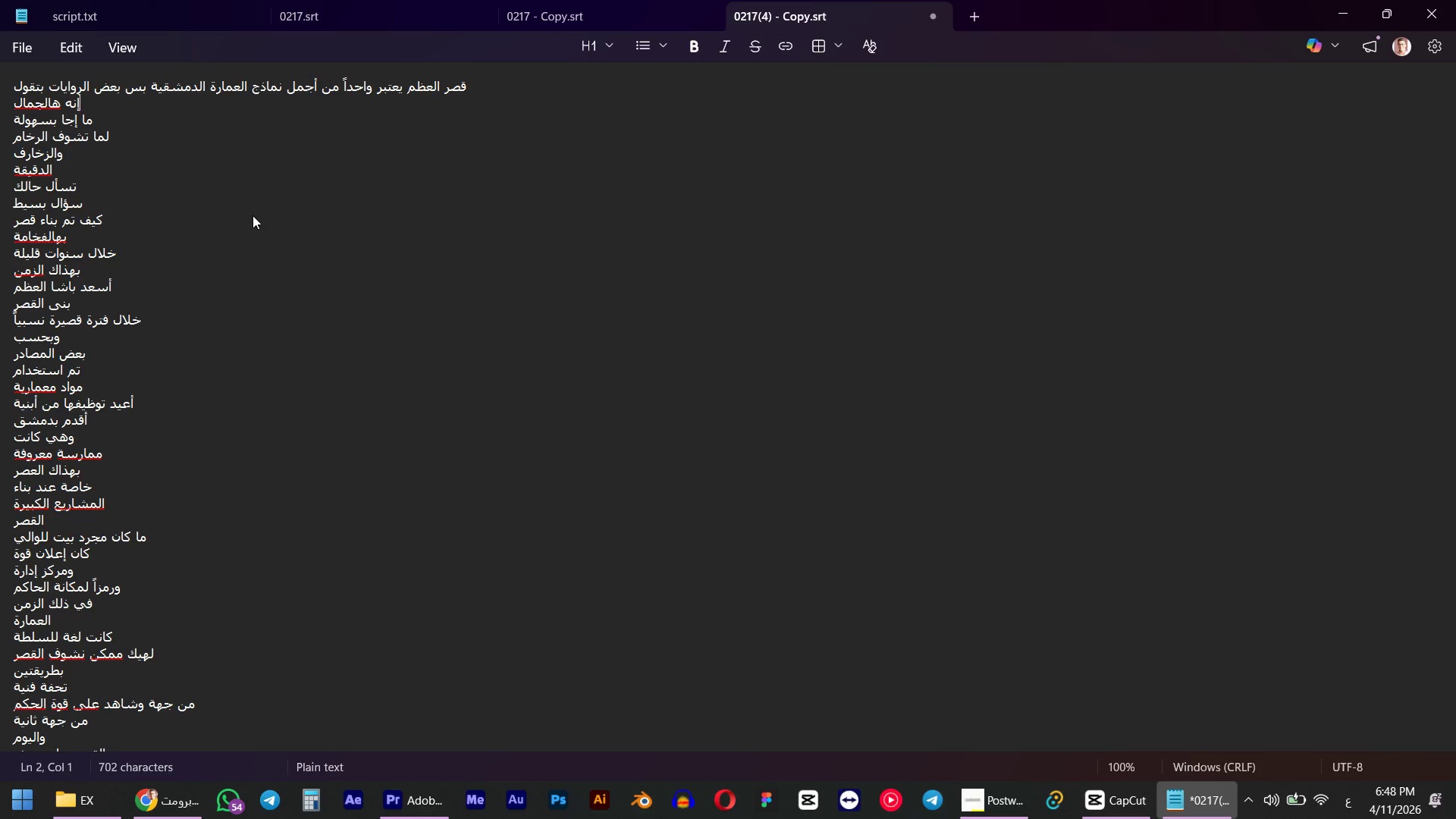 
key(Backspace)
 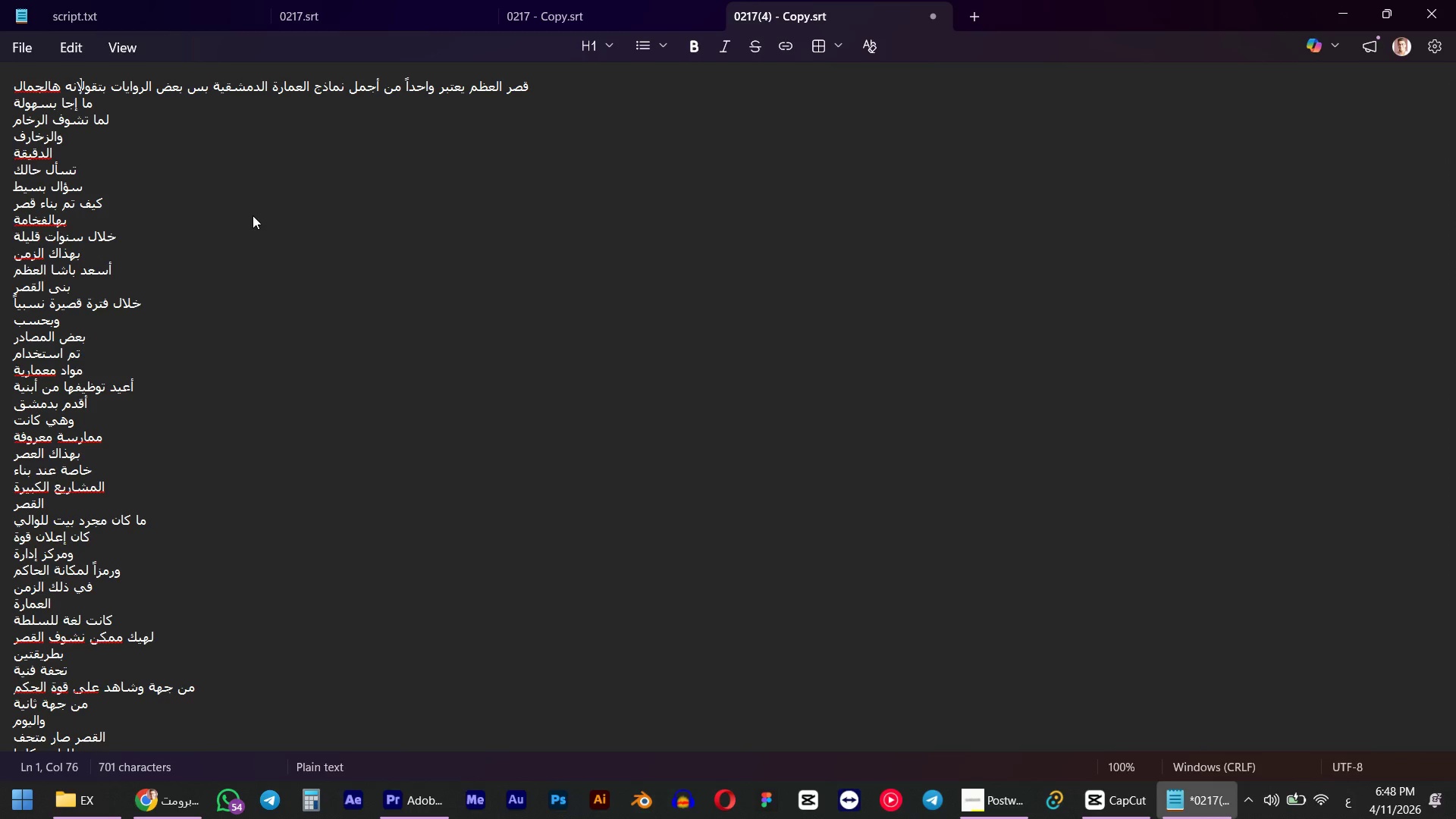 
key(Space)
 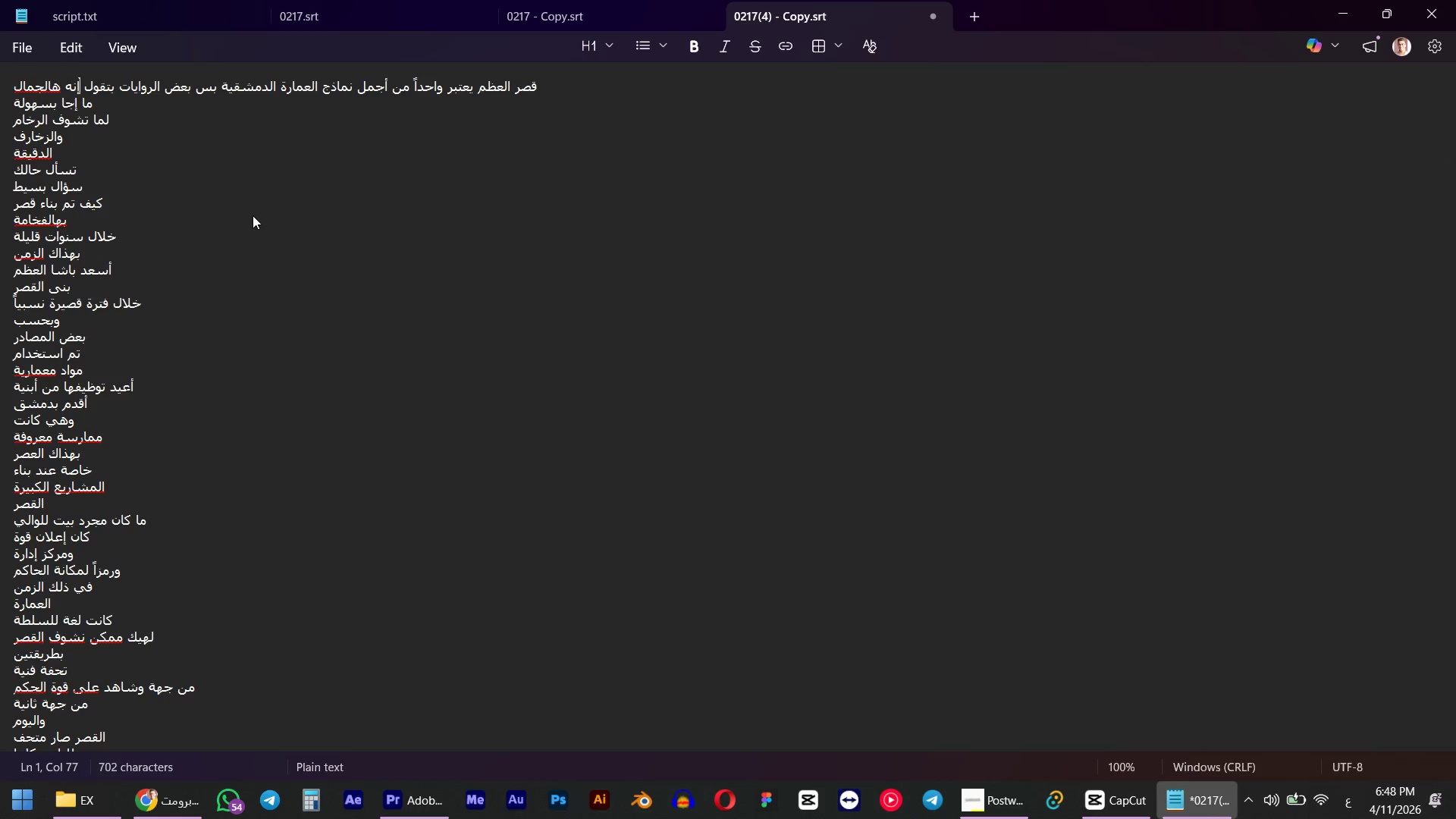 
key(ArrowDown)
 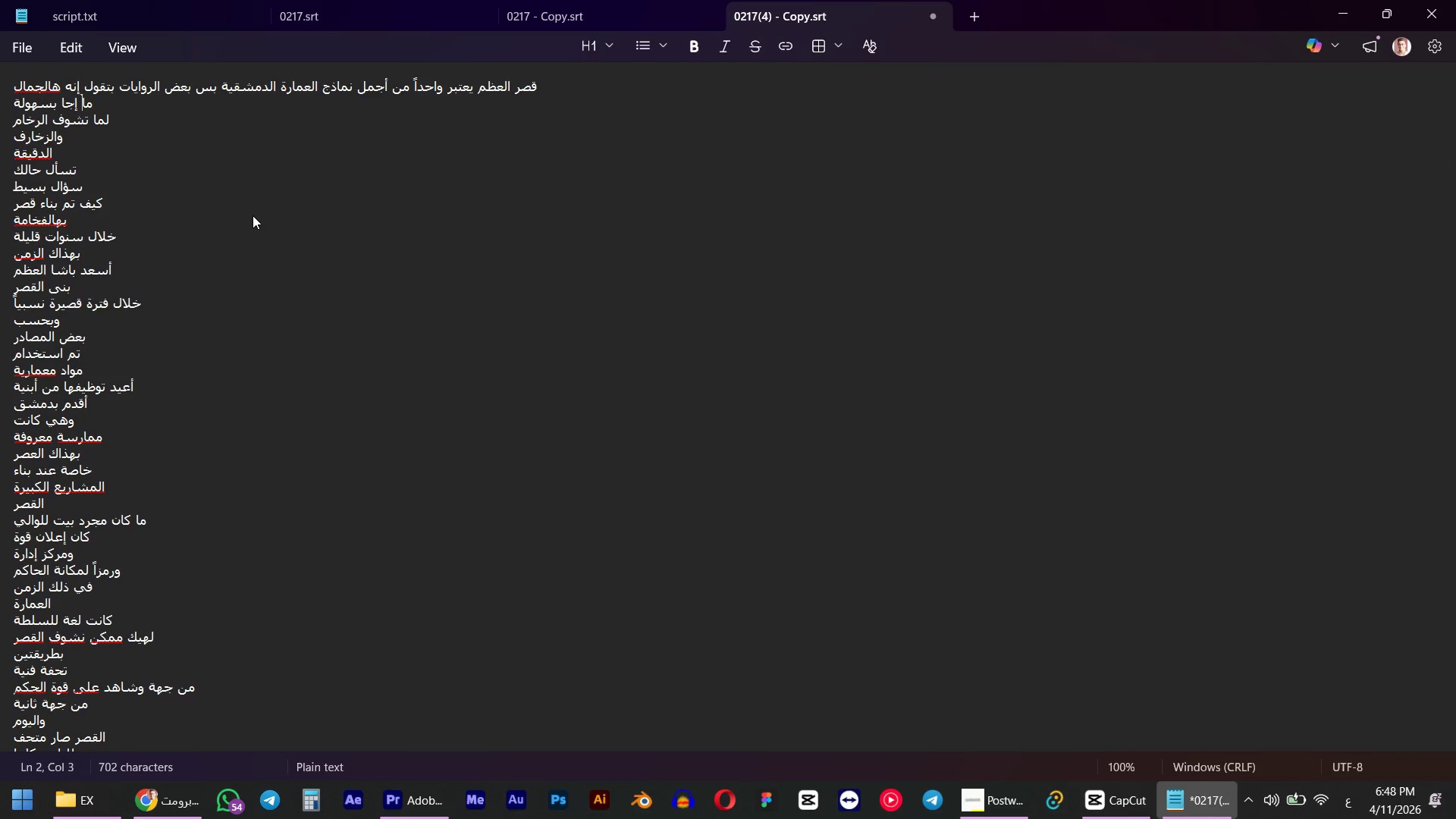 
key(ArrowLeft)
 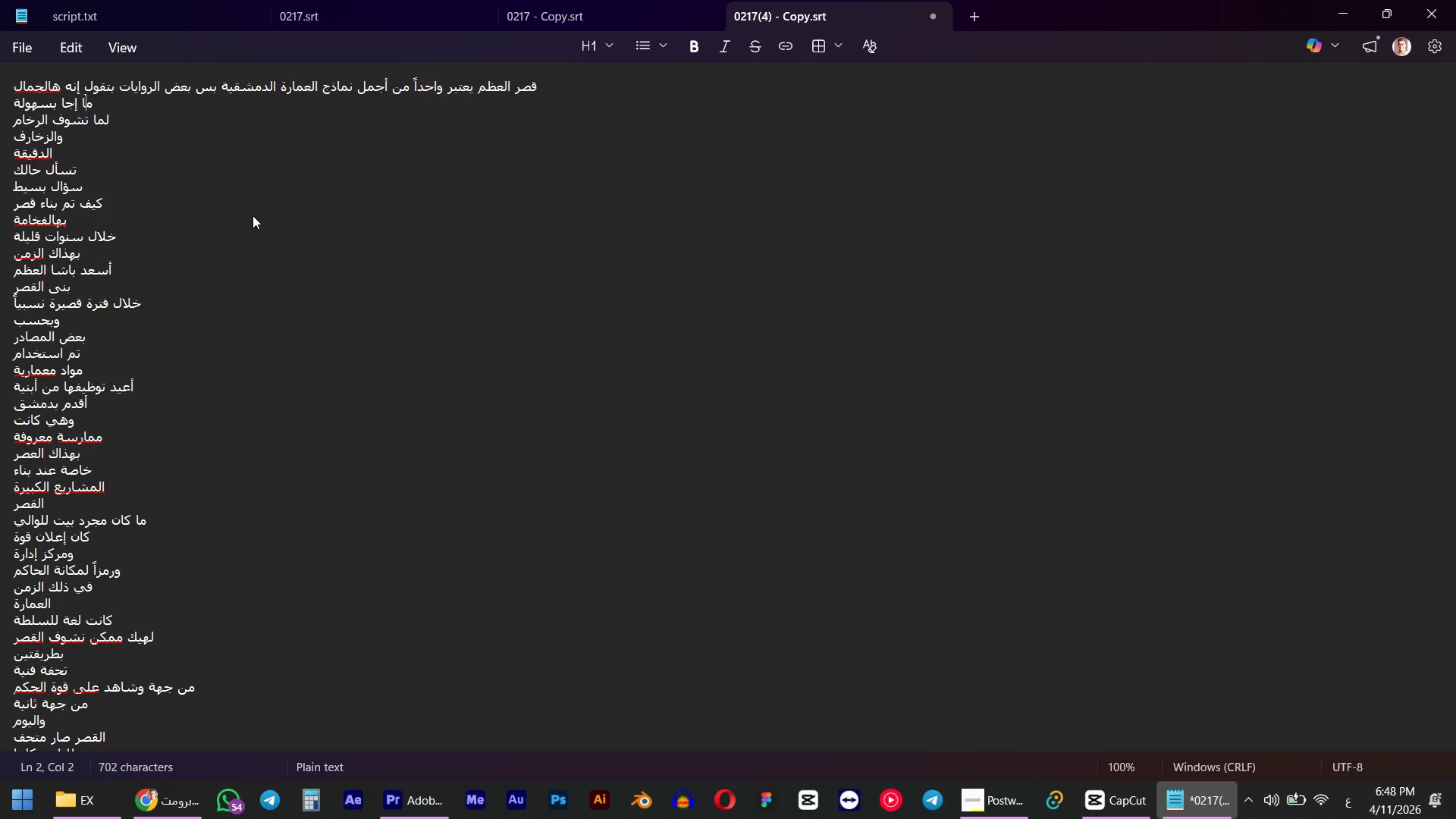 
key(ArrowLeft)
 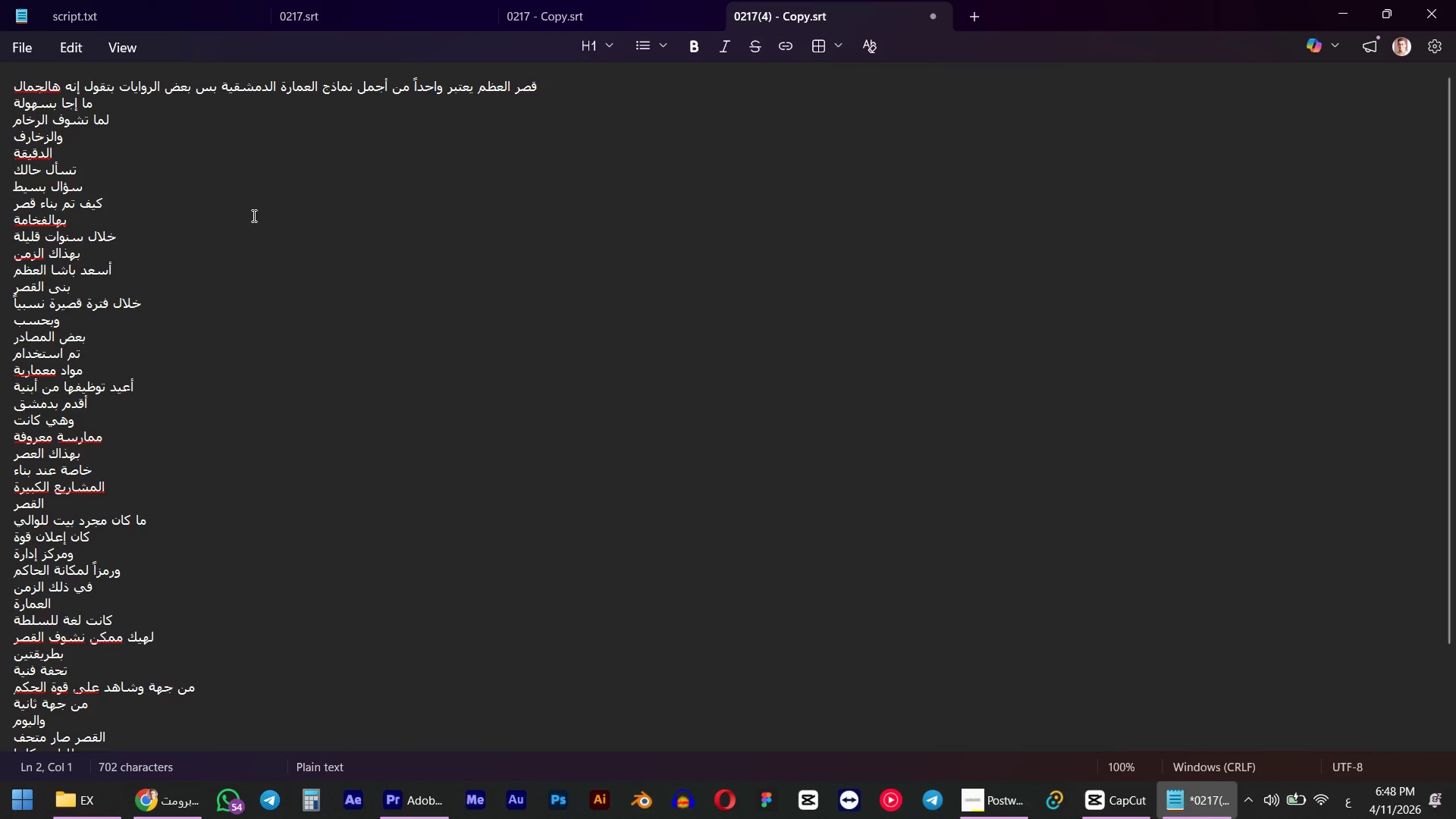 
key(Backspace)
 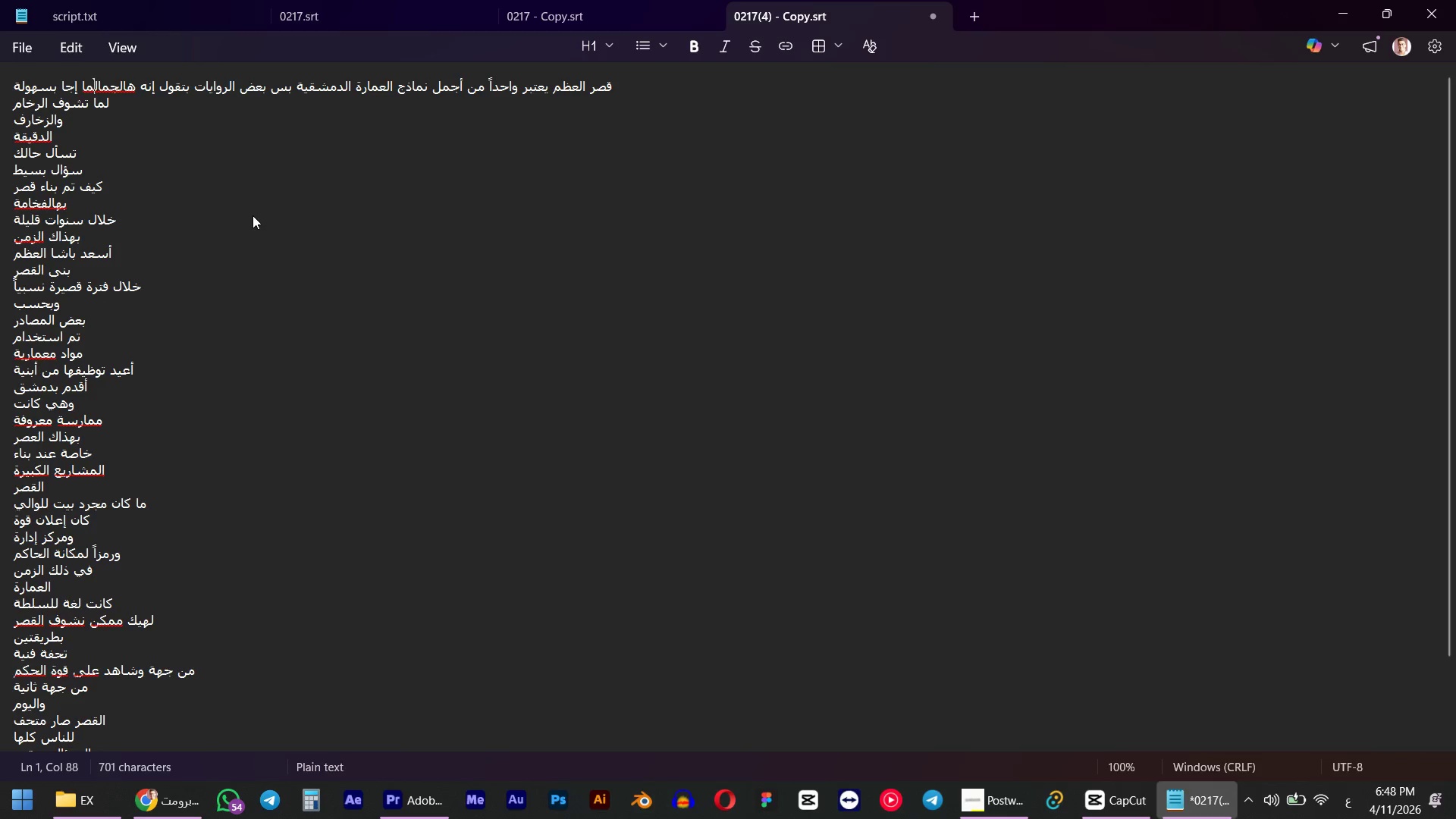 
key(Space)
 